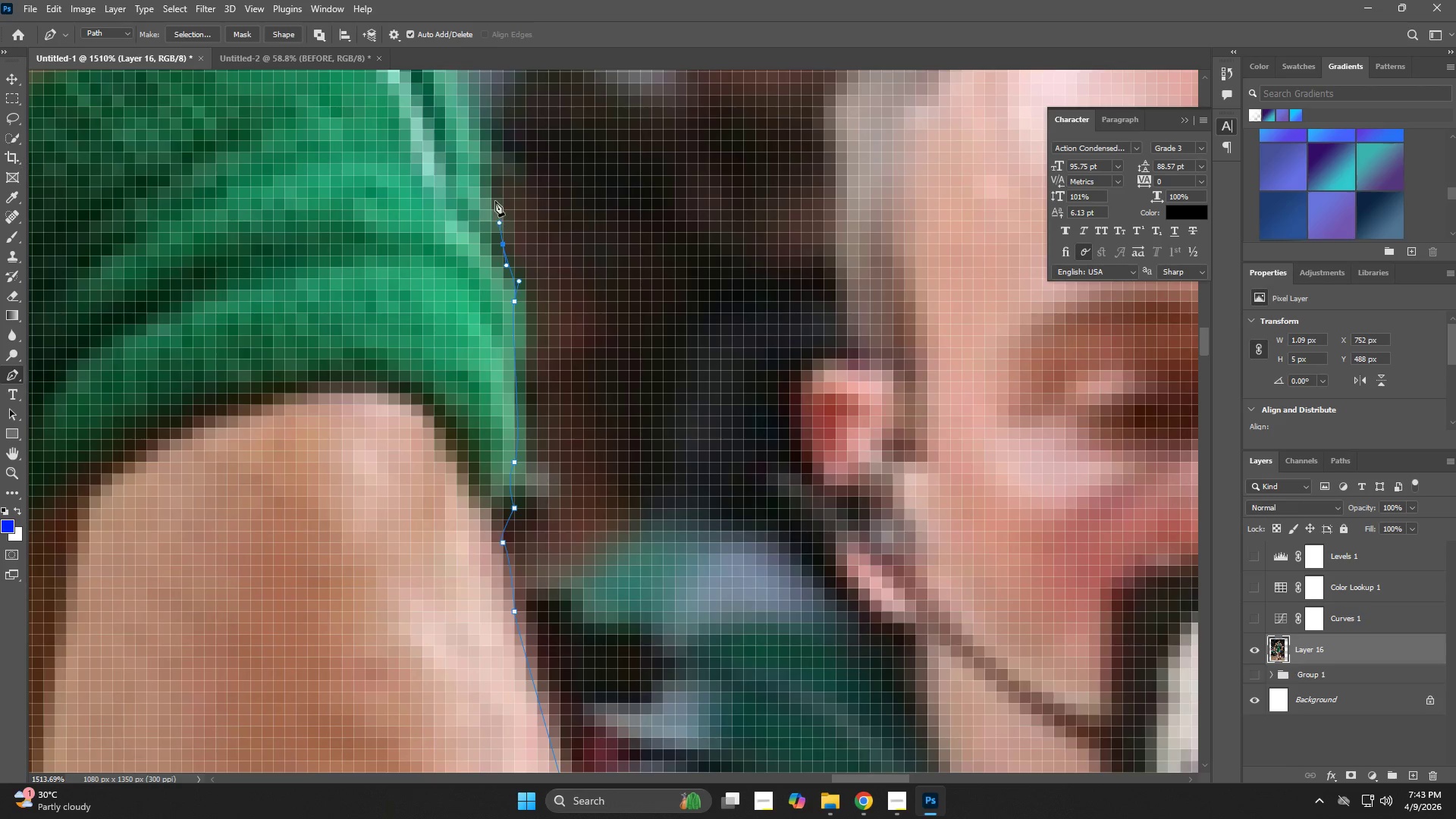 
left_click_drag(start_coordinate=[495, 197], to_coordinate=[494, 190])
 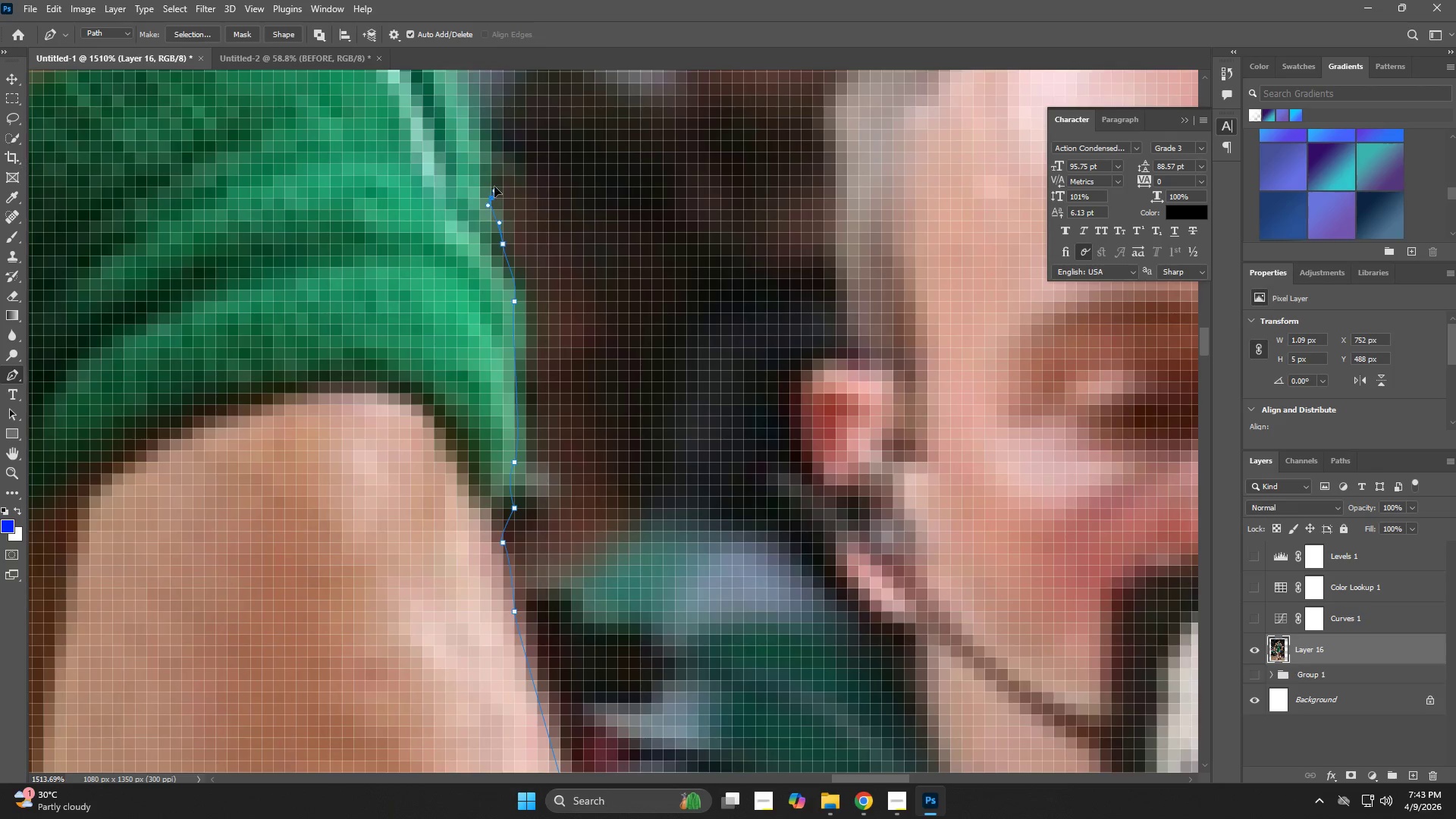 
hold_key(key=Space, duration=0.64)
 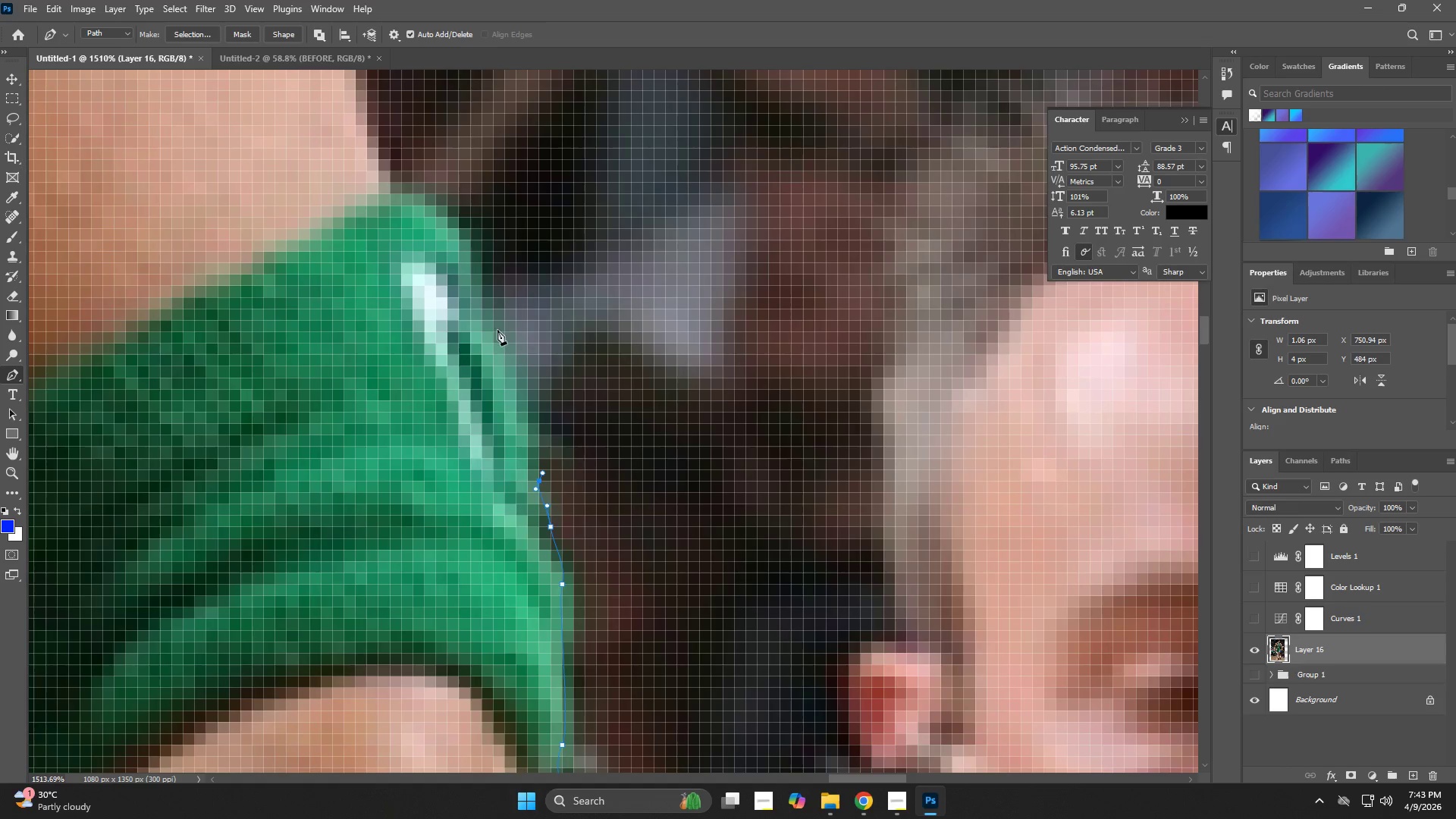 
left_click_drag(start_coordinate=[491, 178], to_coordinate=[538, 461])
 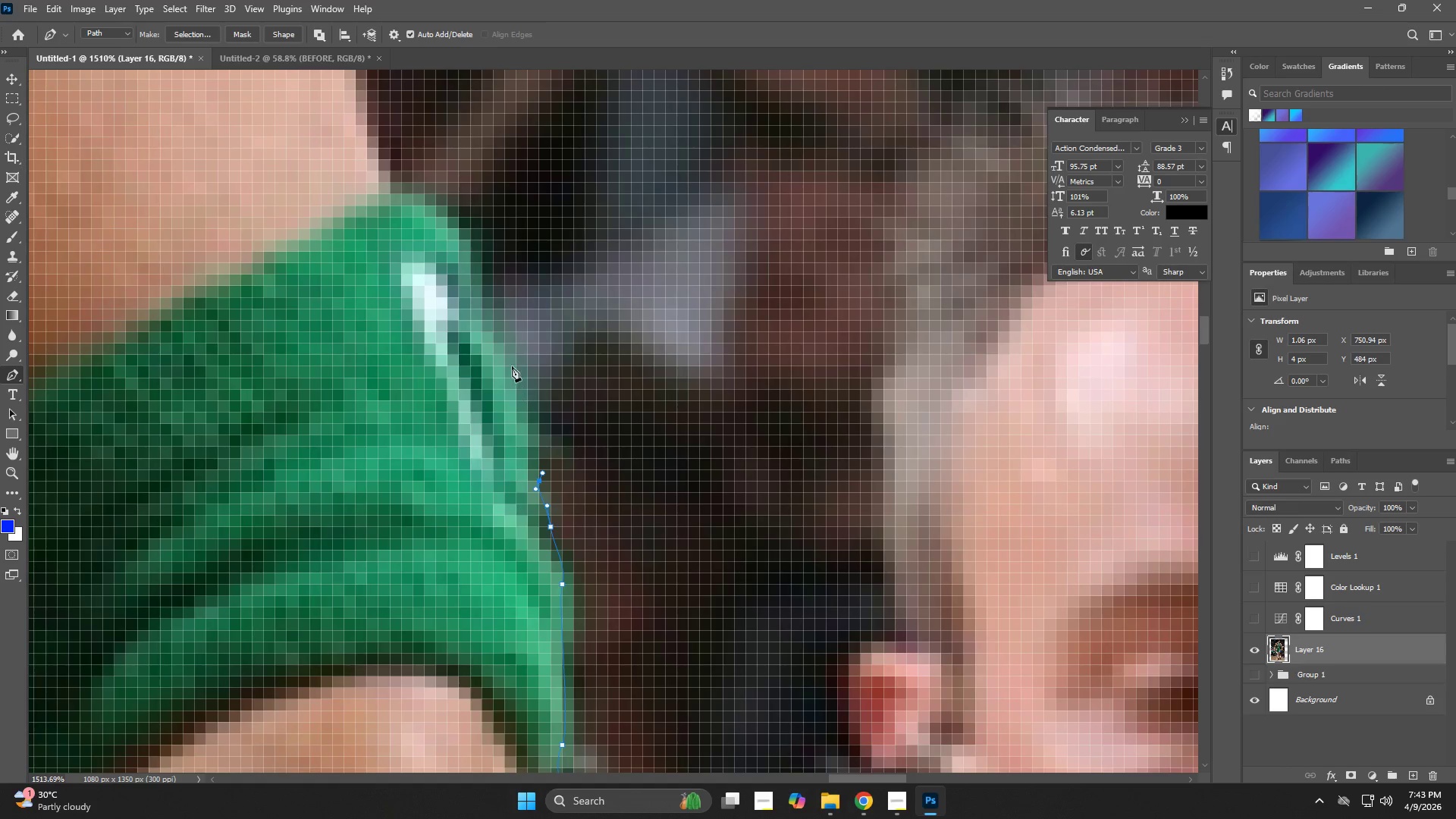 
left_click_drag(start_coordinate=[497, 330], to_coordinate=[475, 285])
 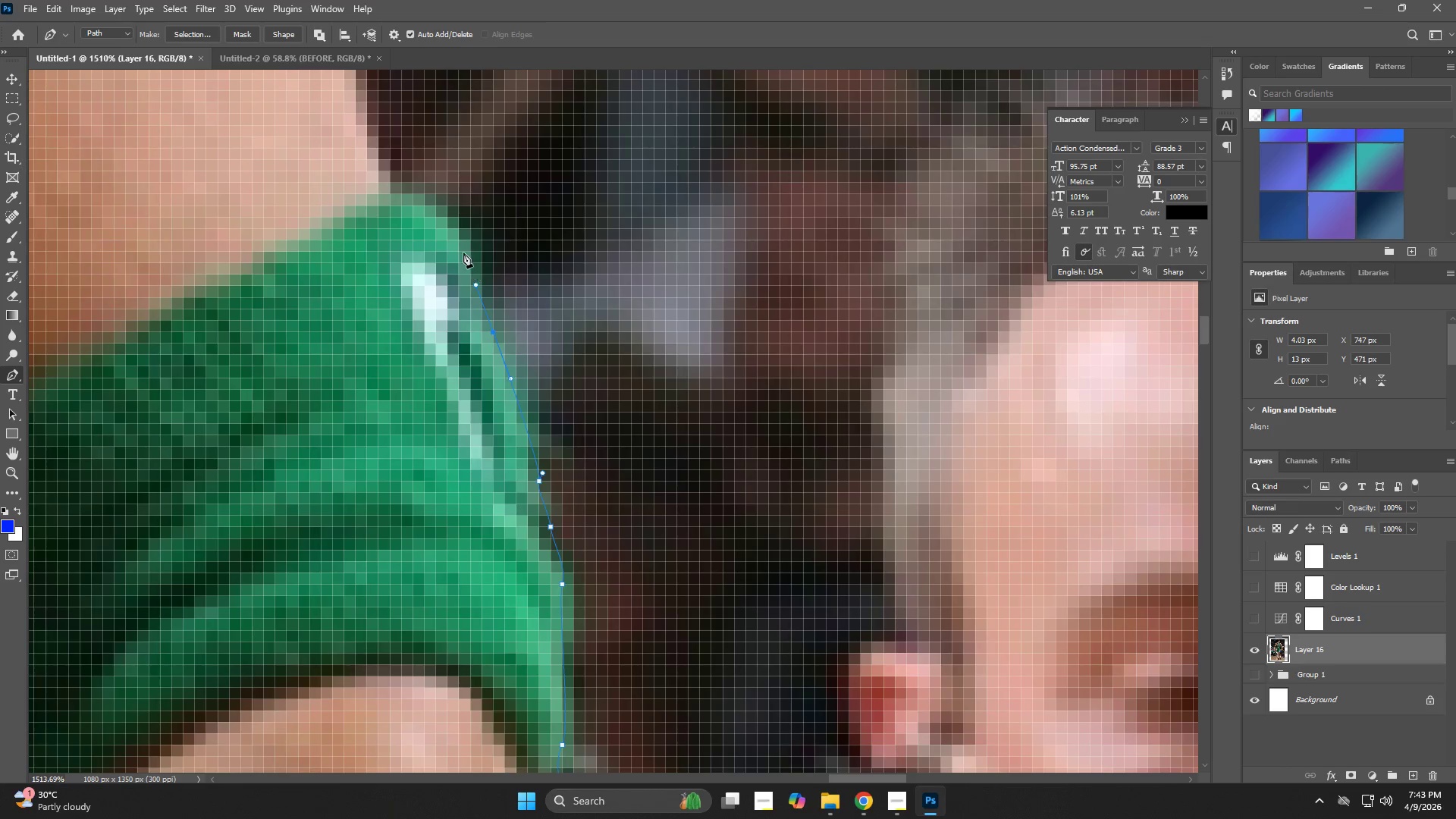 
left_click_drag(start_coordinate=[460, 238], to_coordinate=[451, 224])
 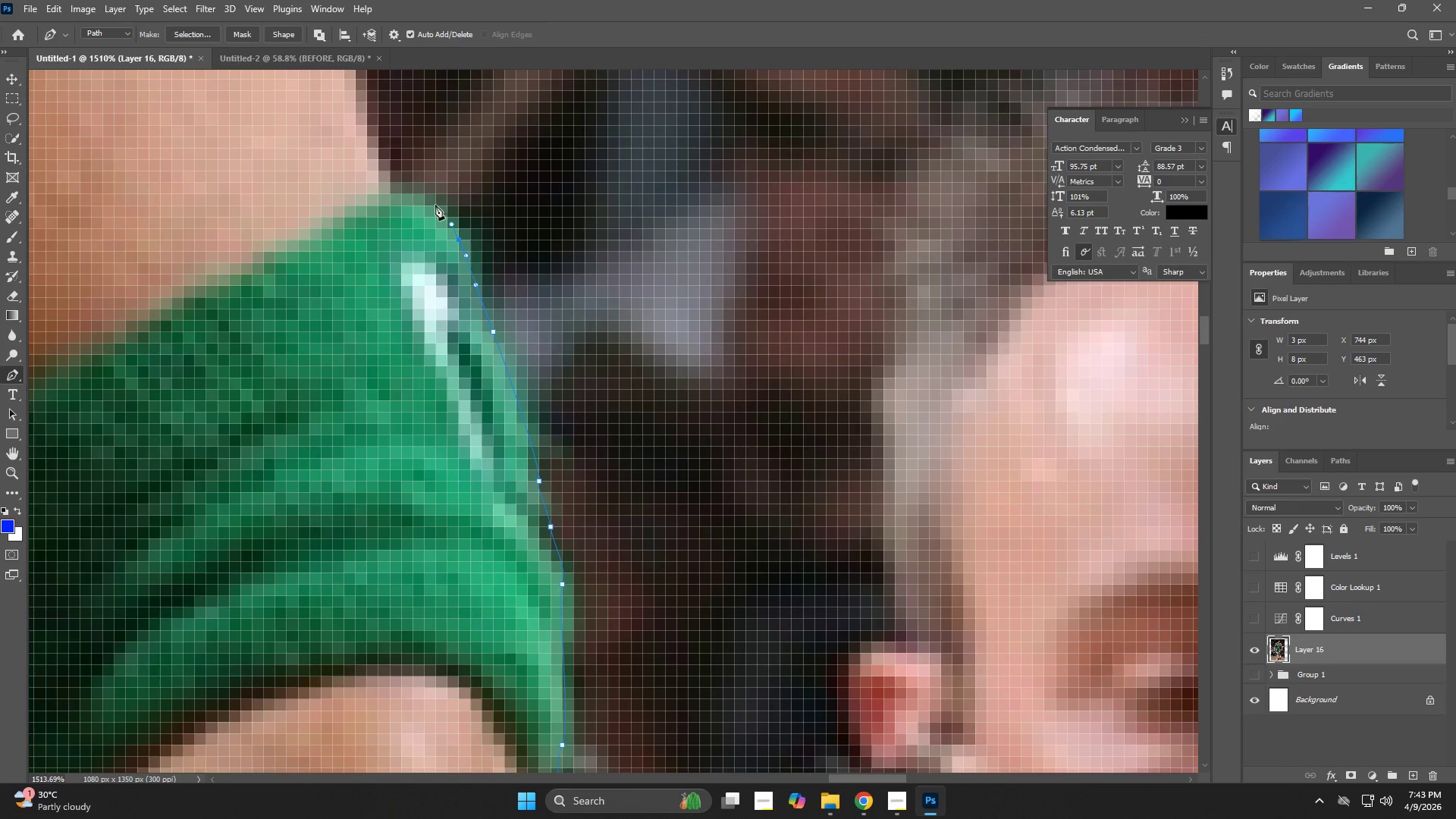 
left_click_drag(start_coordinate=[431, 201], to_coordinate=[415, 199])
 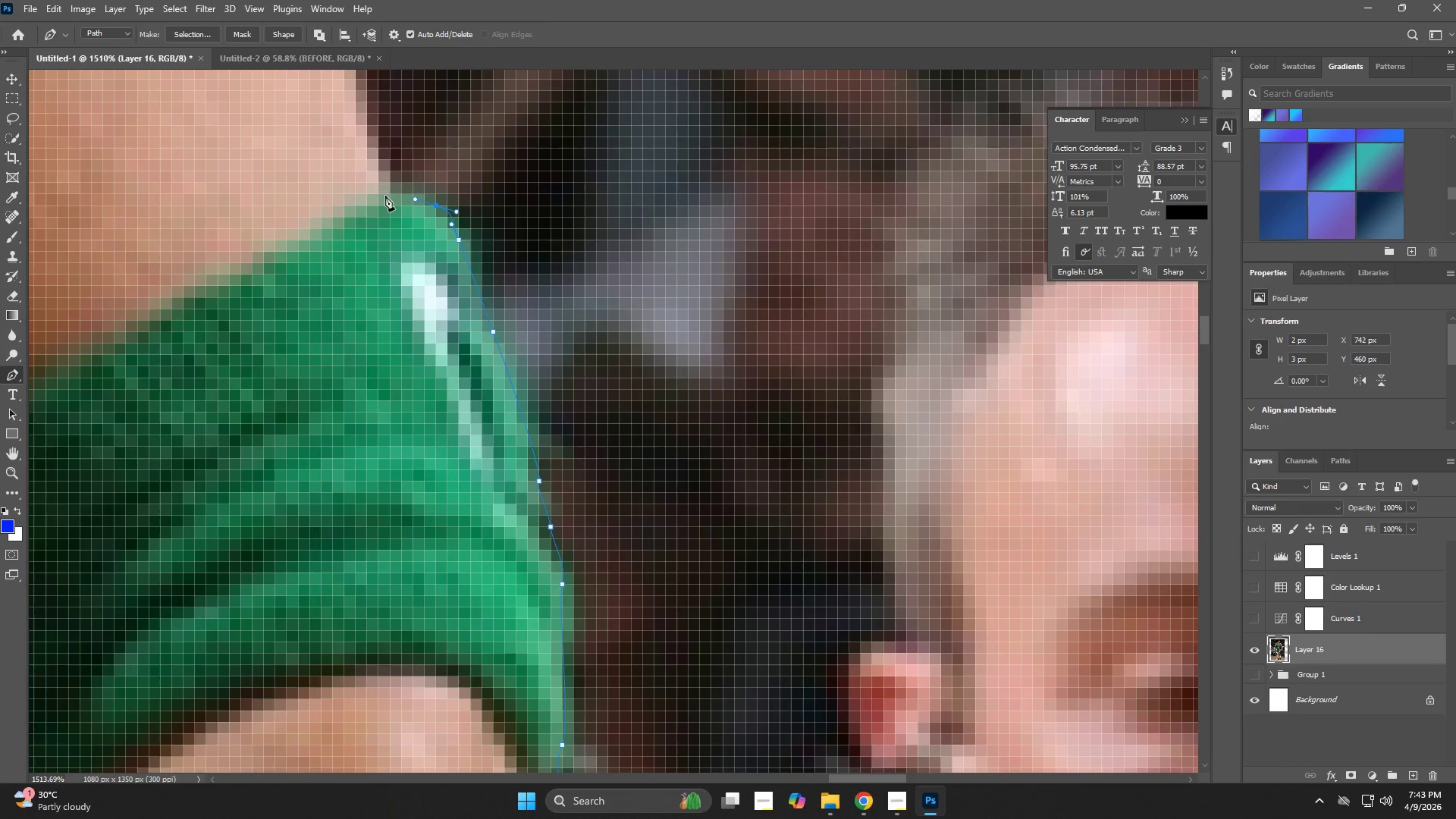 
left_click([383, 196])
 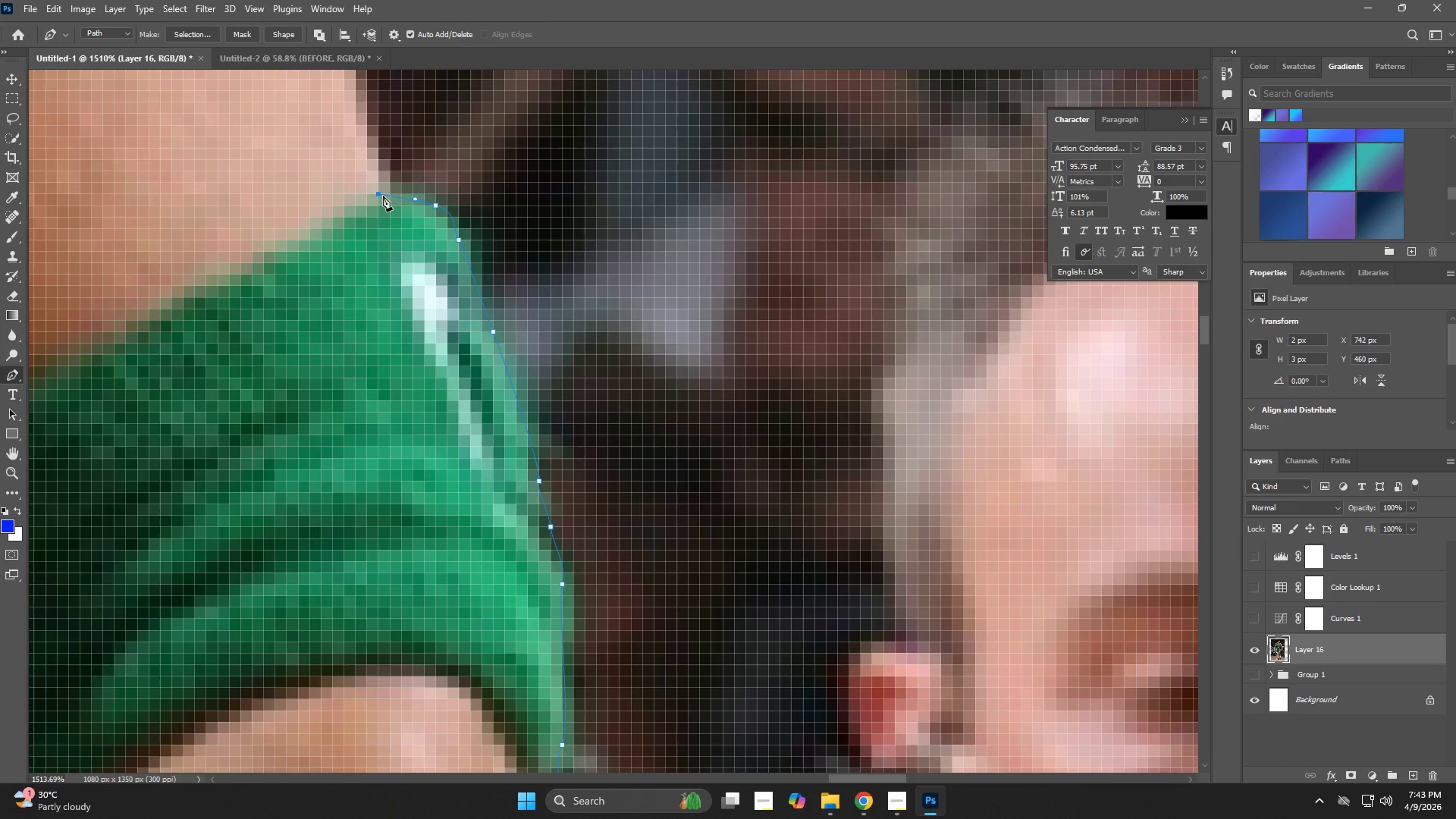 
hold_key(key=Space, duration=0.8)
 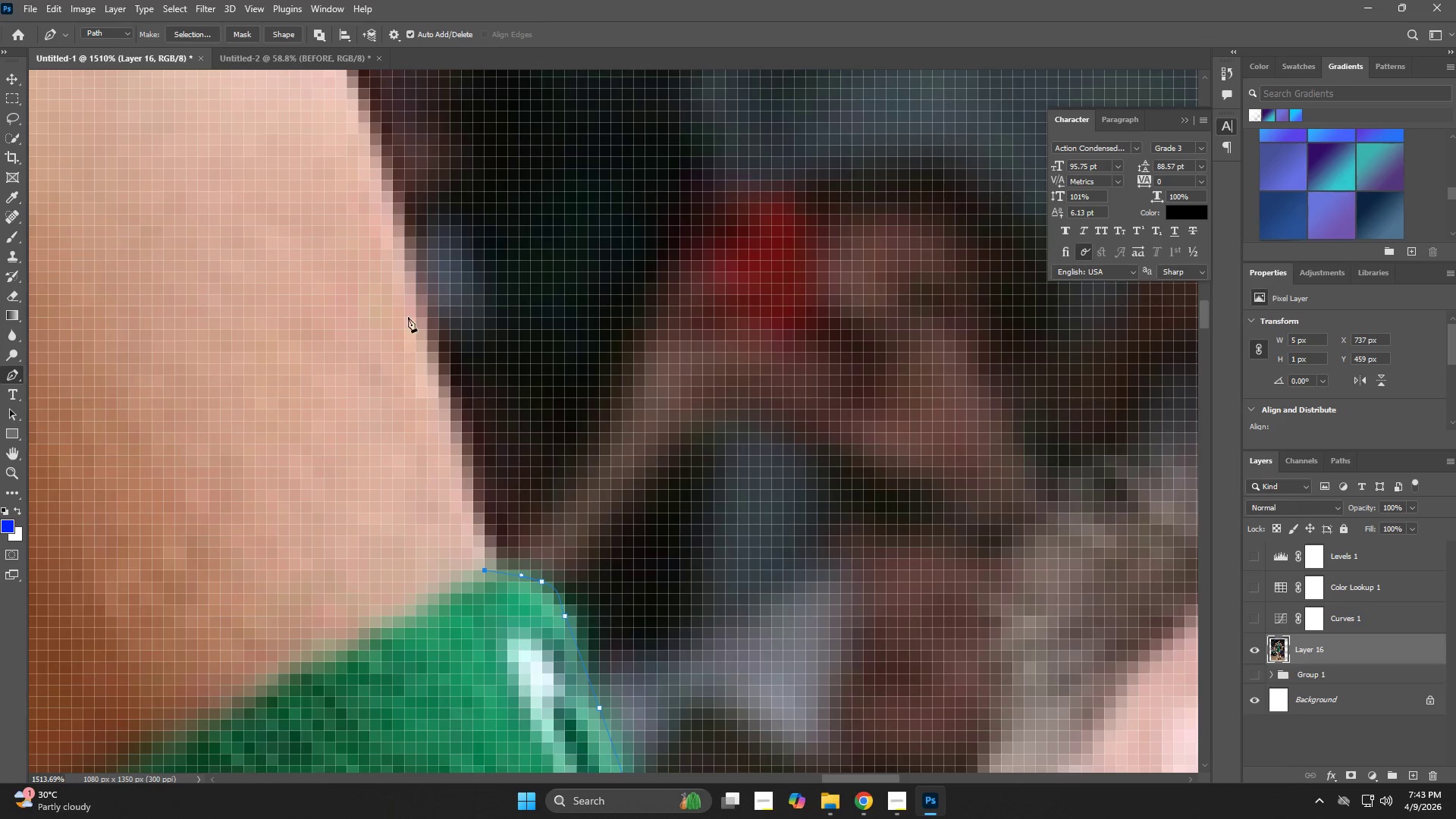 
left_click_drag(start_coordinate=[385, 218], to_coordinate=[486, 572])
 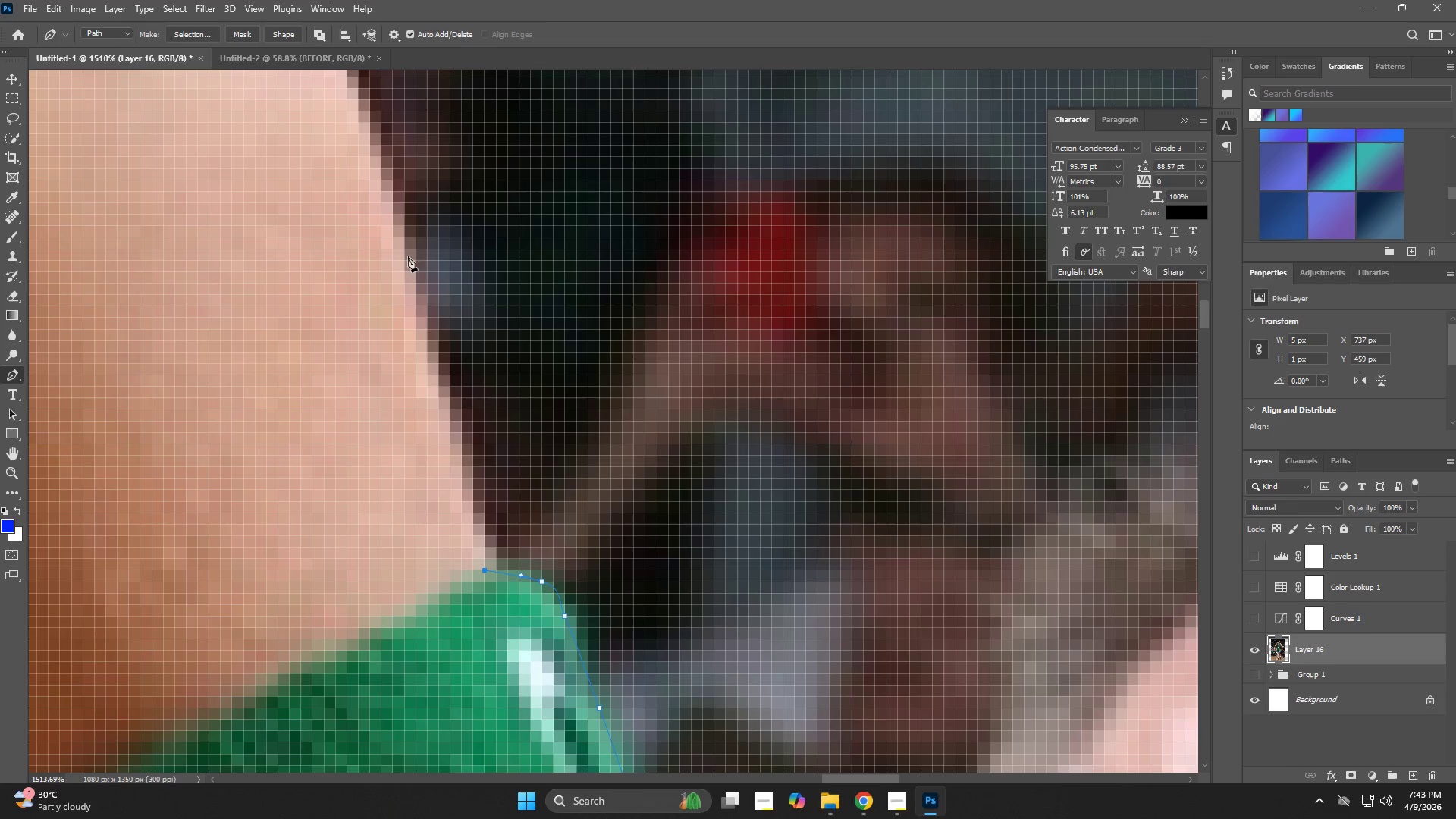 
left_click([391, 235])
 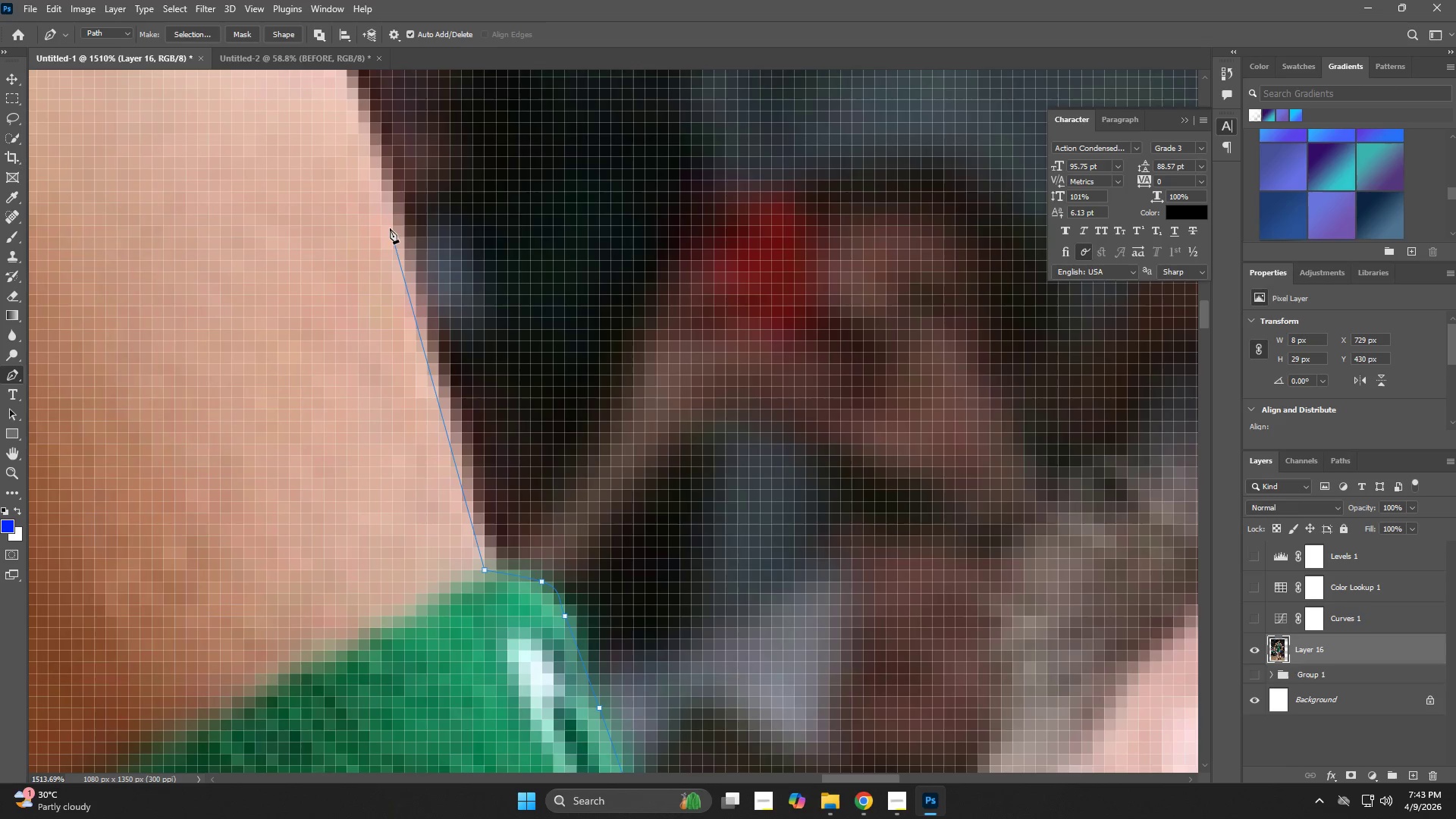 
hold_key(key=Space, duration=0.64)
 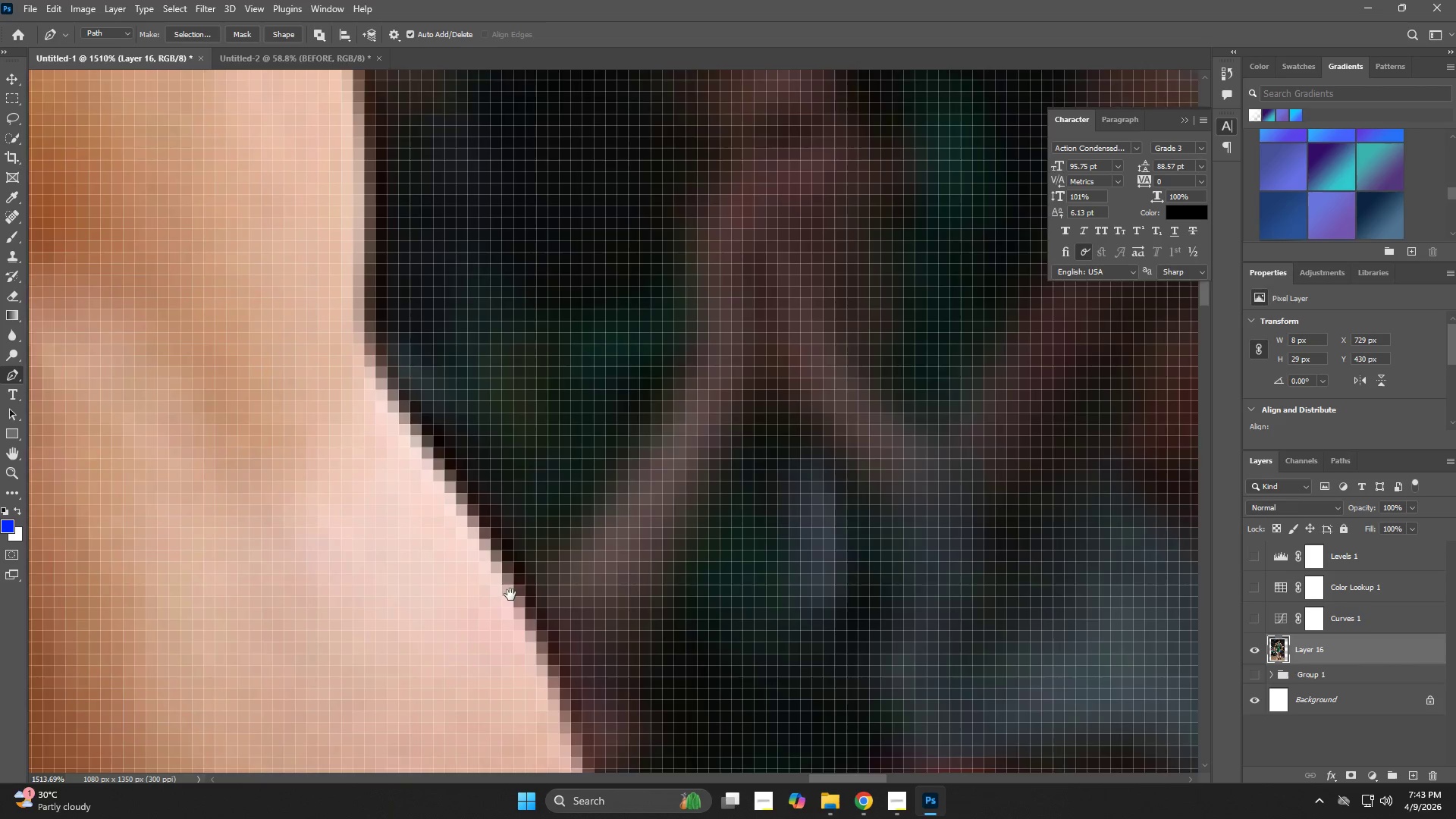 
left_click_drag(start_coordinate=[372, 159], to_coordinate=[541, 676])
 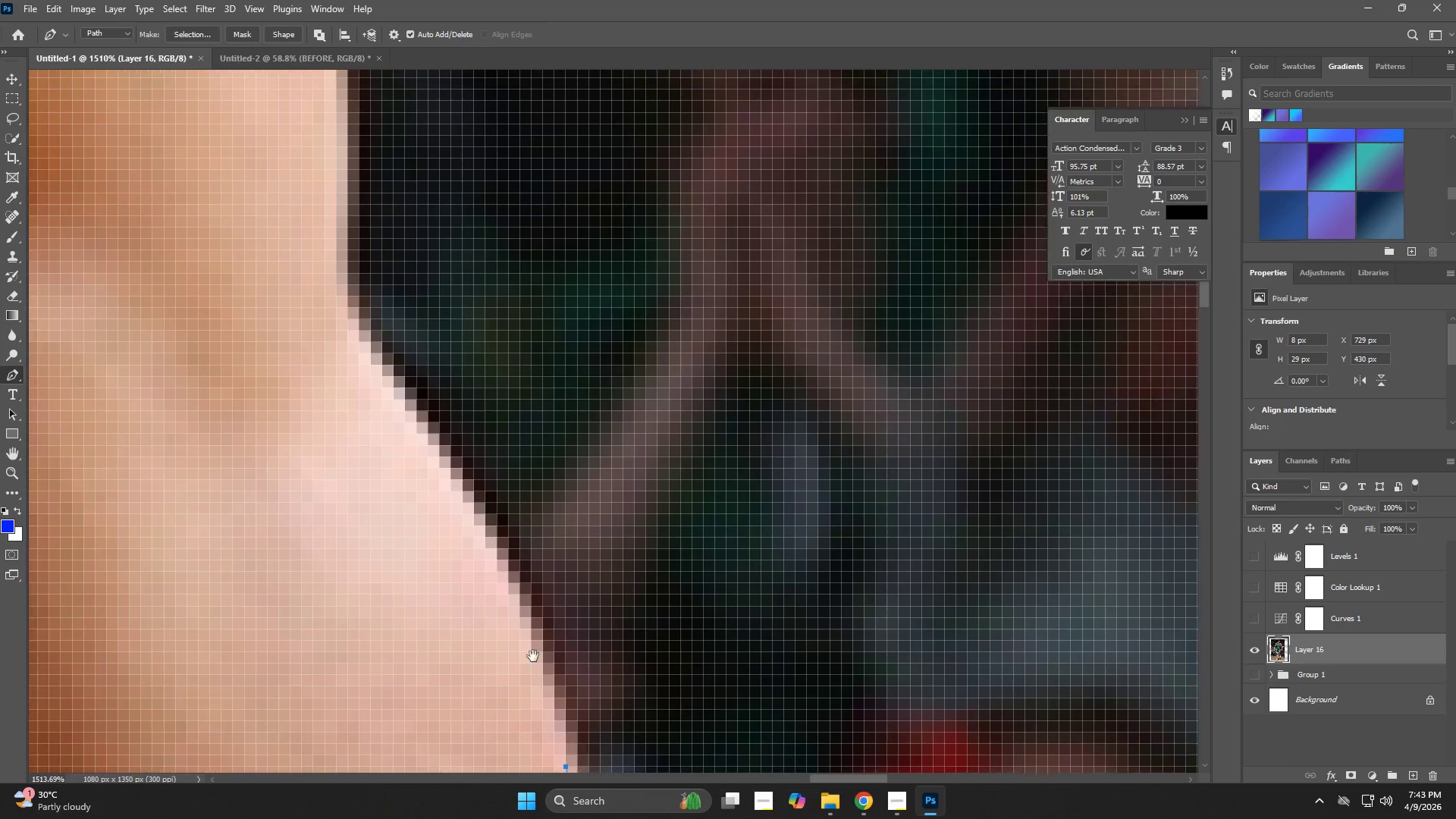 
hold_key(key=Space, duration=0.92)
 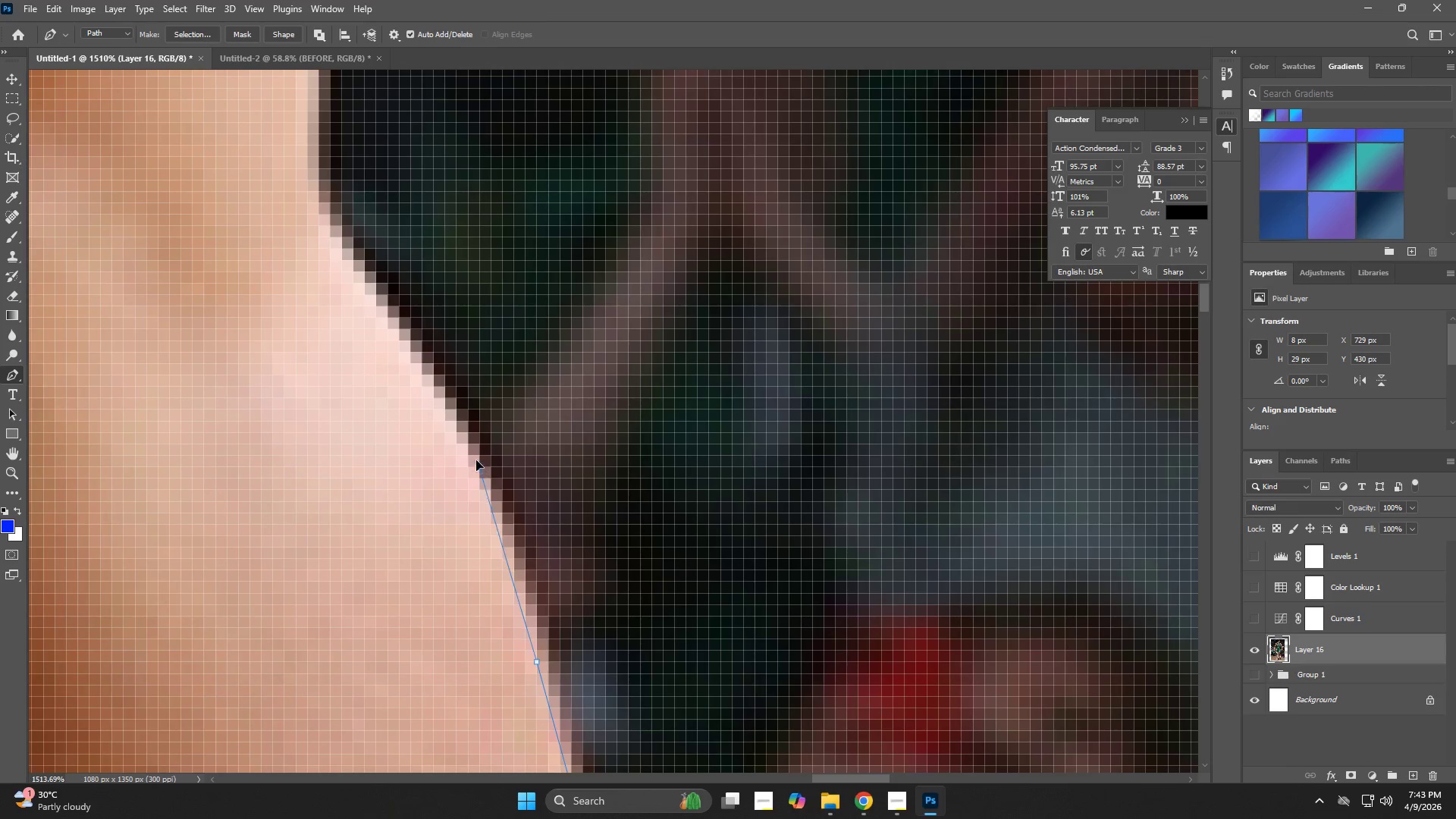 
left_click_drag(start_coordinate=[522, 649], to_coordinate=[476, 489])
 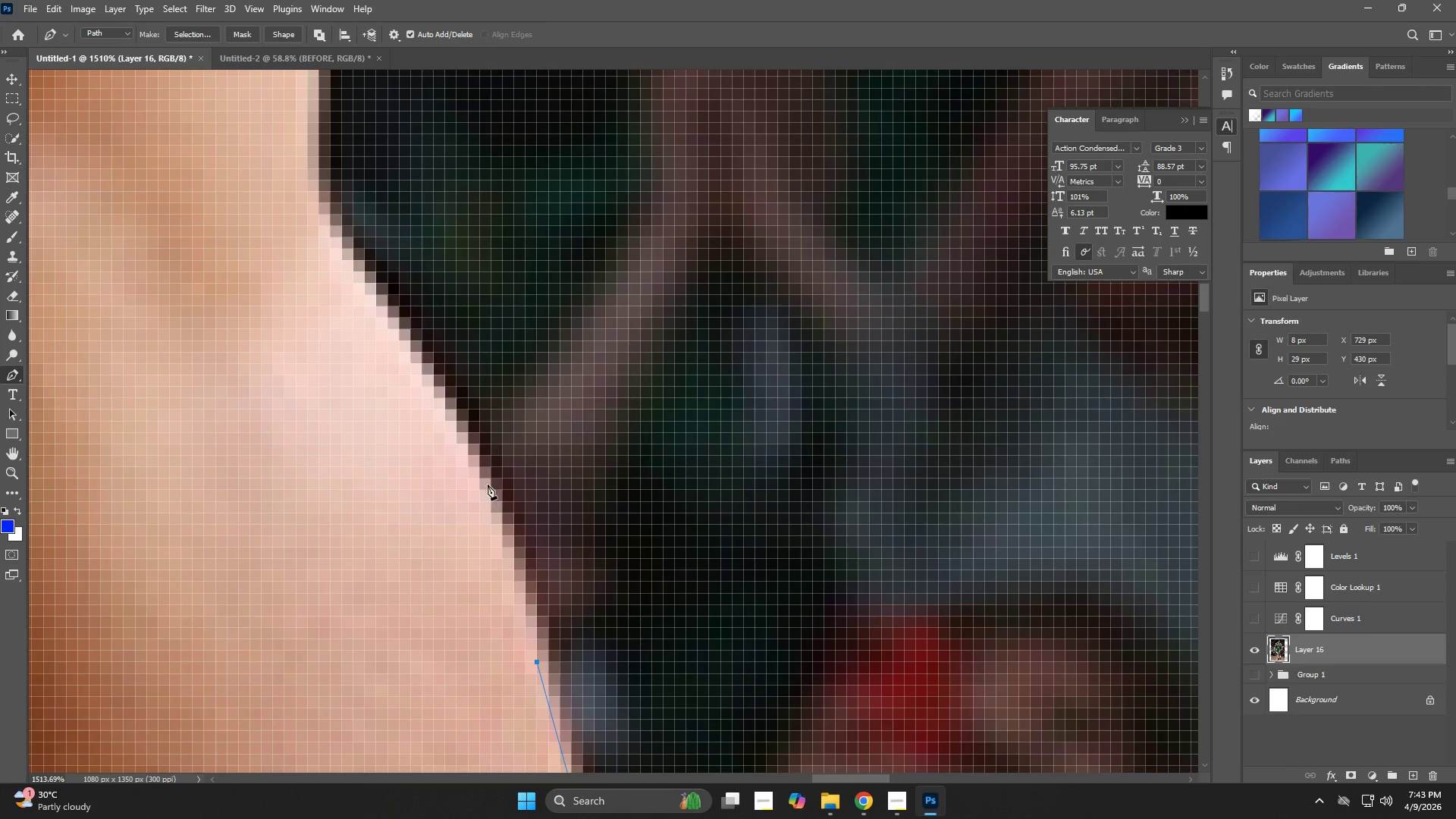 
left_click_drag(start_coordinate=[481, 469], to_coordinate=[466, 446])
 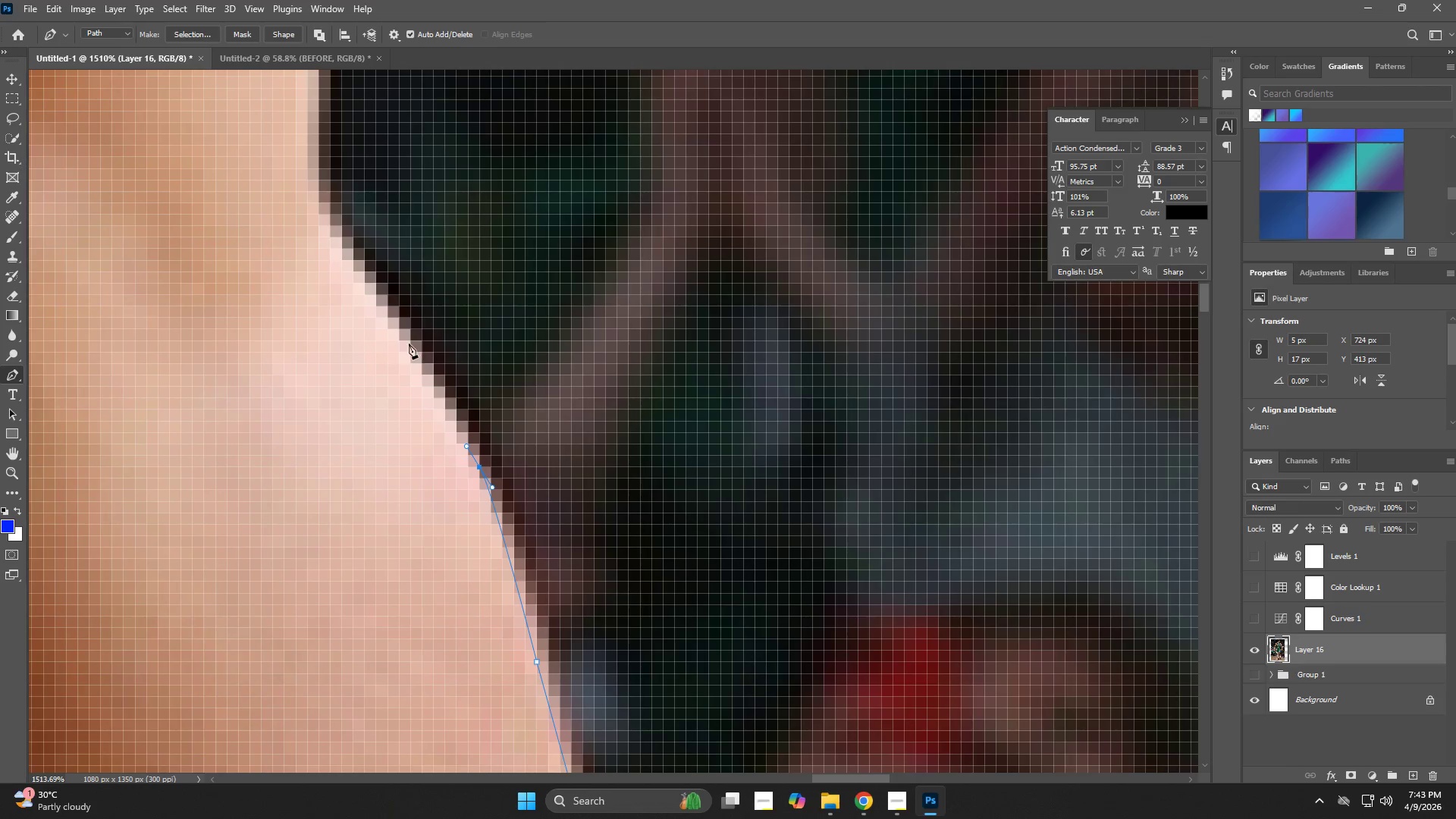 
left_click_drag(start_coordinate=[398, 332], to_coordinate=[379, 309])
 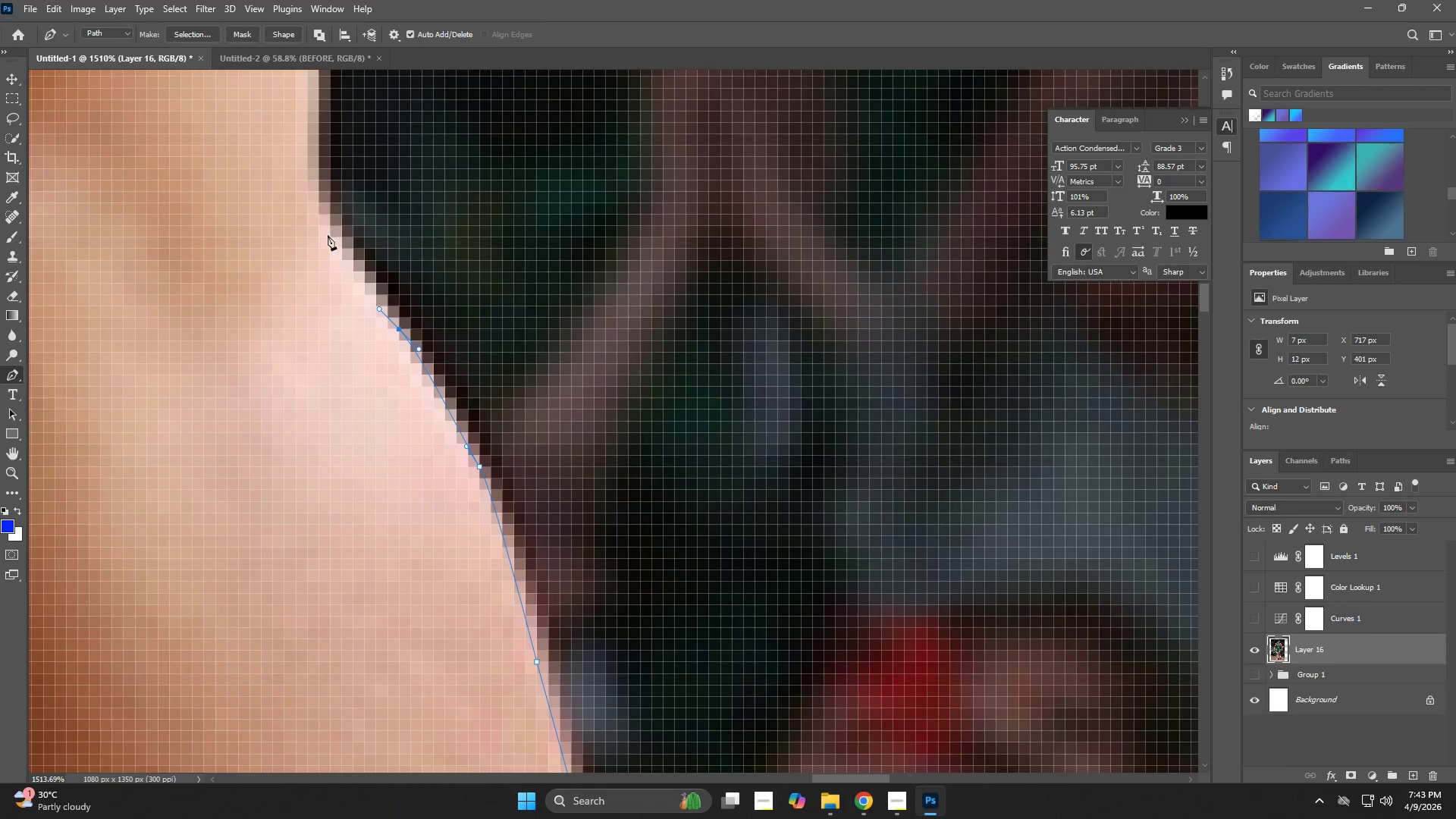 
left_click_drag(start_coordinate=[323, 222], to_coordinate=[318, 212])
 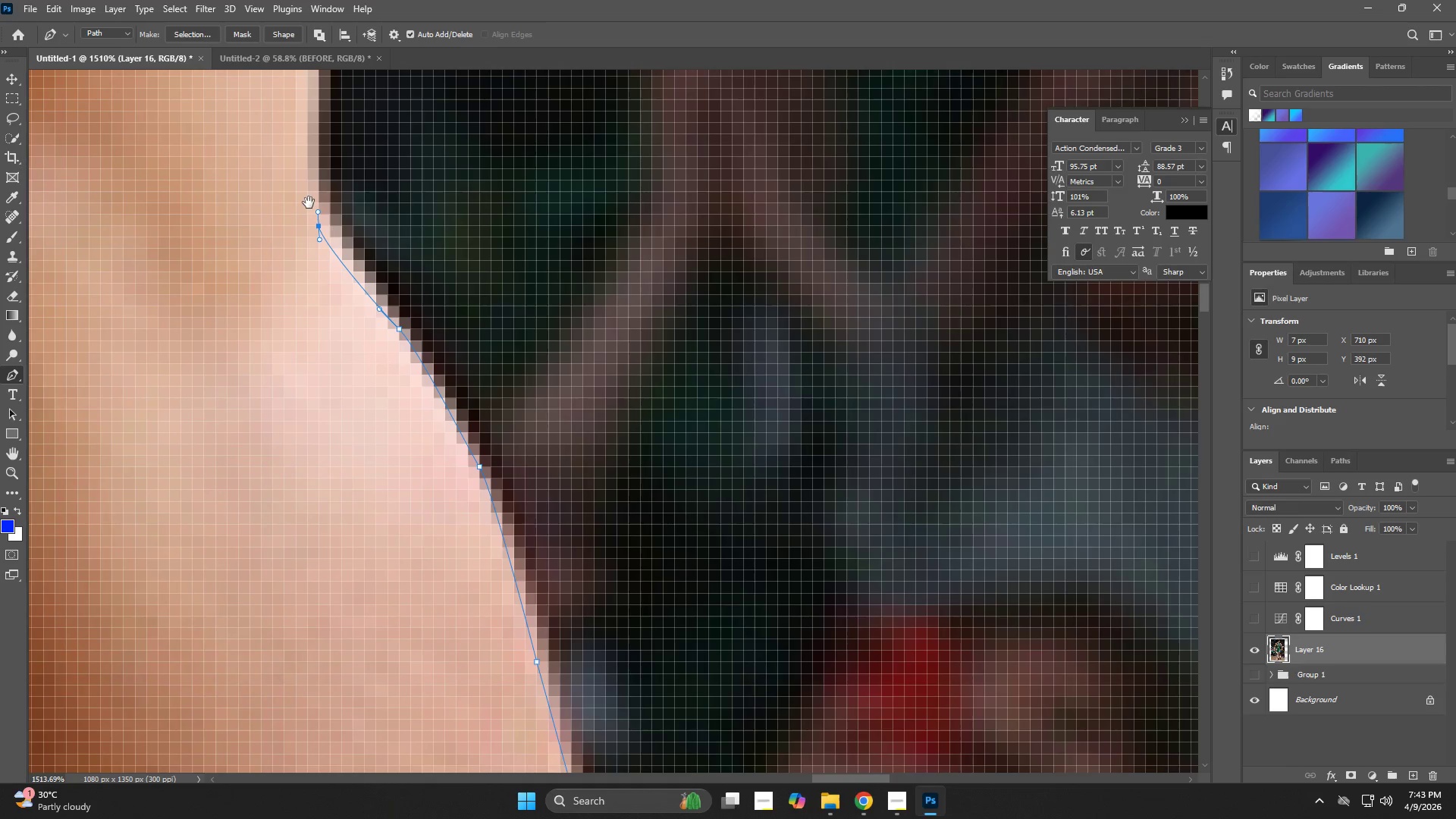 
hold_key(key=Space, duration=0.75)
 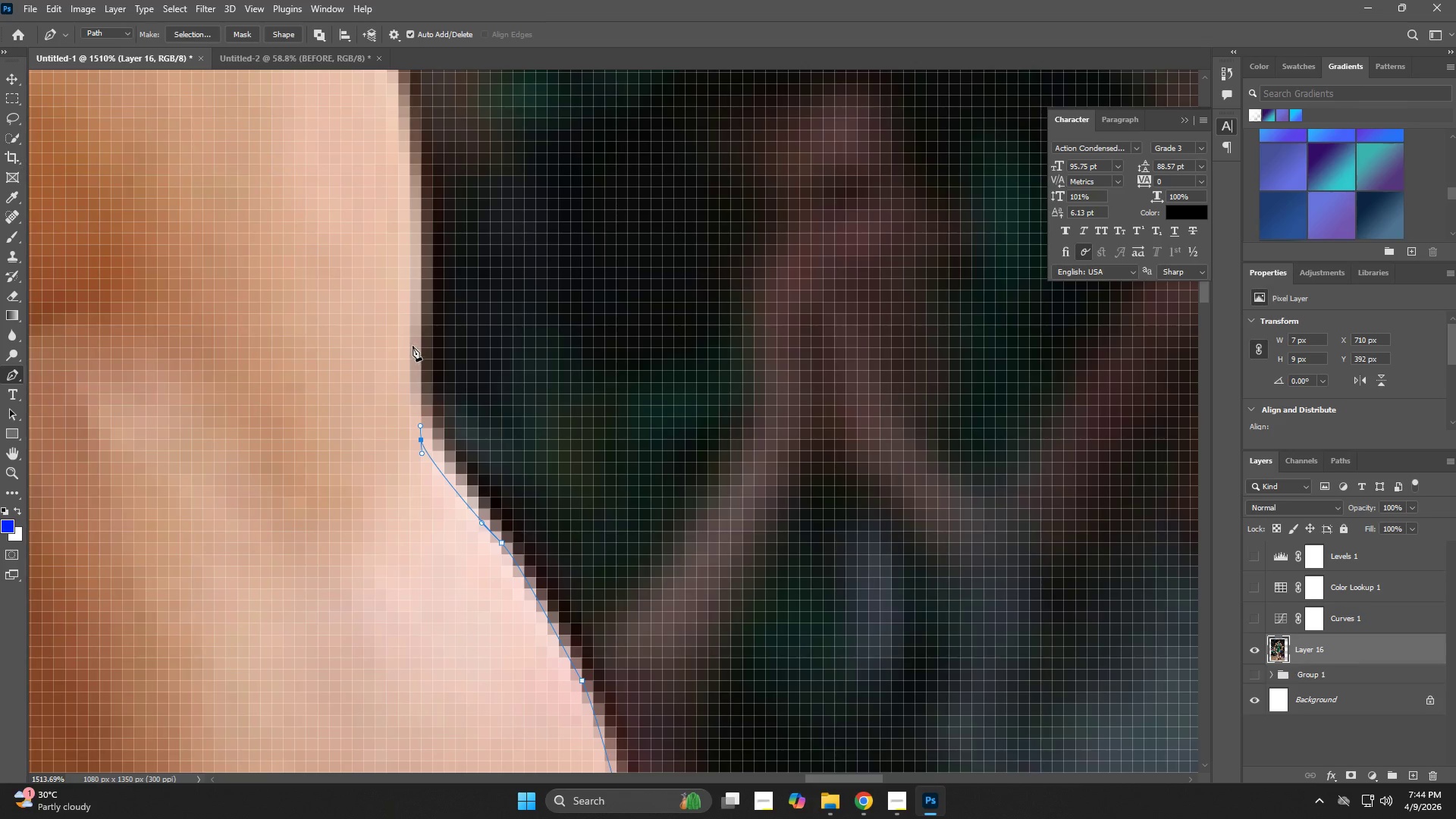 
left_click_drag(start_coordinate=[306, 199], to_coordinate=[409, 413])
 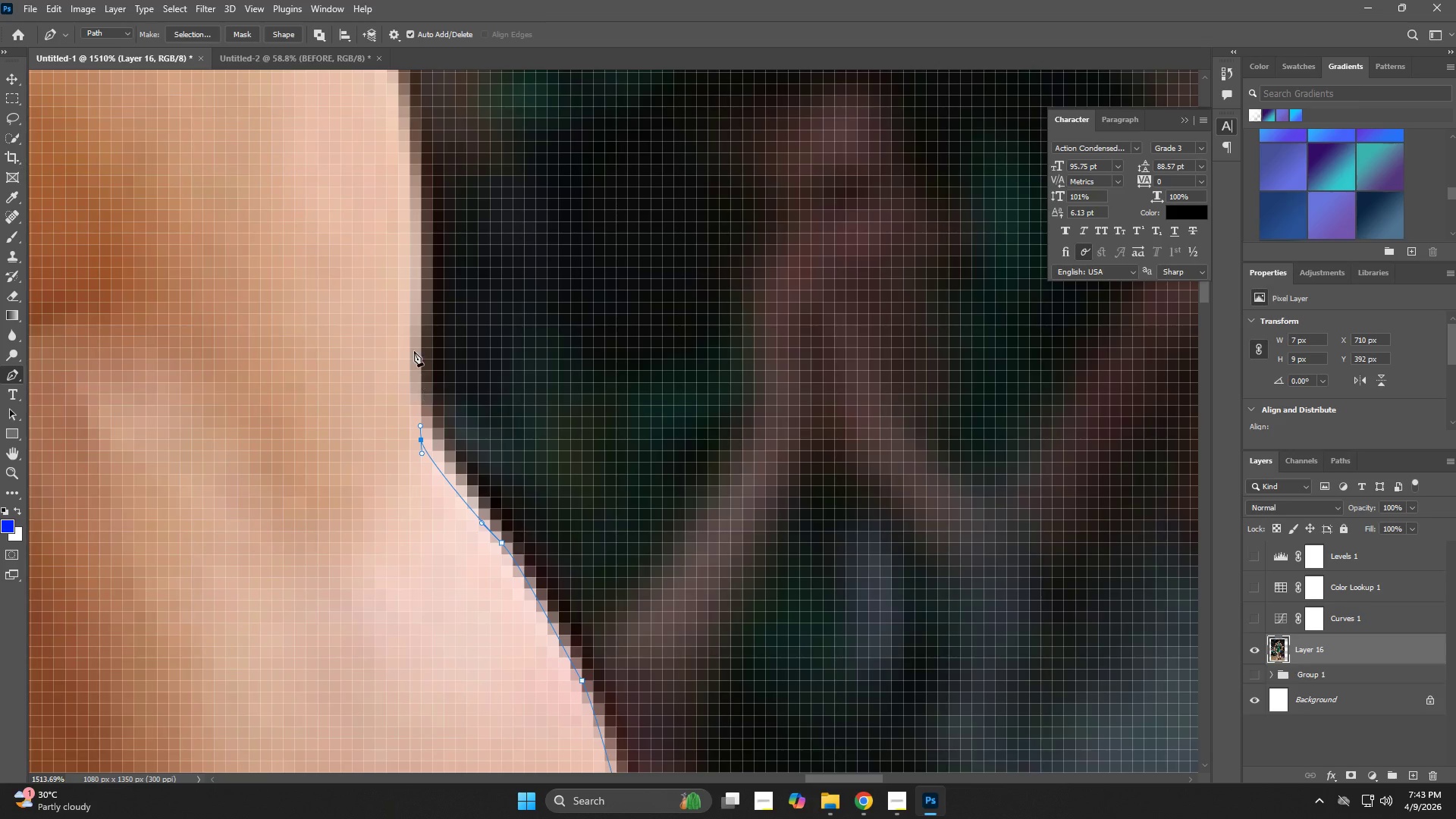 
left_click_drag(start_coordinate=[413, 345], to_coordinate=[413, 318])
 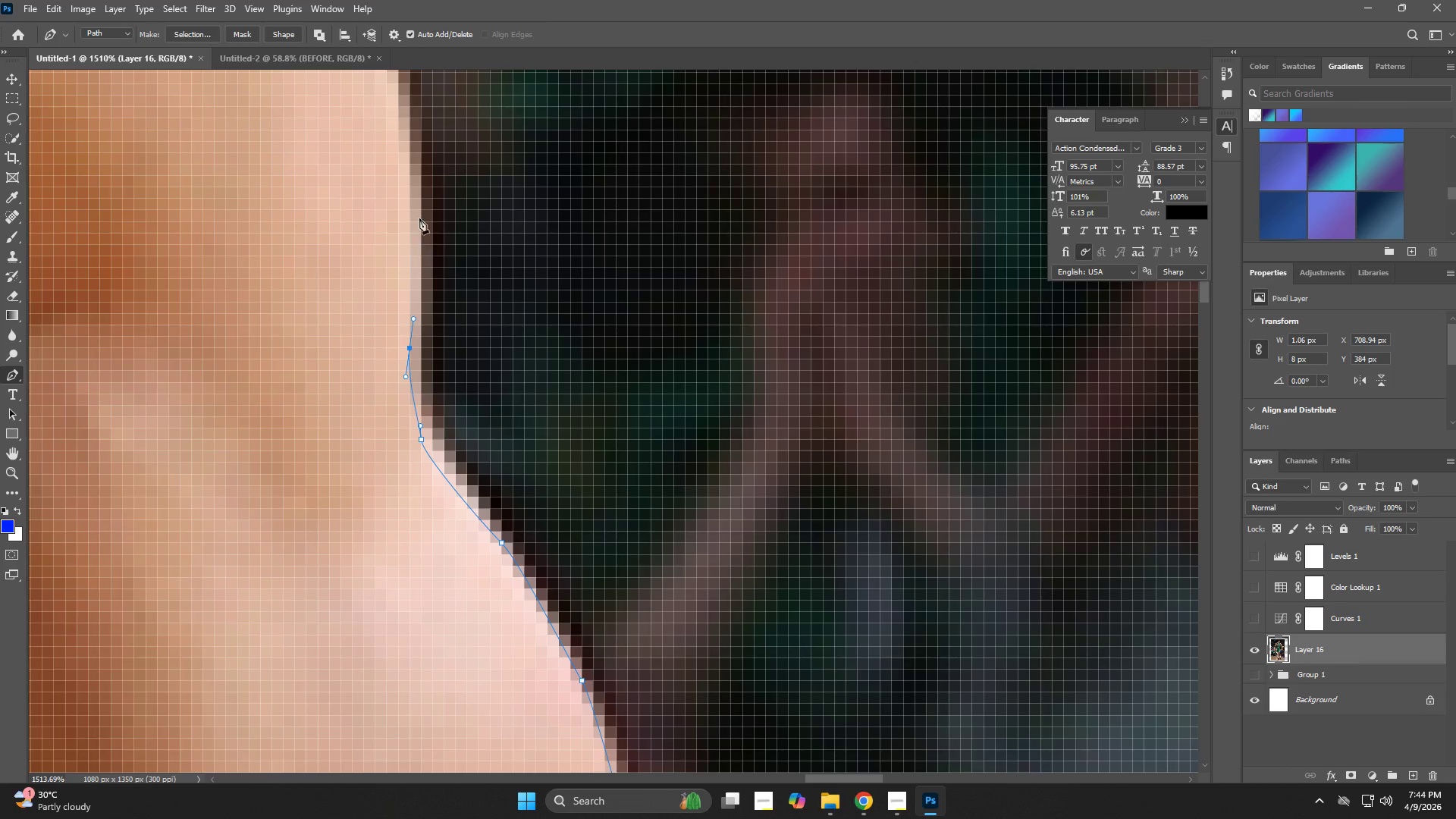 
left_click_drag(start_coordinate=[419, 193], to_coordinate=[419, 181])
 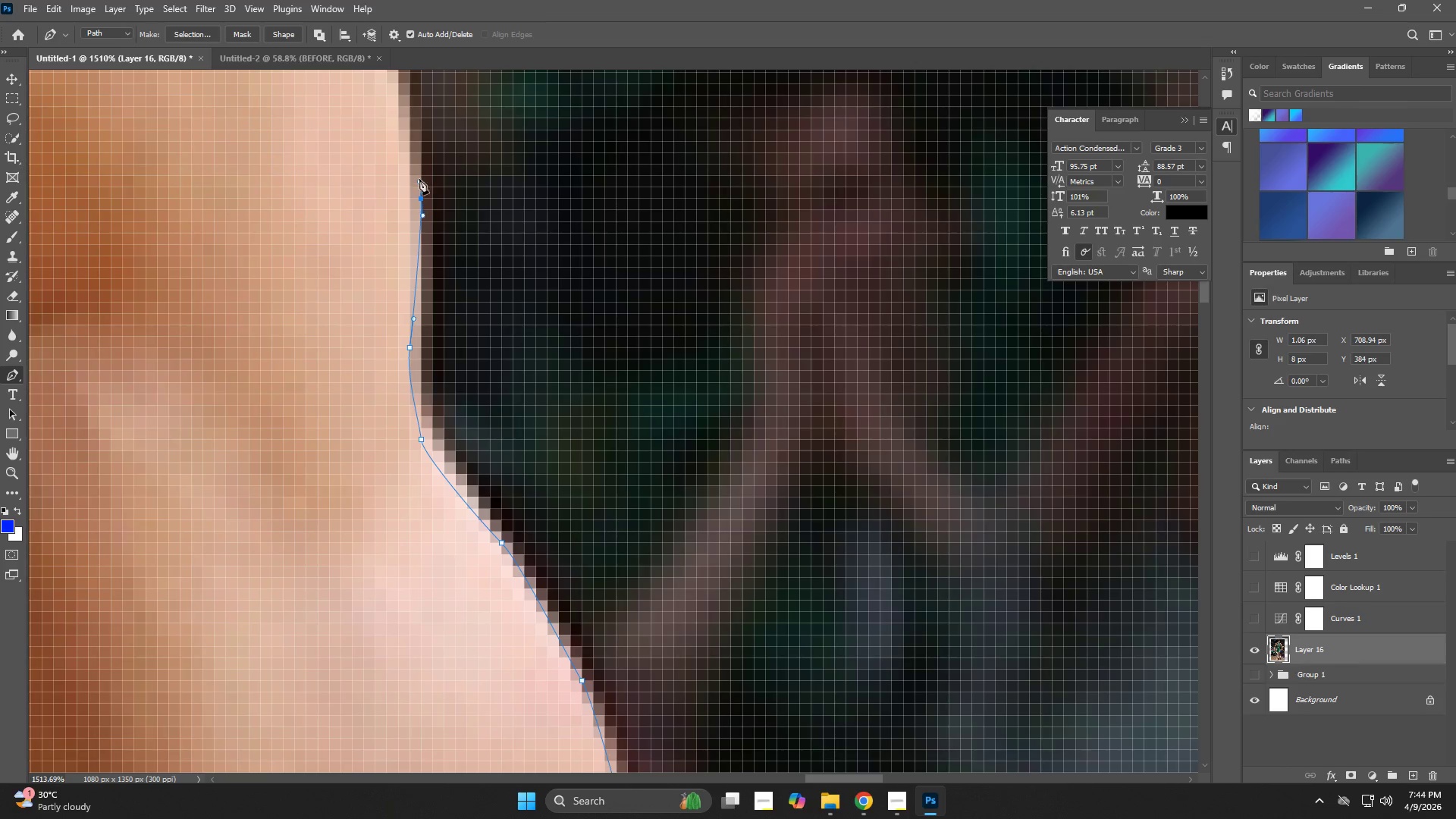 
hold_key(key=Space, duration=0.67)
 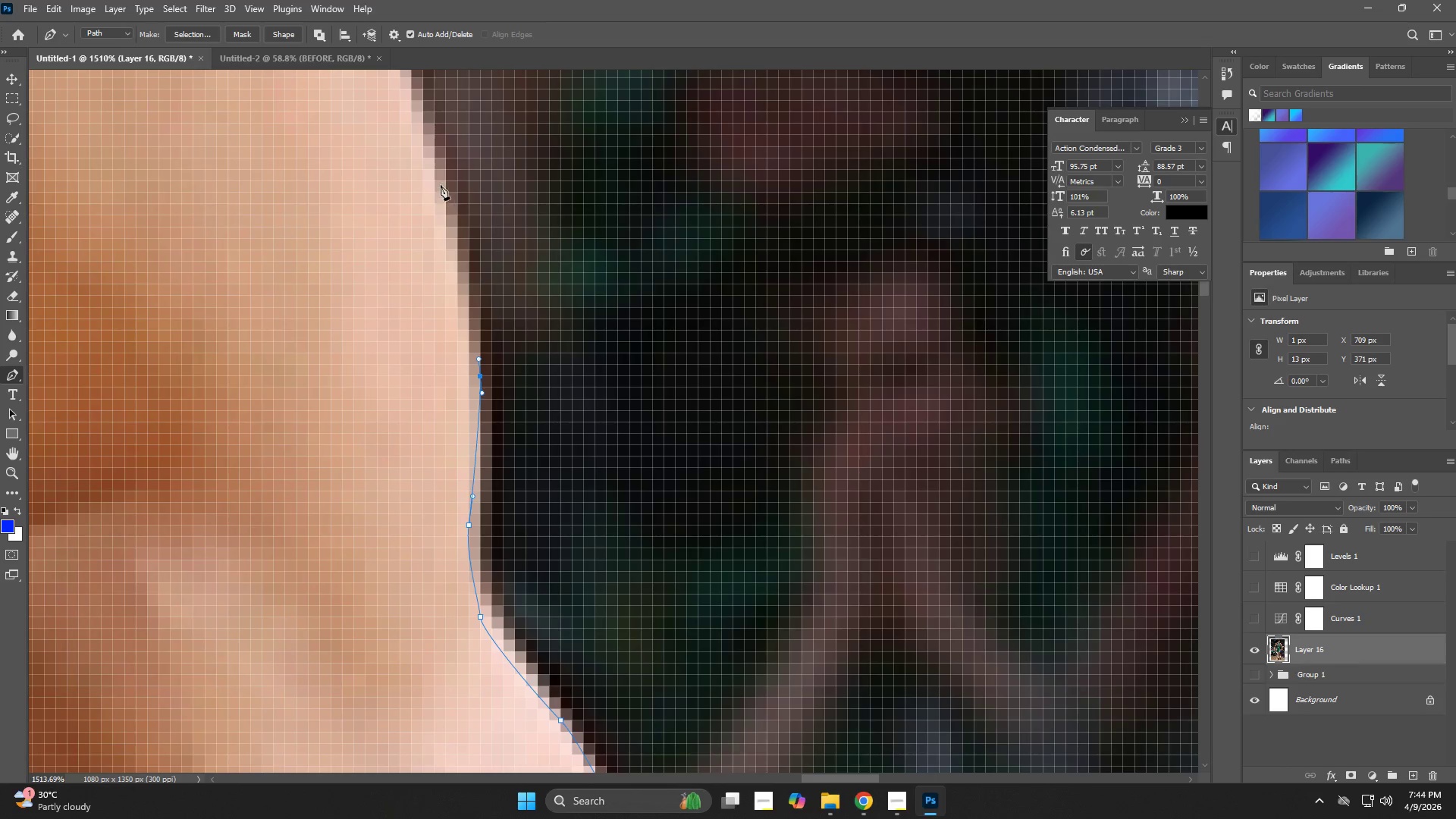 
left_click_drag(start_coordinate=[435, 215], to_coordinate=[494, 393])
 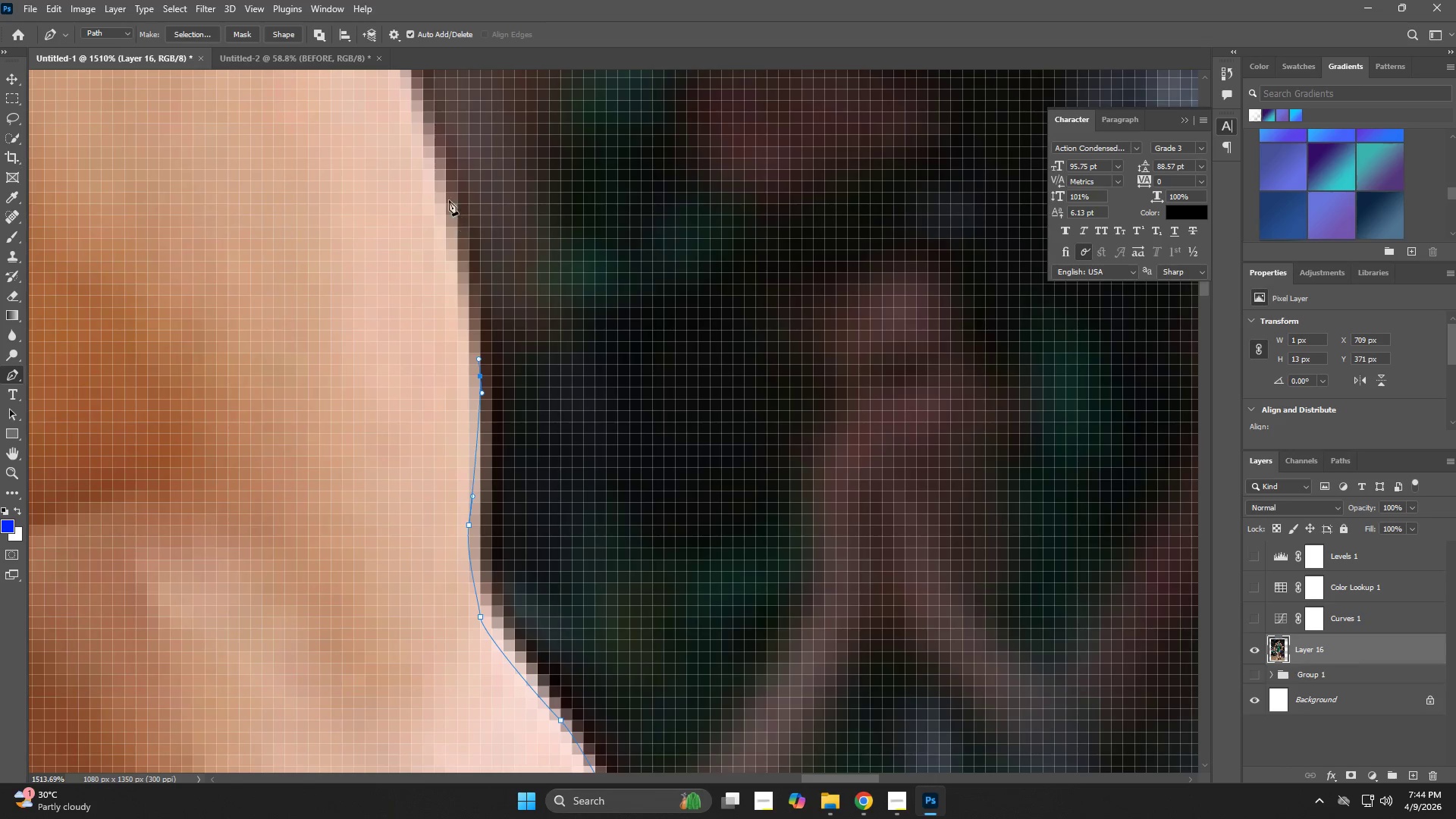 
left_click_drag(start_coordinate=[441, 185], to_coordinate=[422, 117])
 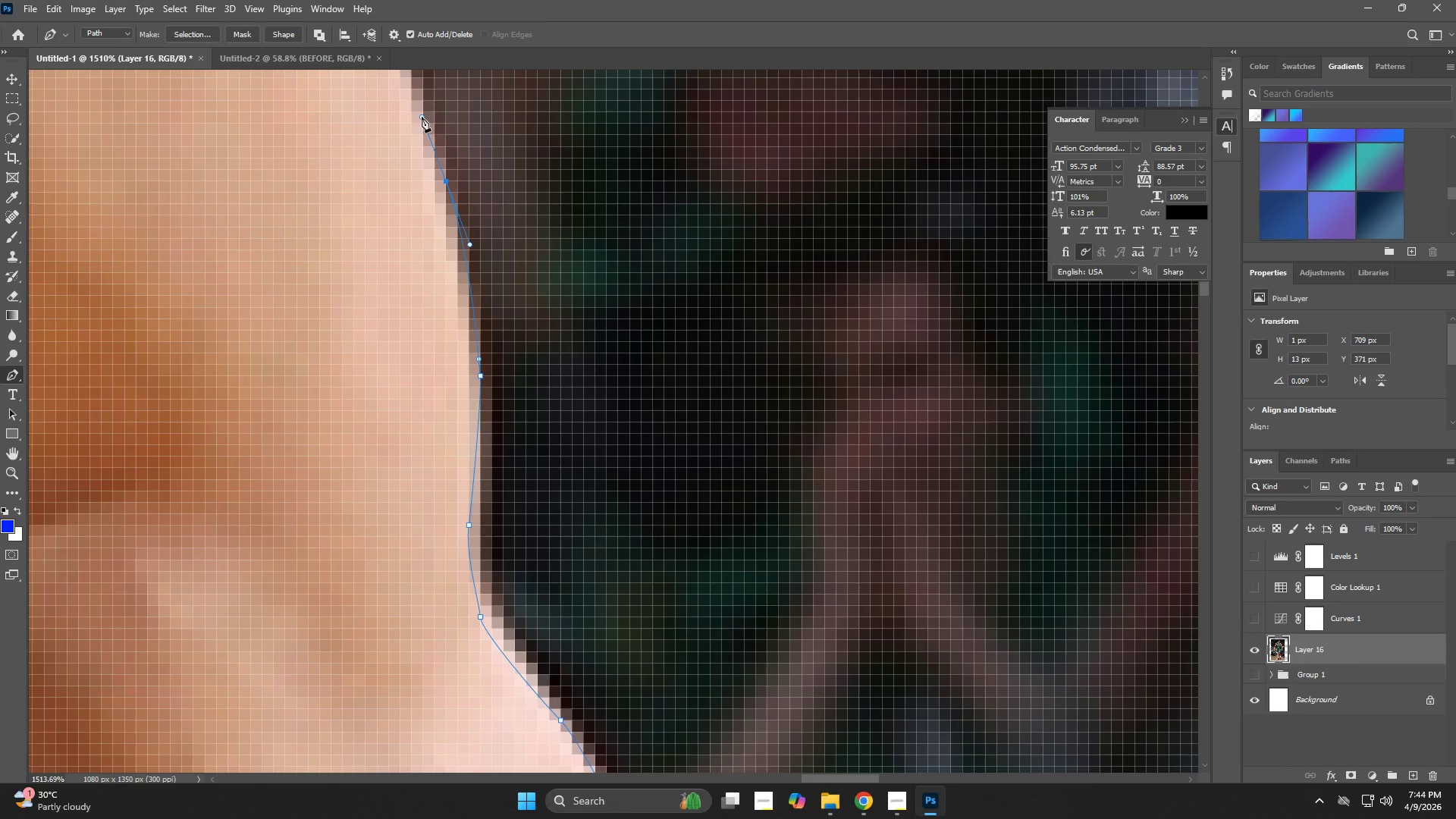 
hold_key(key=Space, duration=0.62)
 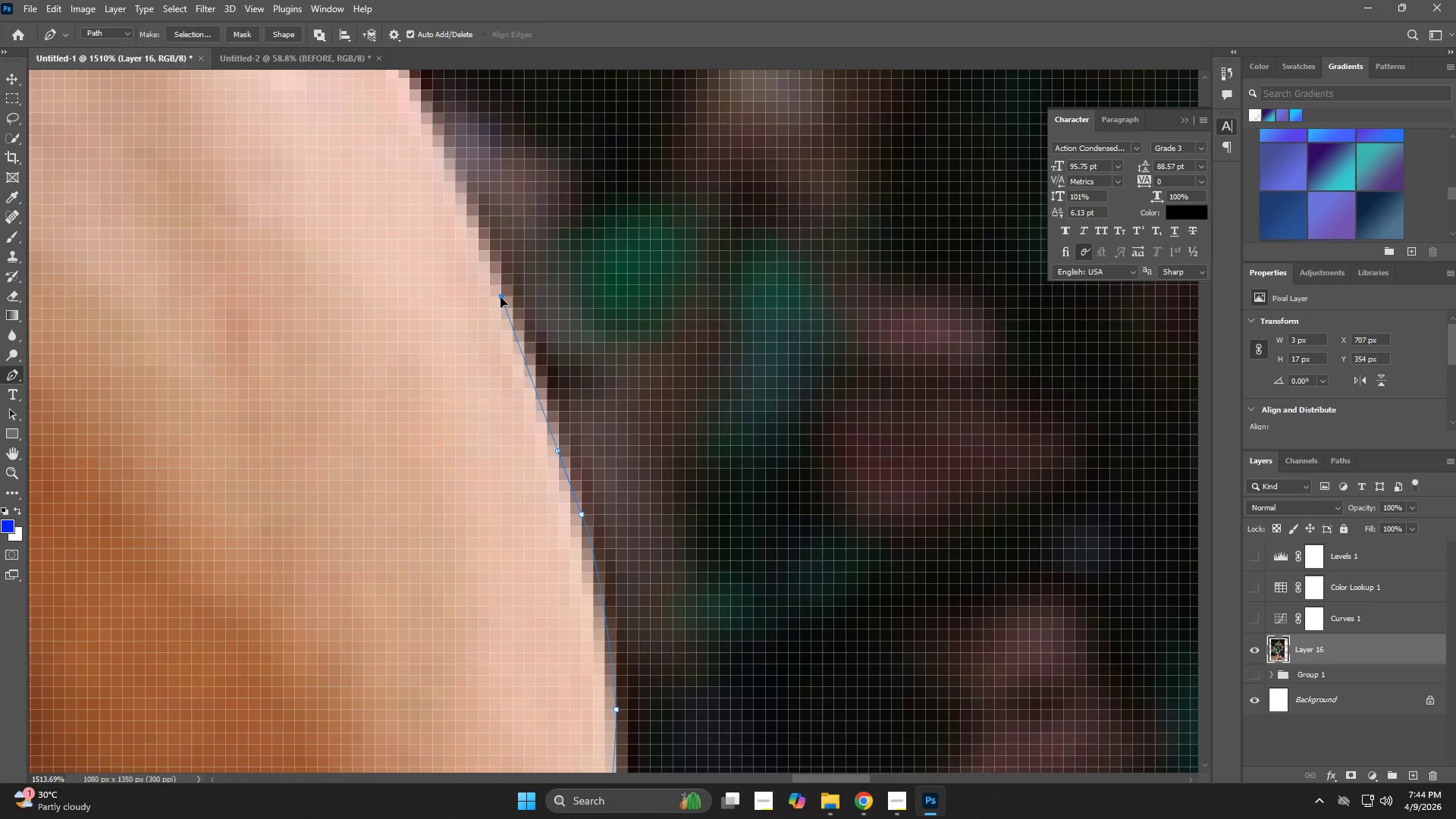 
left_click_drag(start_coordinate=[438, 157], to_coordinate=[573, 491])
 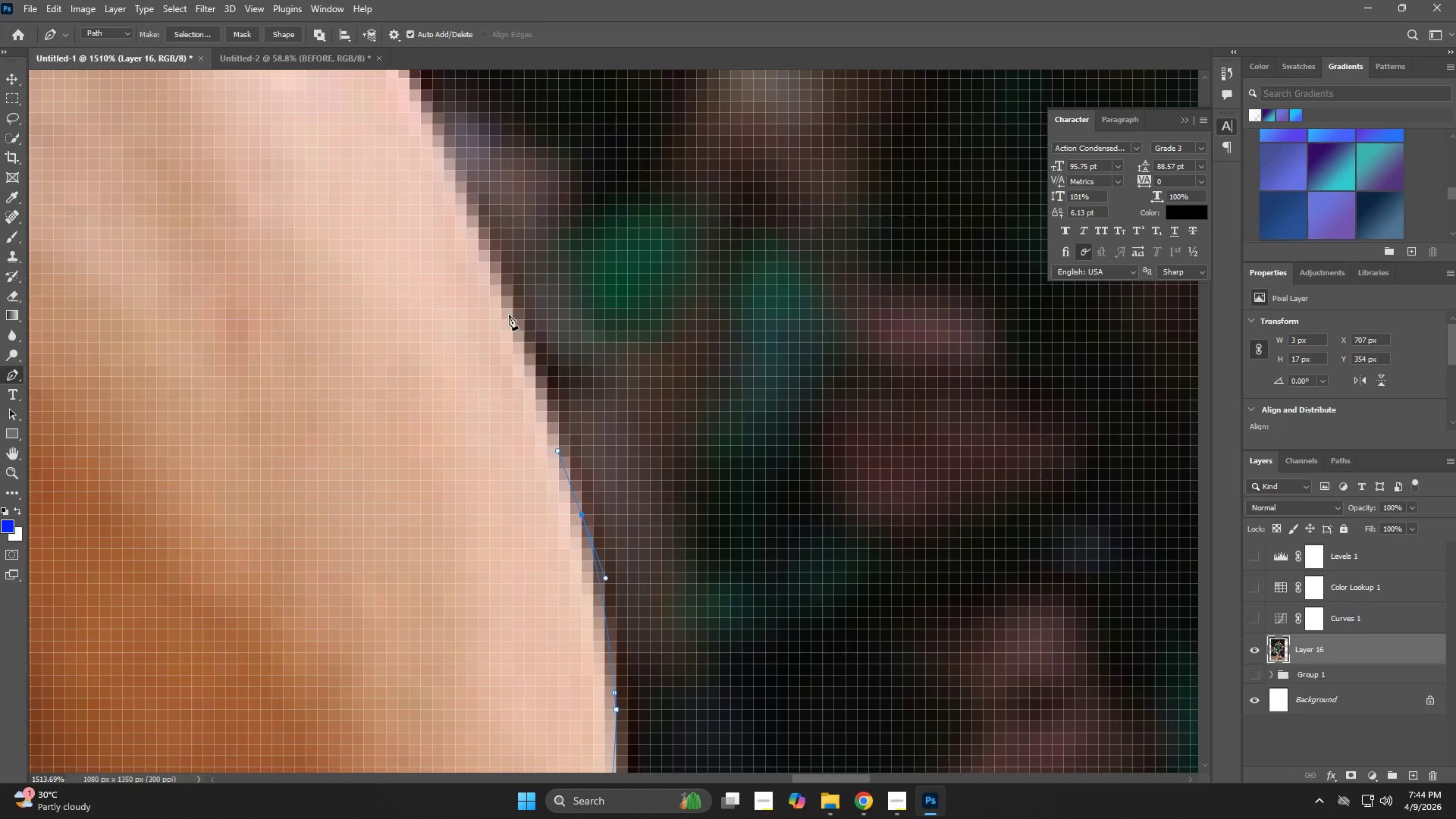 
left_click_drag(start_coordinate=[501, 300], to_coordinate=[481, 253])
 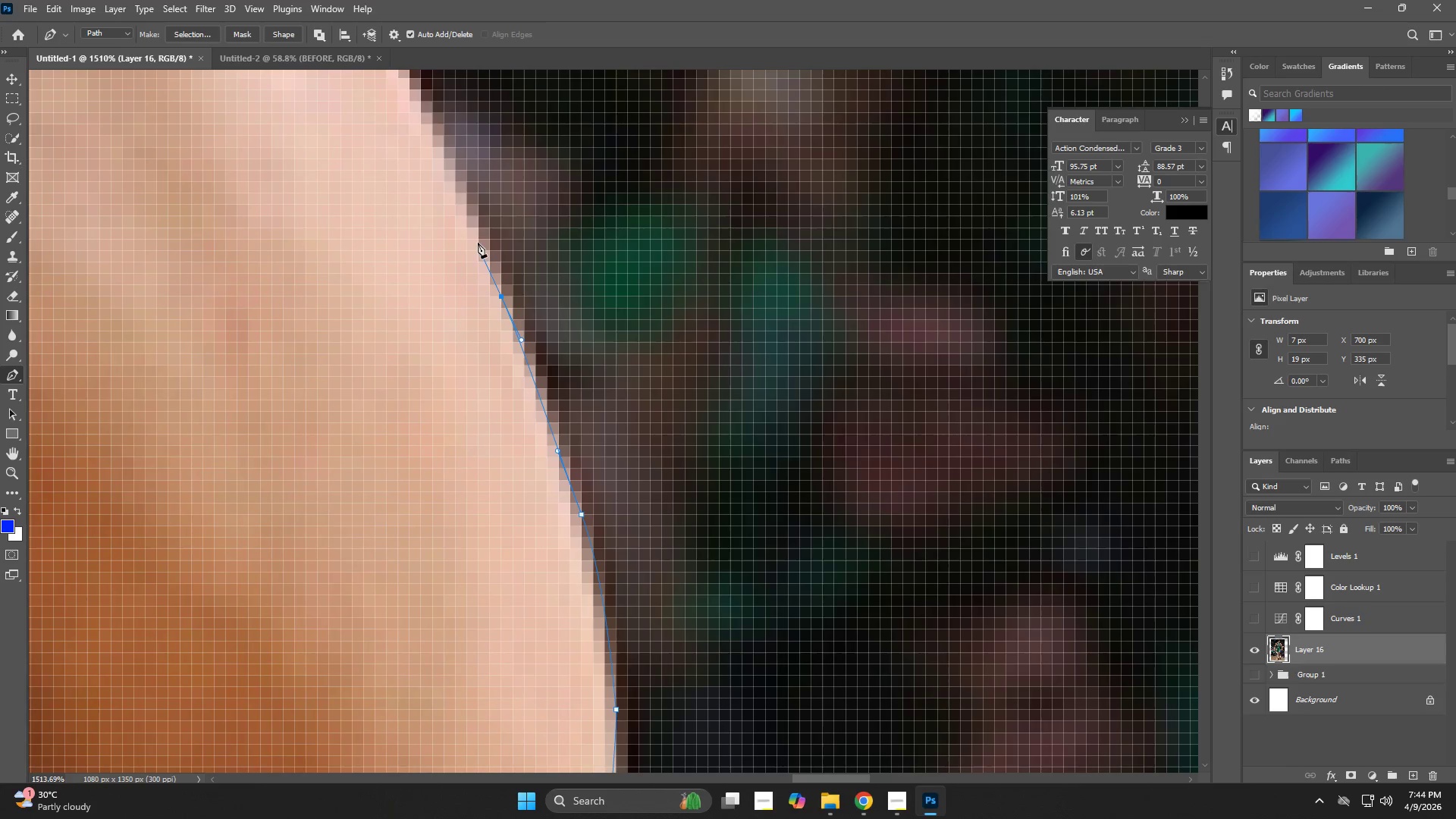 
hold_key(key=Space, duration=0.62)
 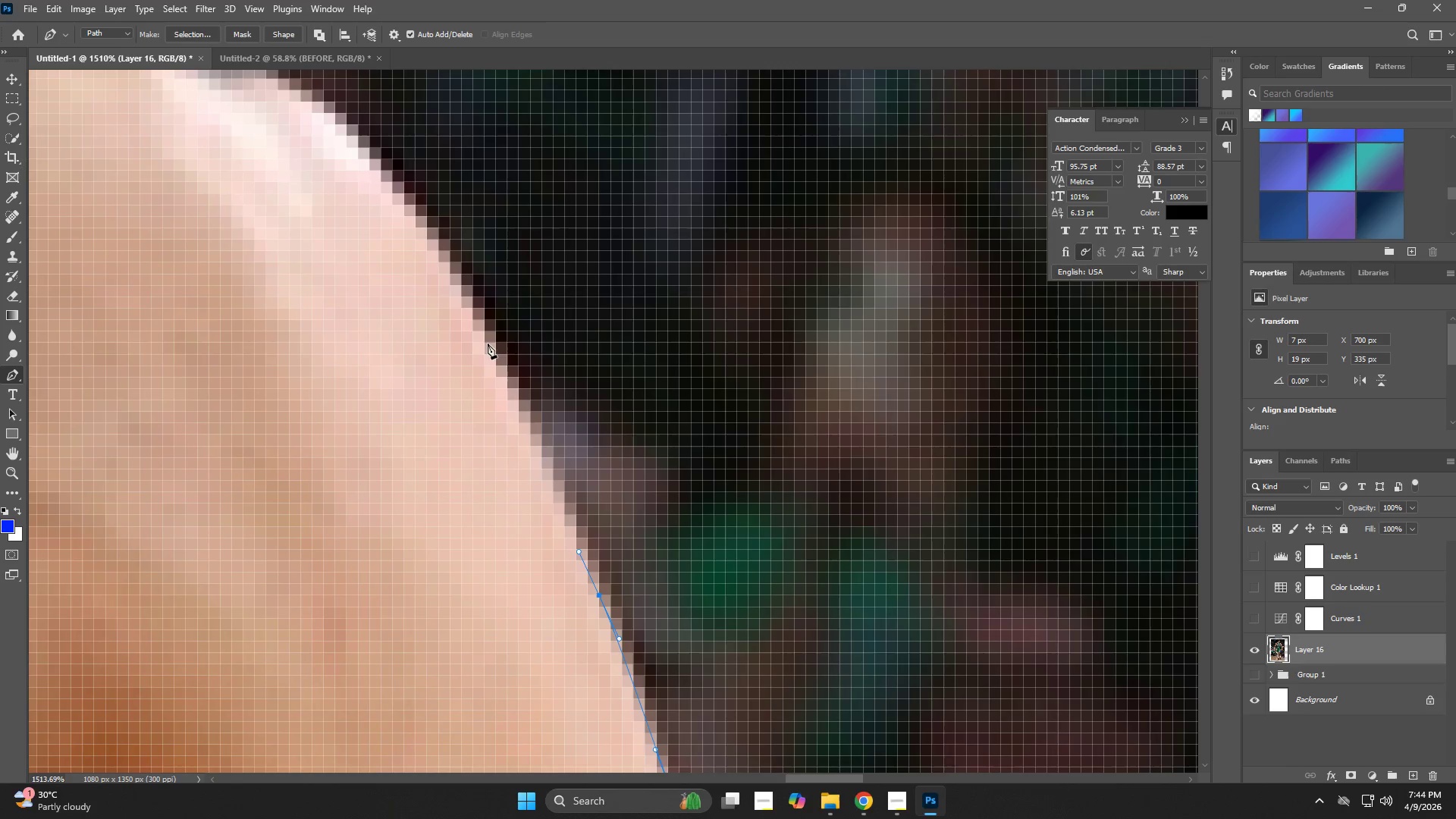 
left_click_drag(start_coordinate=[477, 241], to_coordinate=[575, 540])
 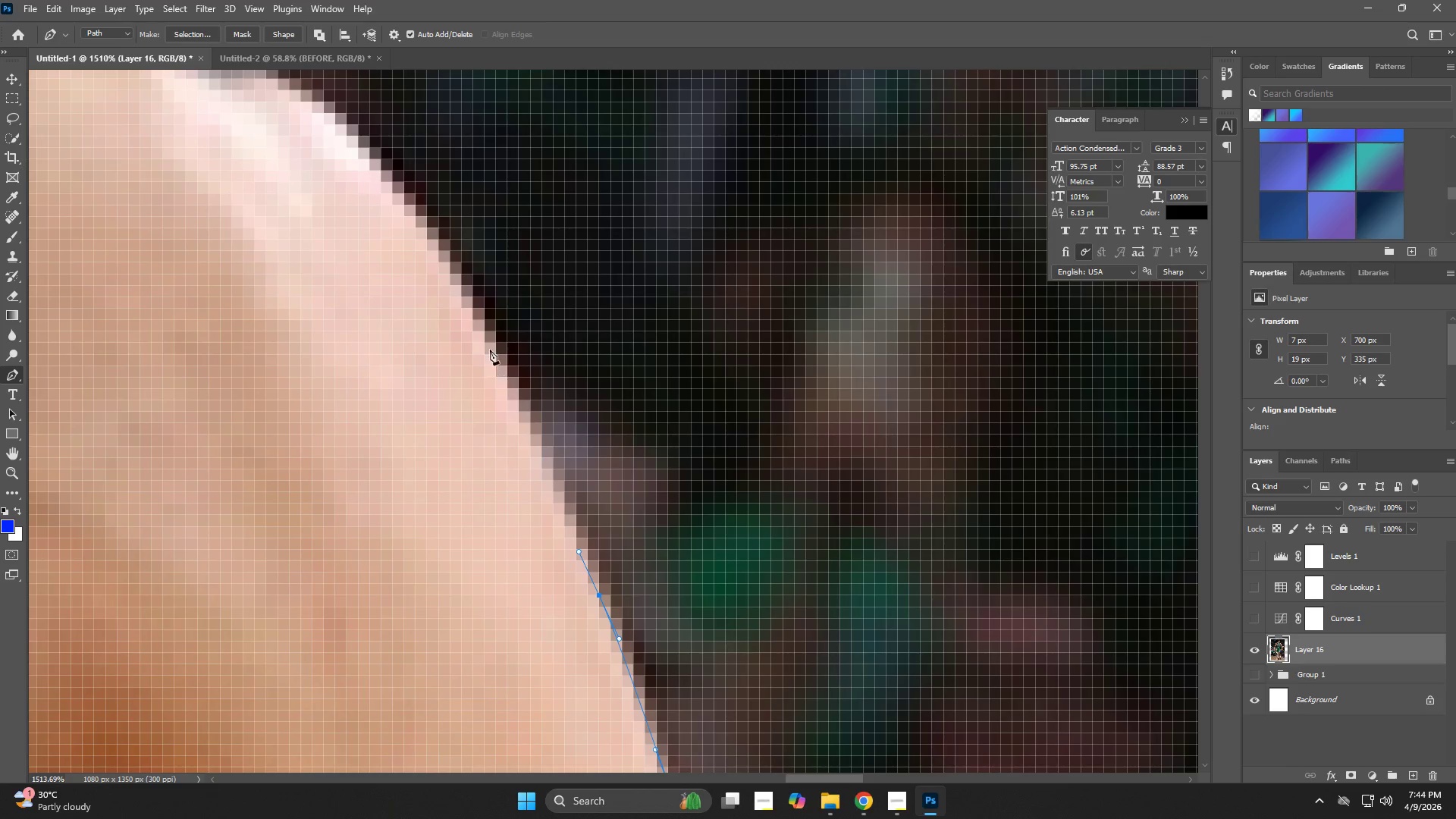 
left_click_drag(start_coordinate=[484, 334], to_coordinate=[447, 266])
 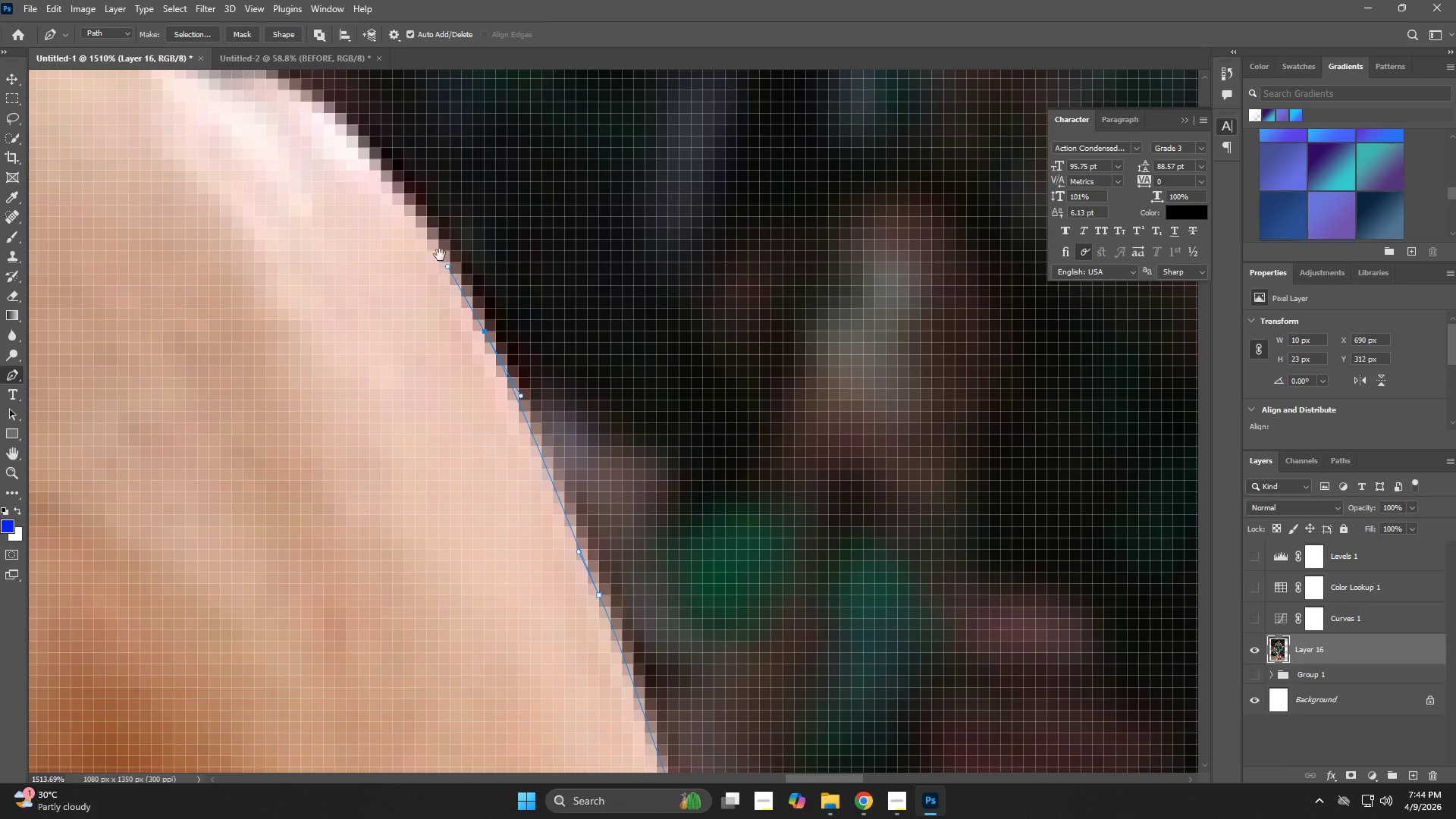 
hold_key(key=Space, duration=0.62)
 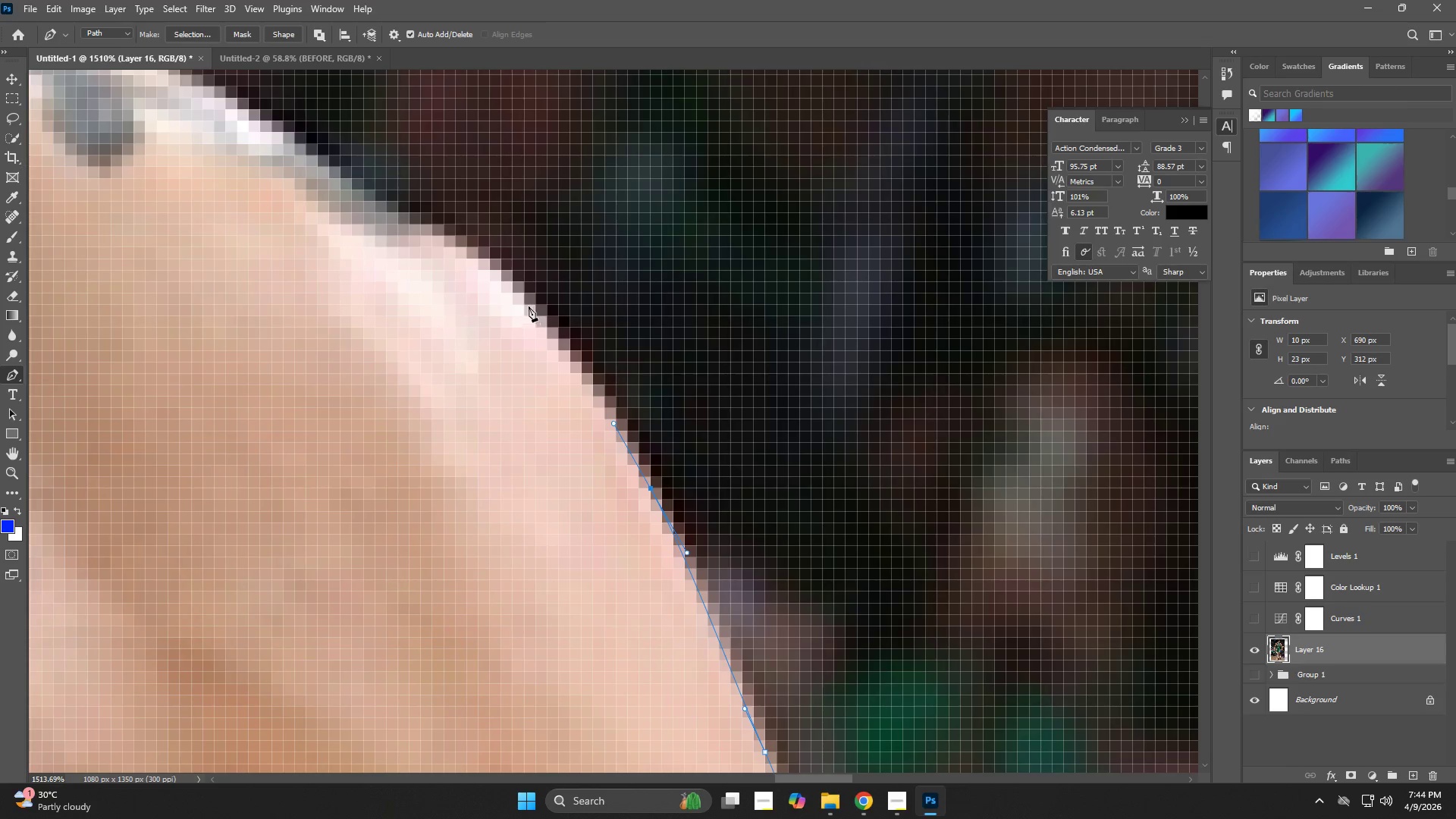 
left_click_drag(start_coordinate=[430, 248], to_coordinate=[596, 405])
 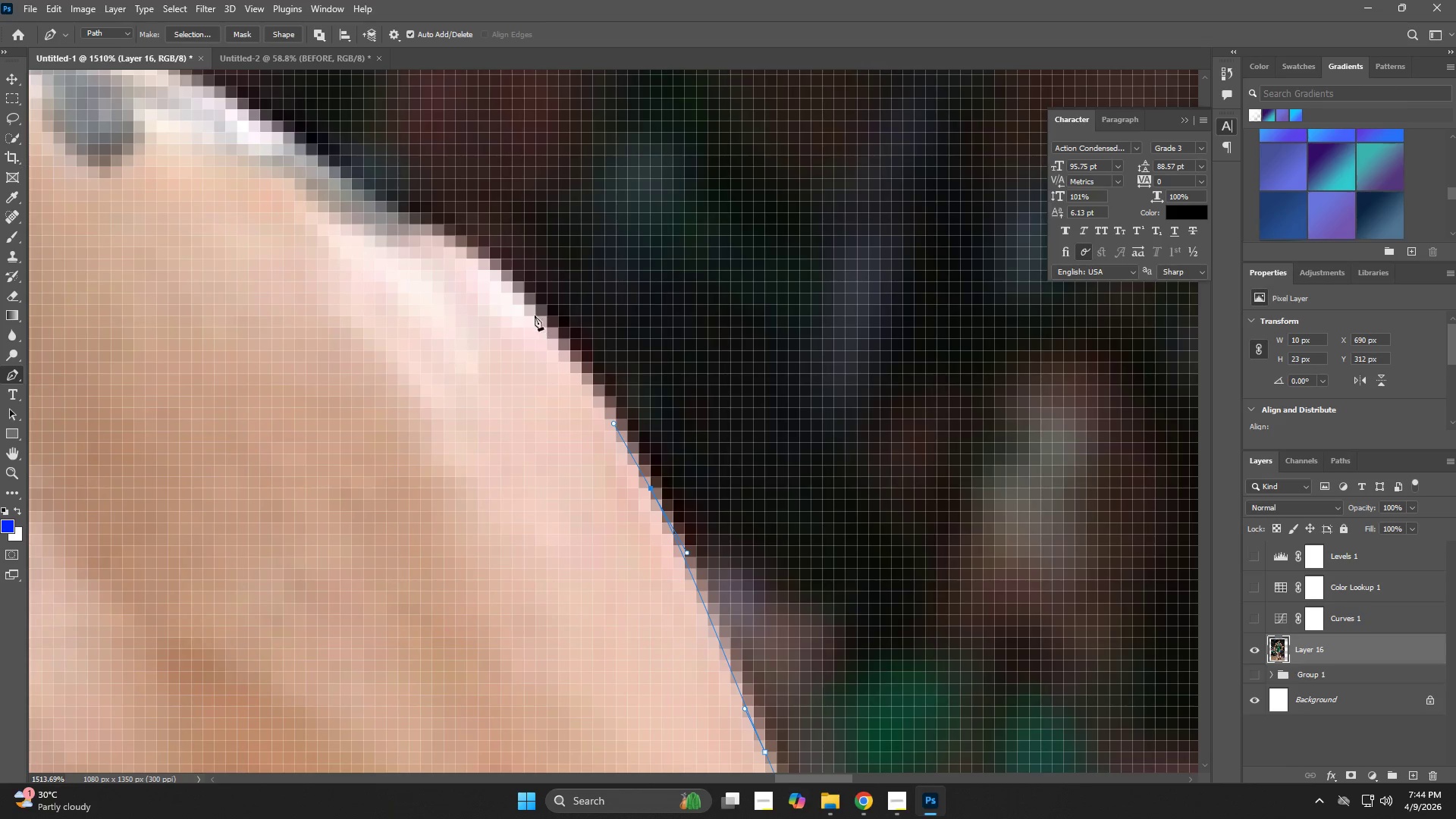 
left_click_drag(start_coordinate=[526, 303], to_coordinate=[500, 283])
 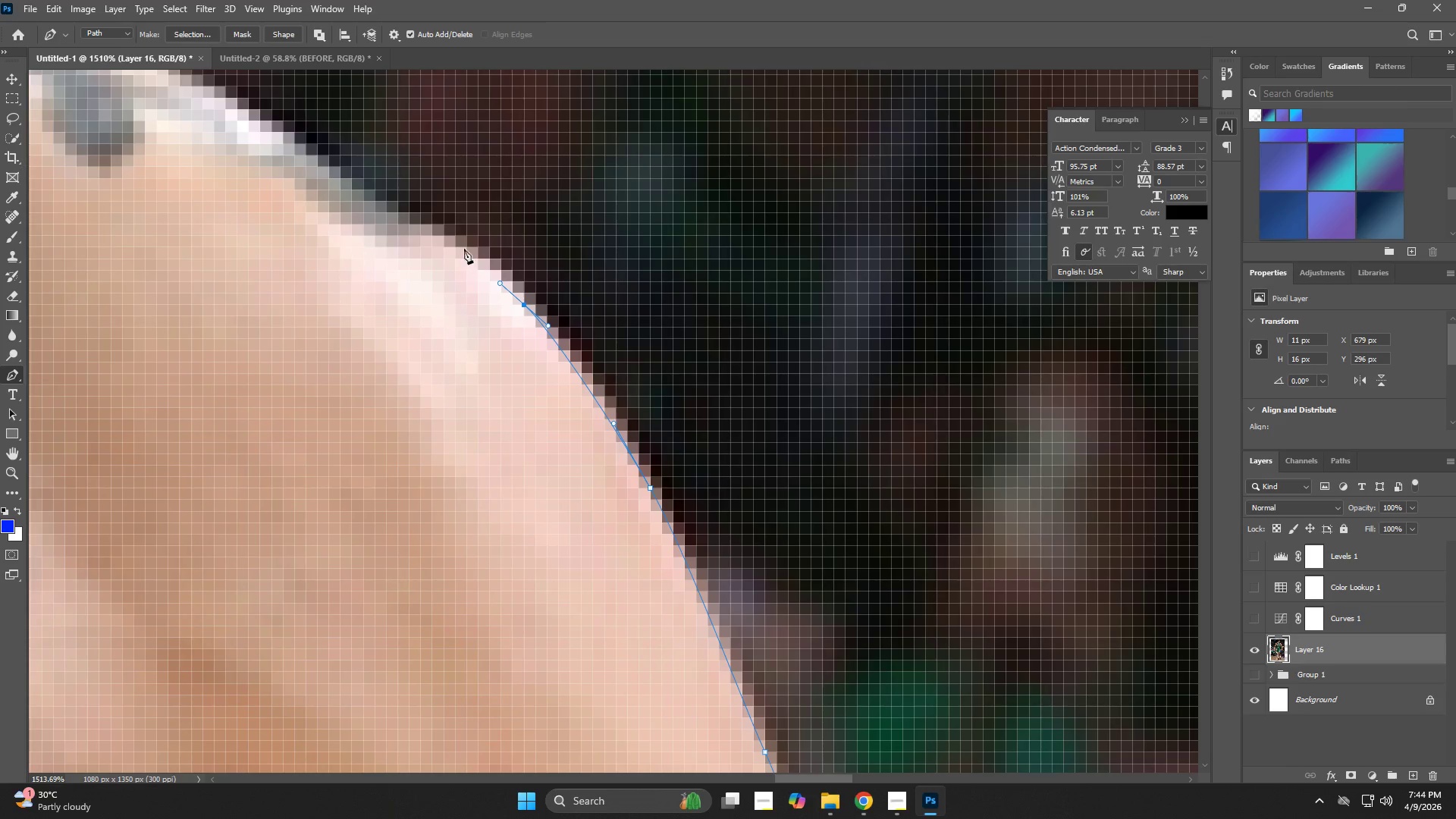 
left_click_drag(start_coordinate=[458, 244], to_coordinate=[443, 237])
 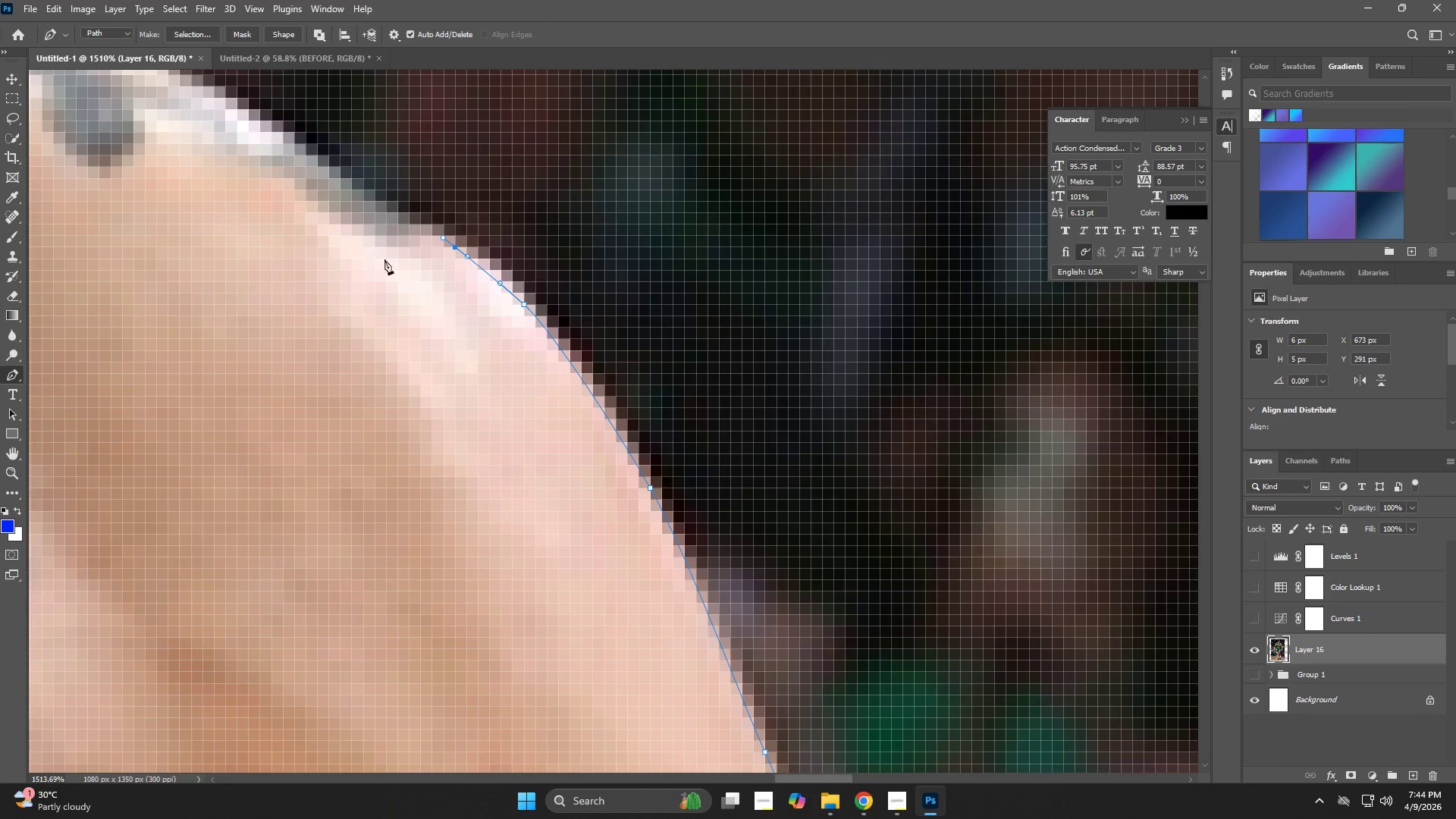 
hold_key(key=Space, duration=0.56)
 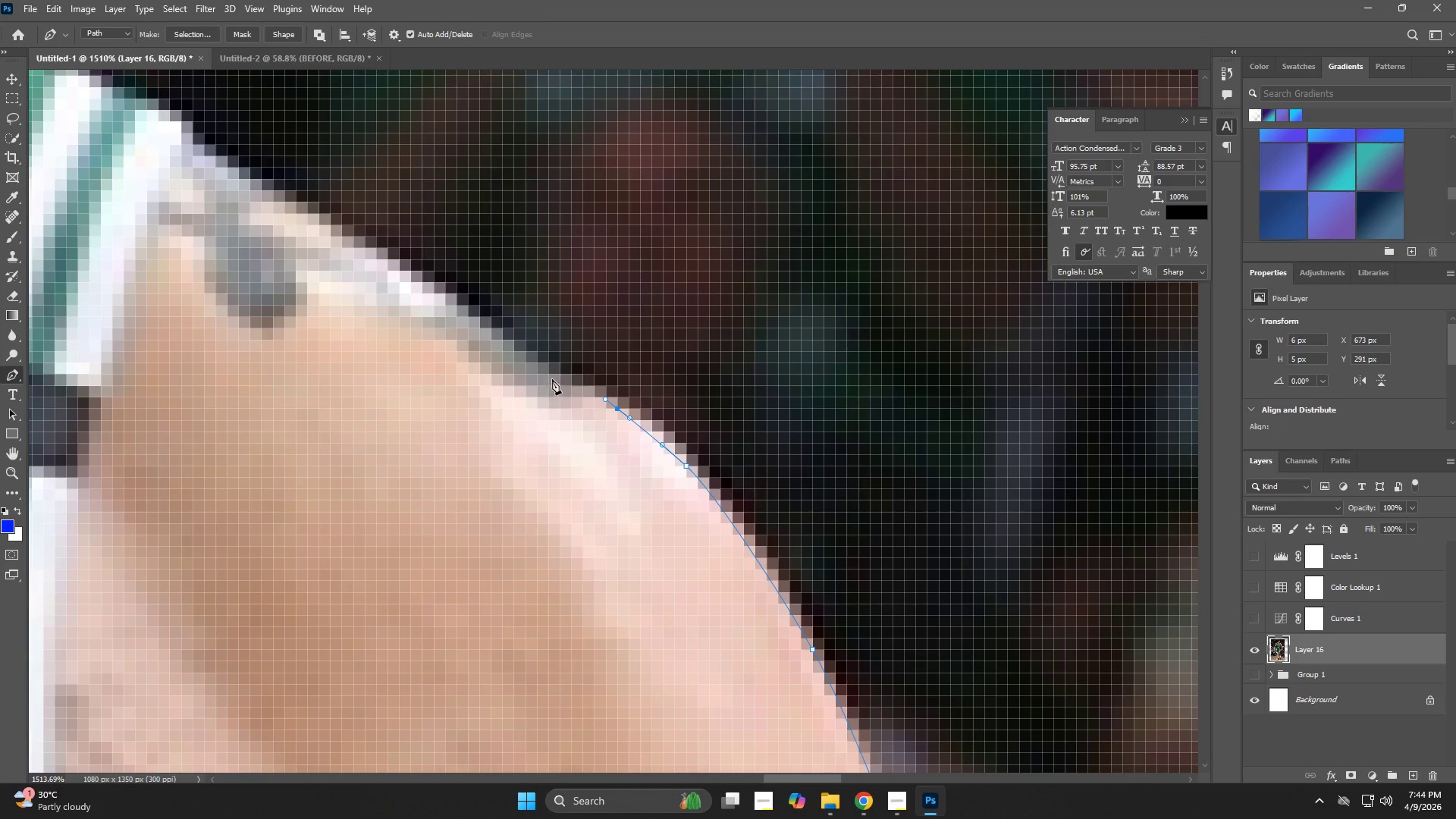 
left_click_drag(start_coordinate=[381, 260], to_coordinate=[543, 422])
 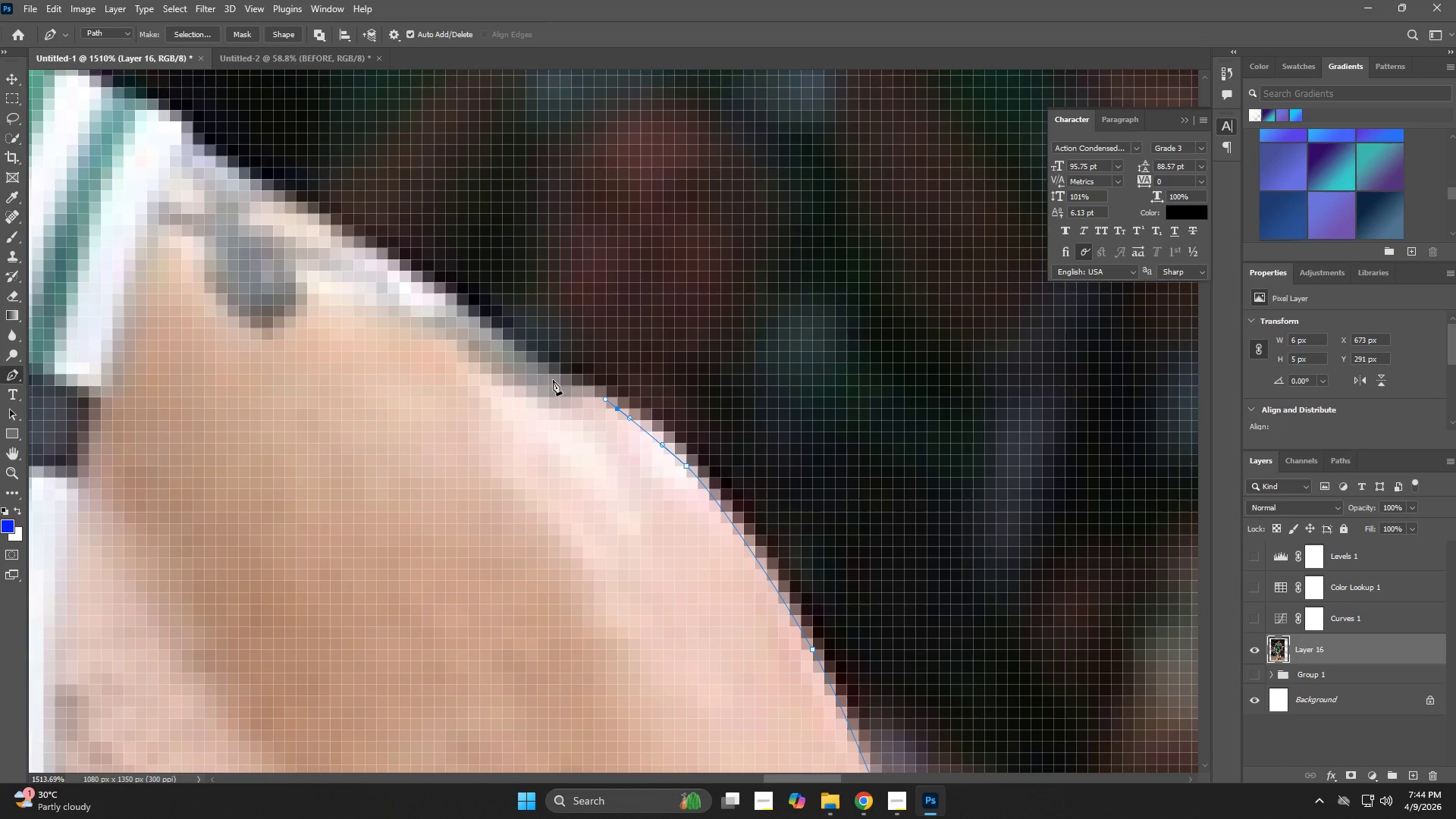 
left_click_drag(start_coordinate=[552, 379], to_coordinate=[522, 373])
 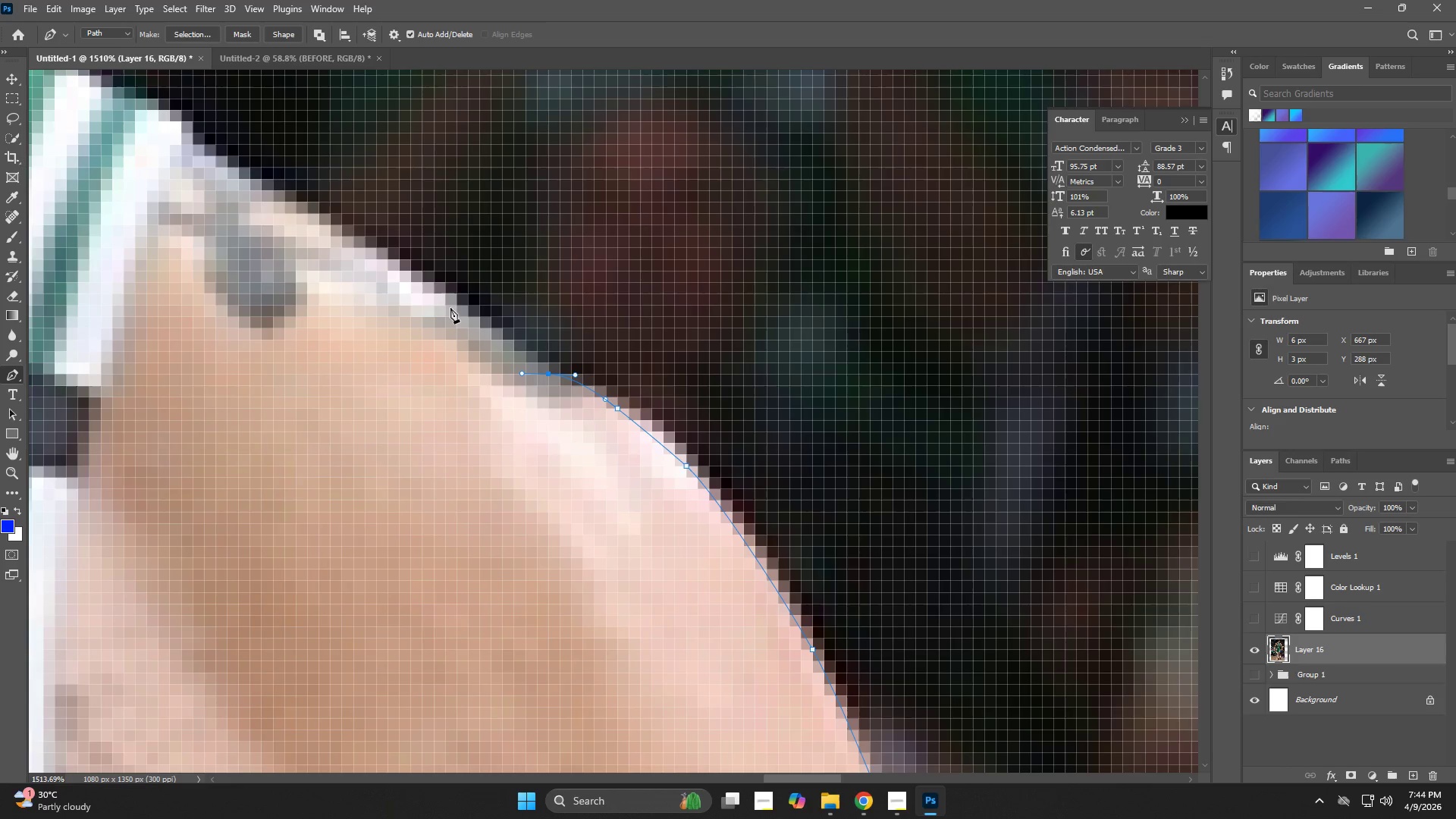 
left_click_drag(start_coordinate=[437, 293], to_coordinate=[401, 271])
 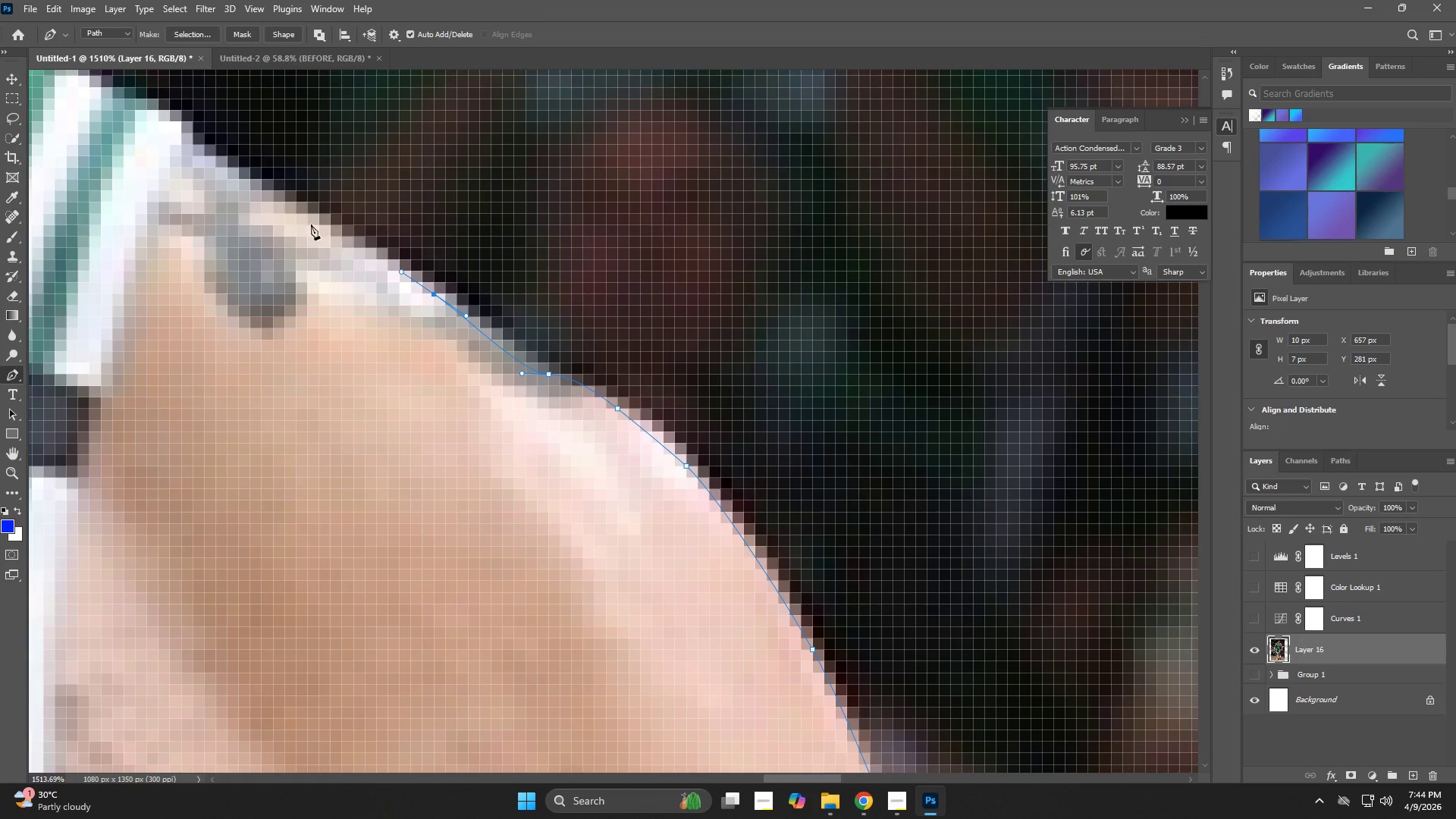 
left_click_drag(start_coordinate=[293, 207], to_coordinate=[288, 206])
 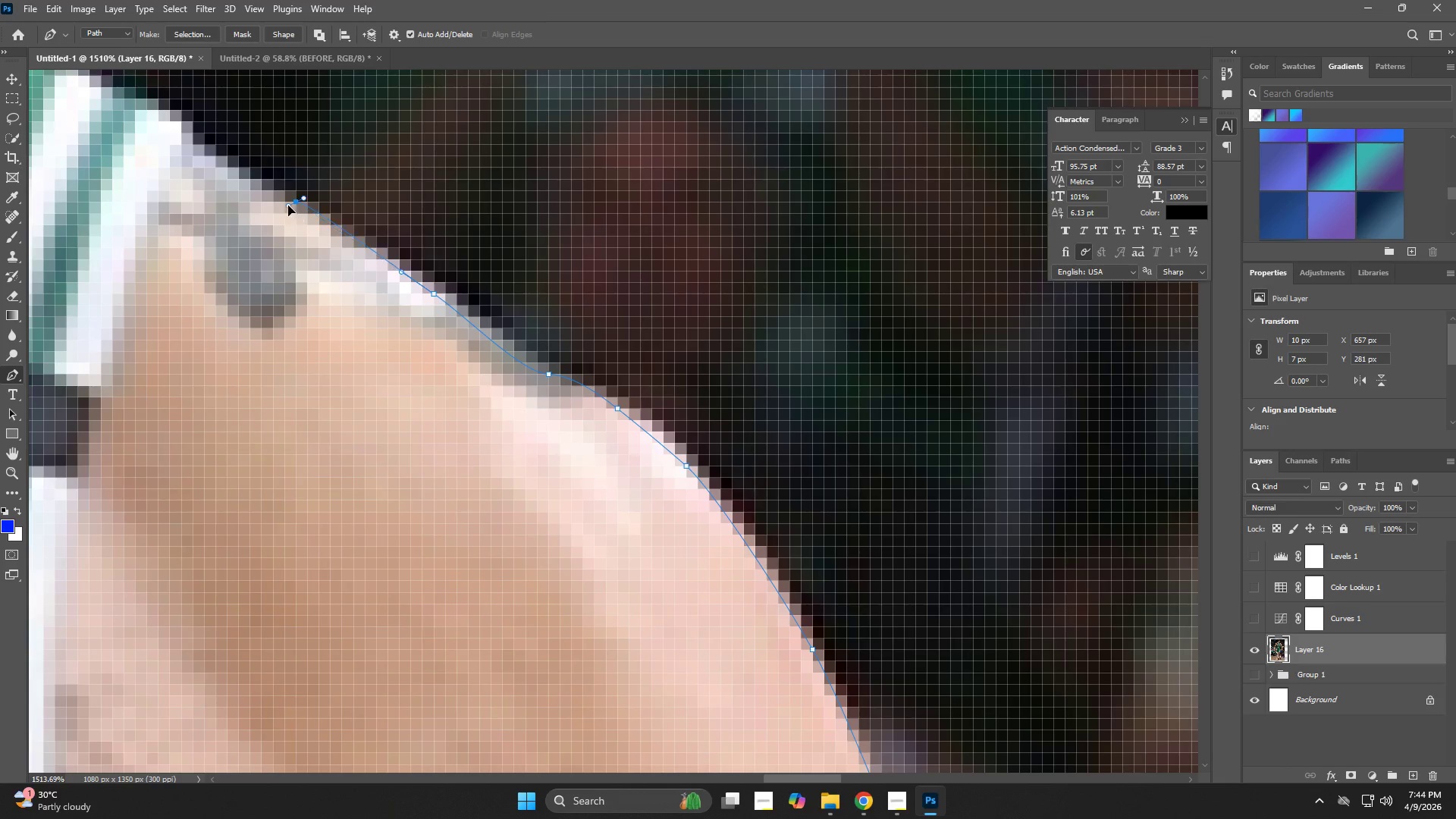 
hold_key(key=Space, duration=0.7)
 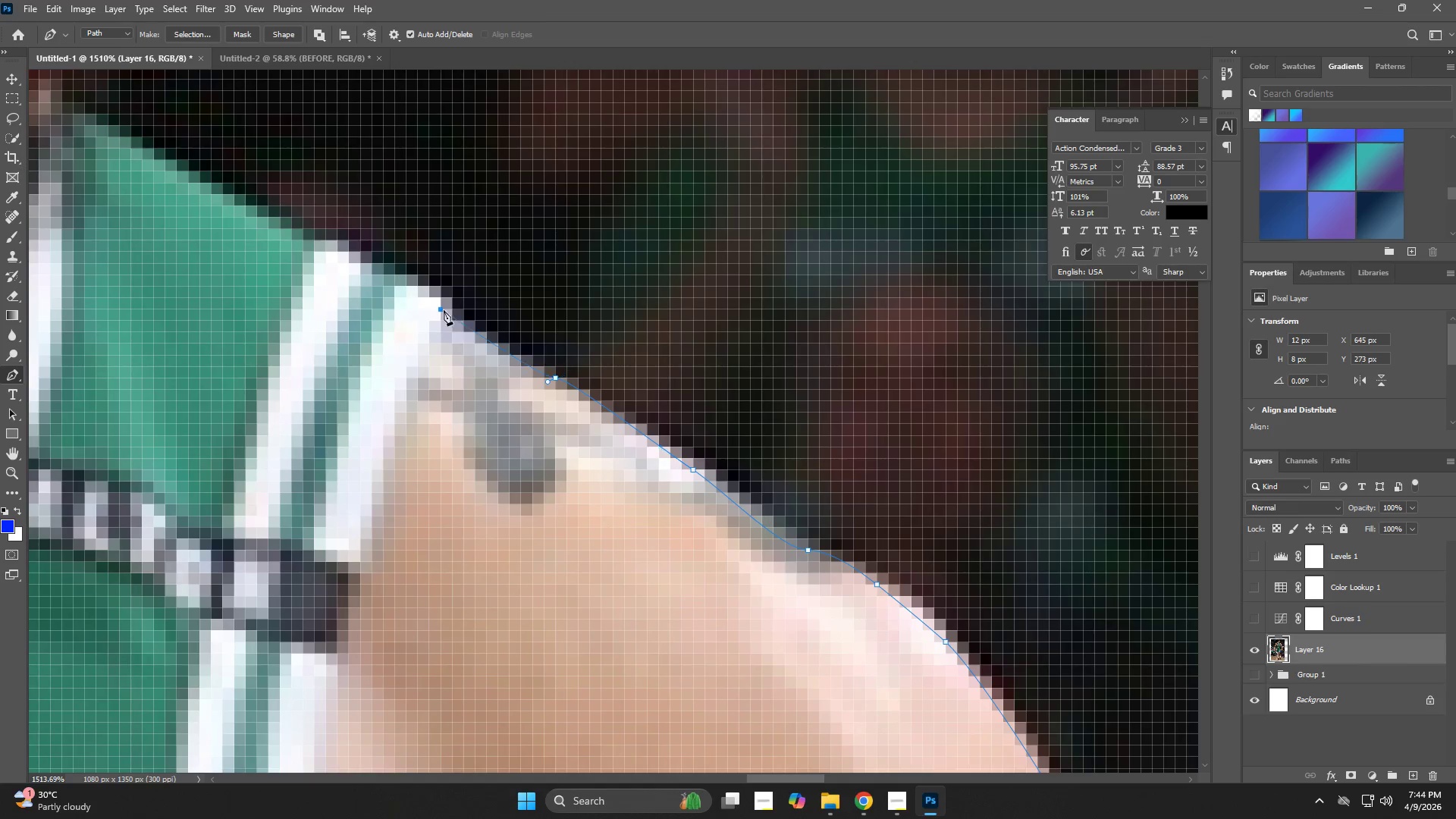 
left_click_drag(start_coordinate=[265, 204], to_coordinate=[525, 380])
 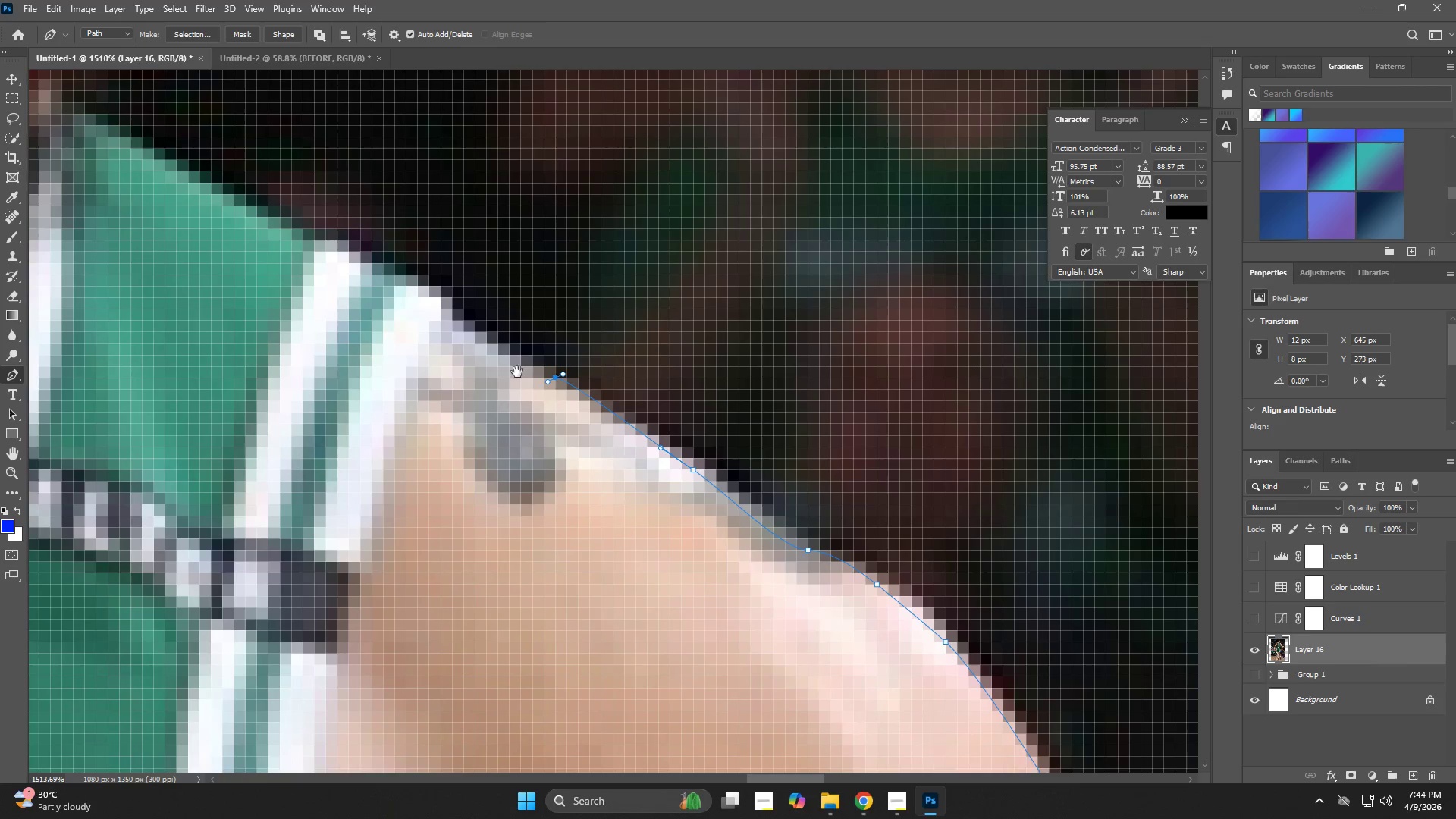 
hold_key(key=Space, duration=2.36)
 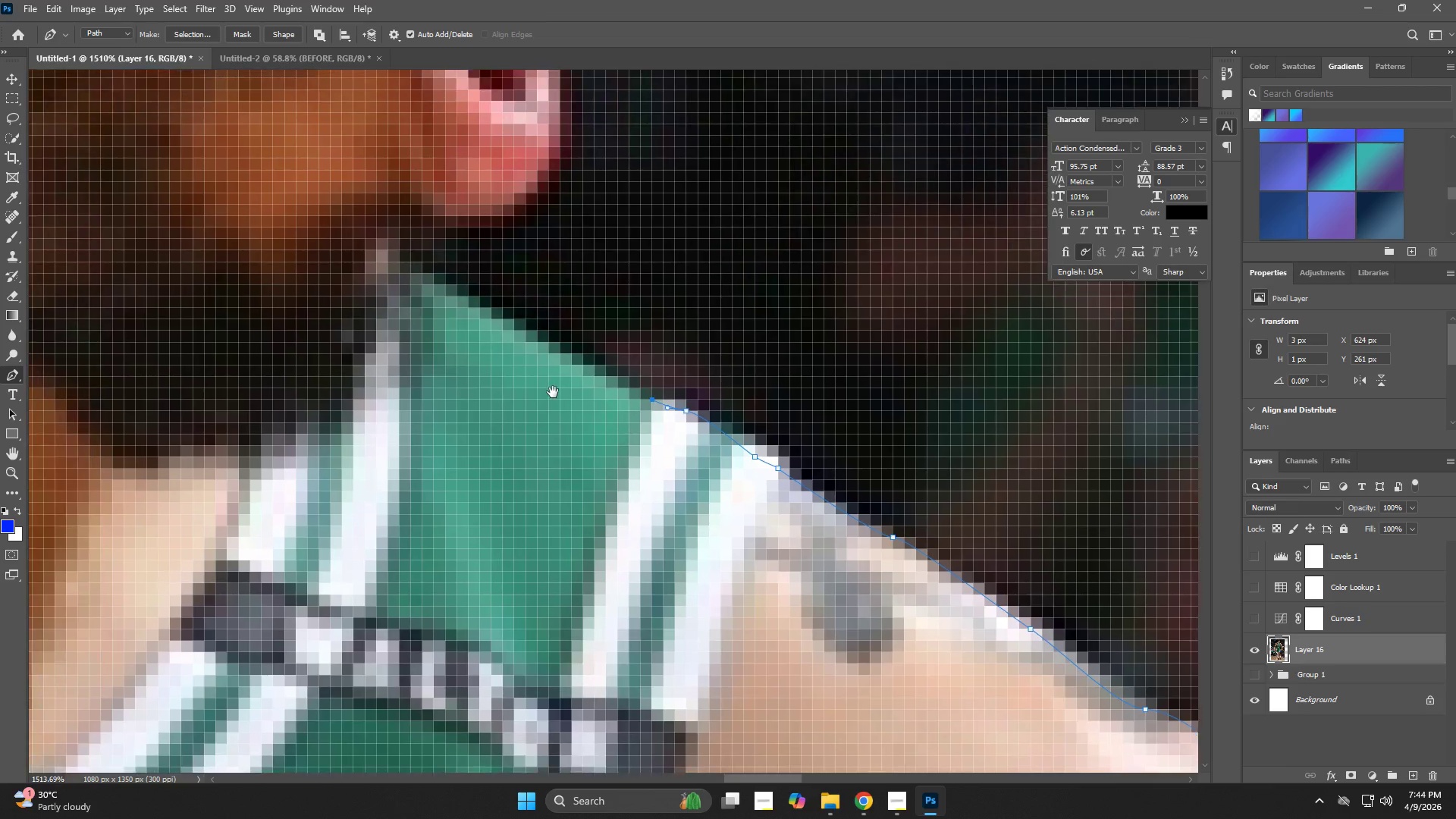 
left_click_drag(start_coordinate=[419, 292], to_coordinate=[406, 290])
 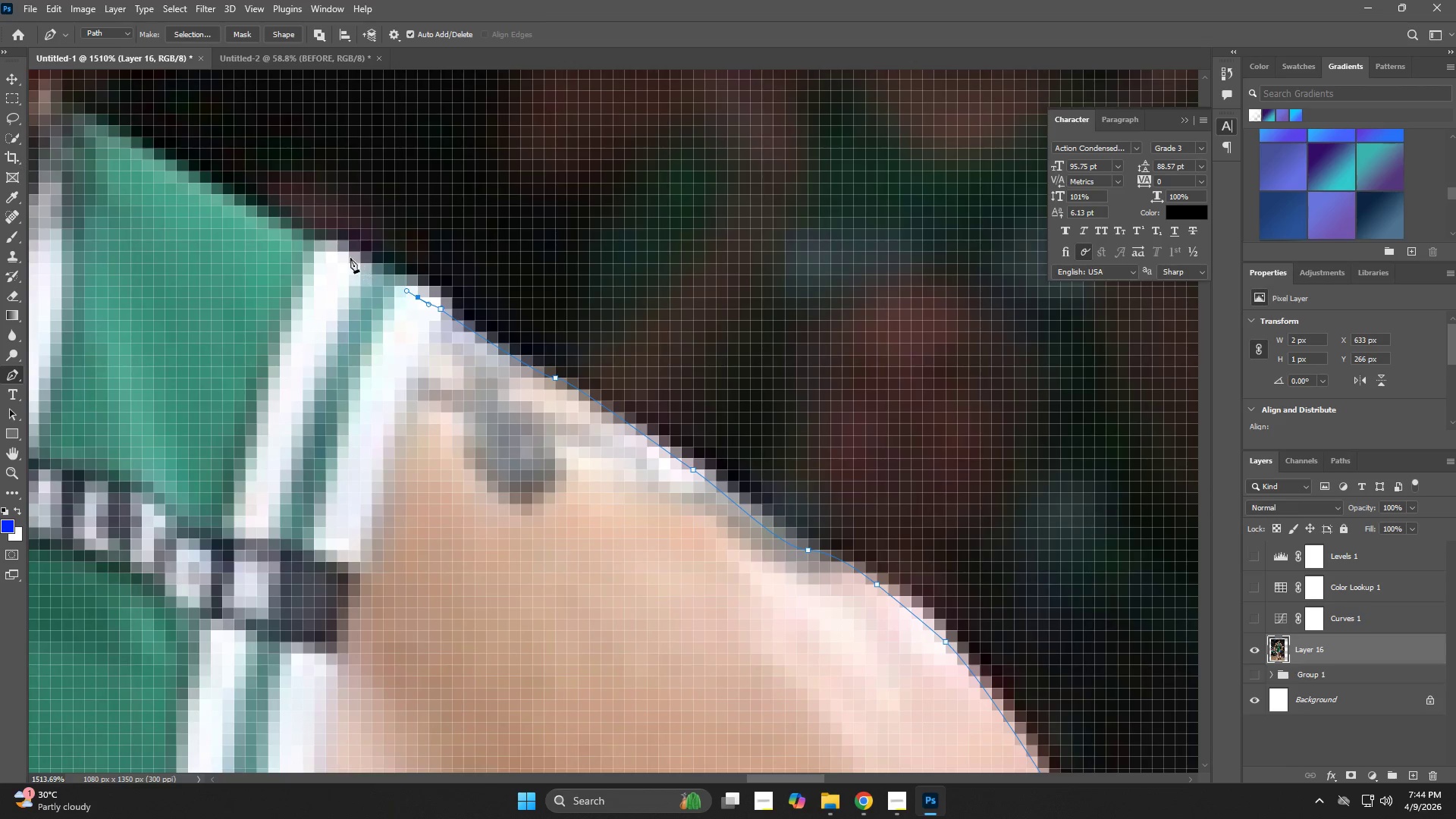 
left_click_drag(start_coordinate=[346, 253], to_coordinate=[330, 248])
 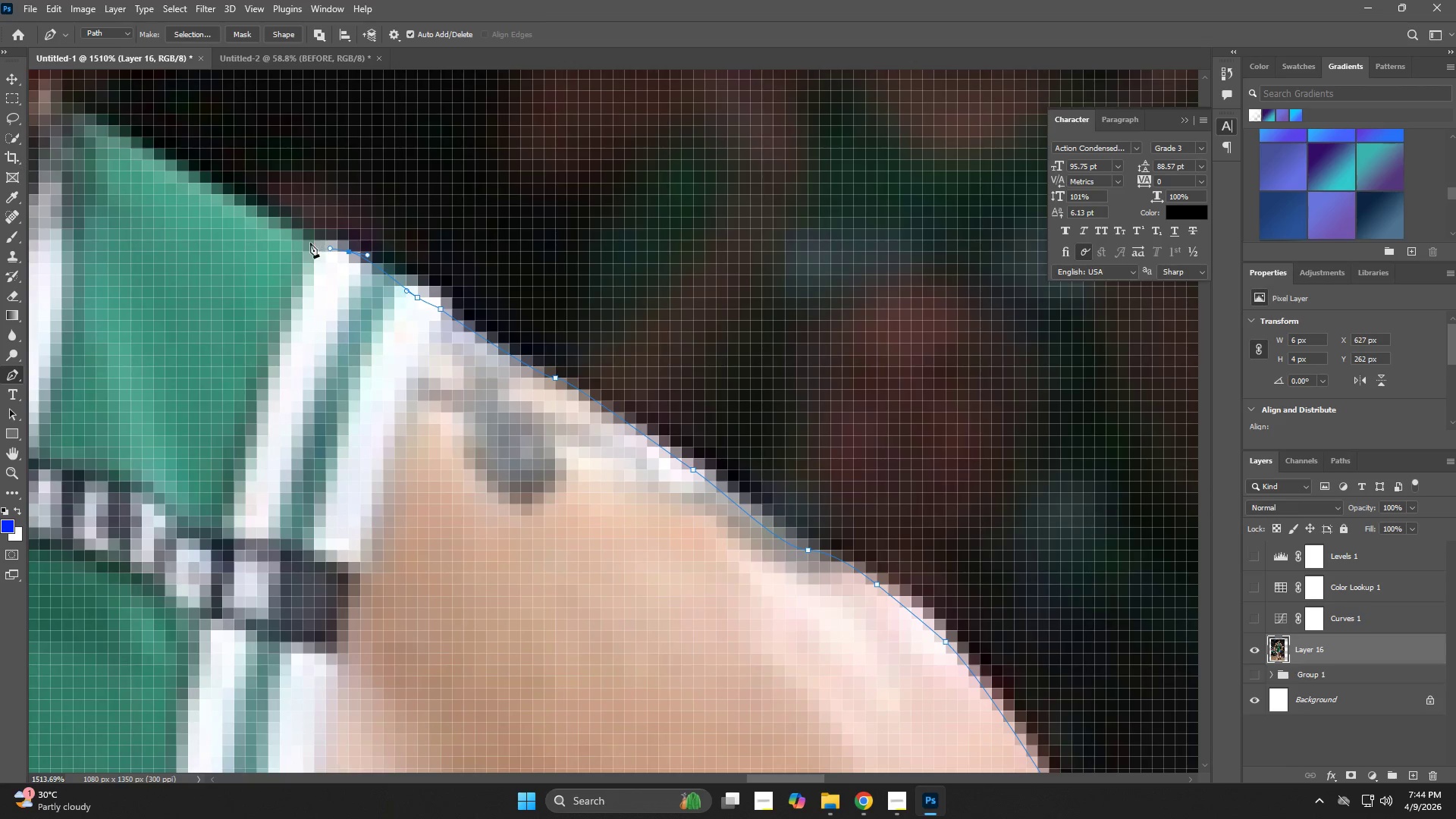 
left_click([310, 243])
 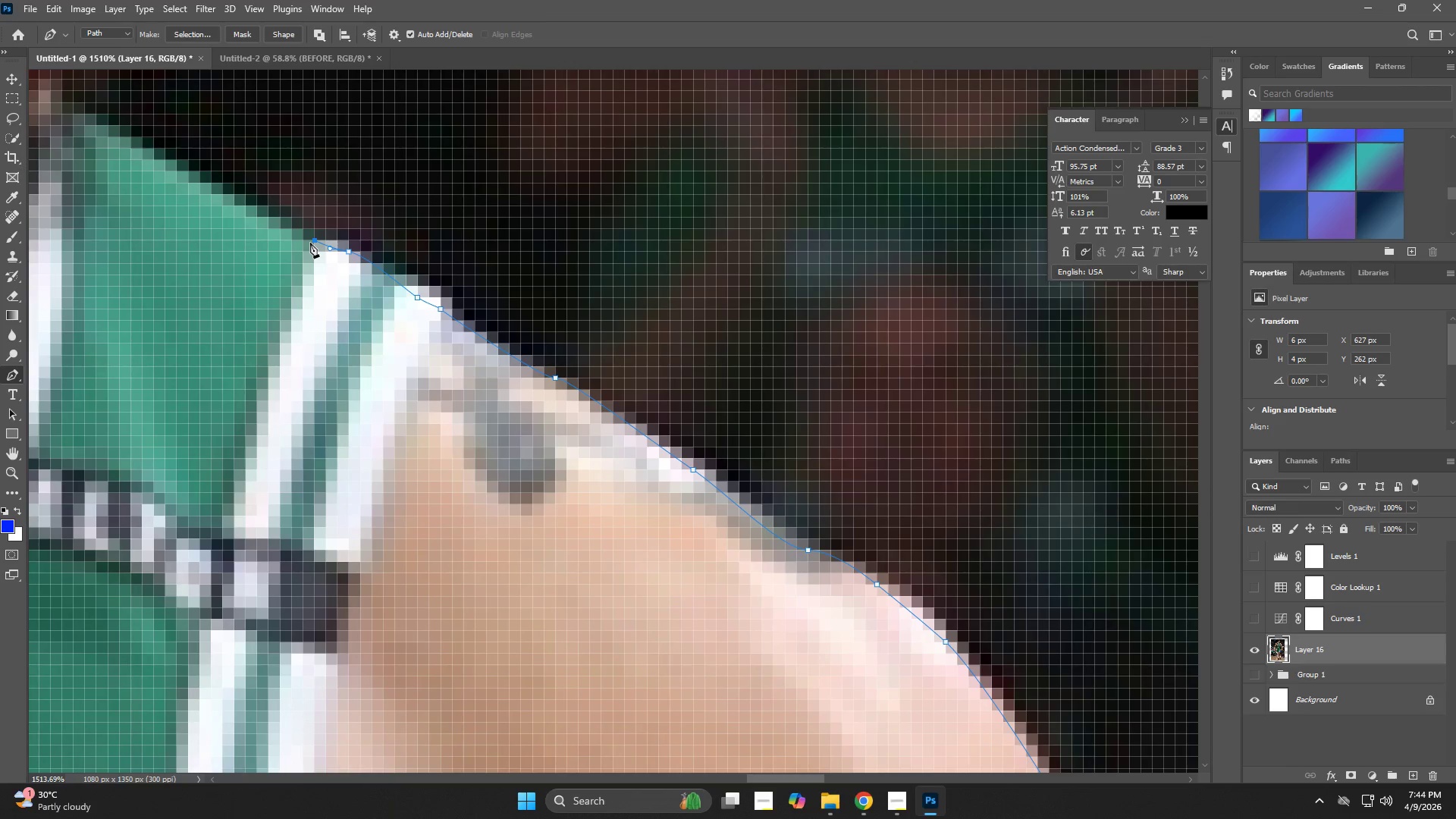 
hold_key(key=Space, duration=0.77)
 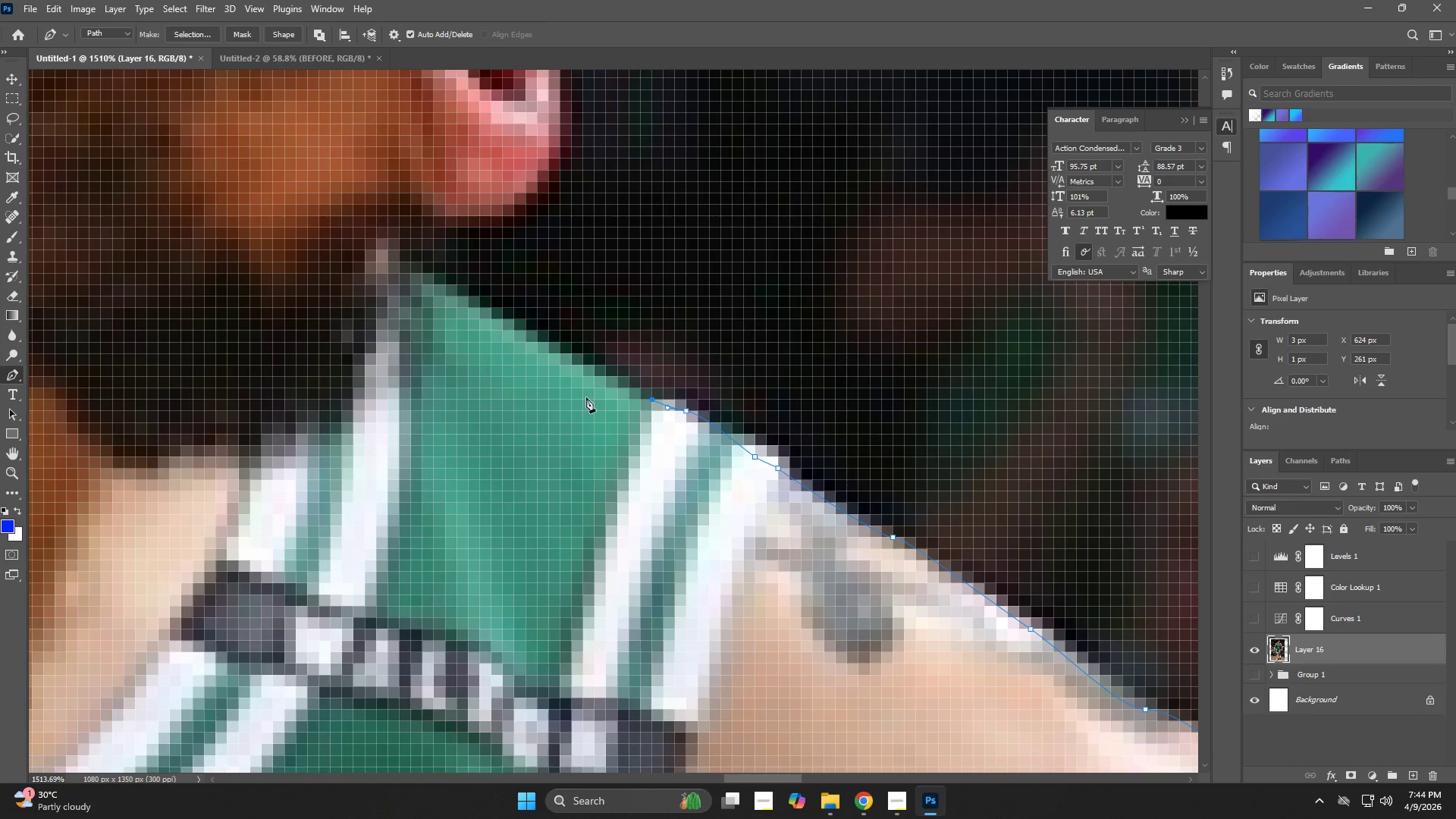 
left_click_drag(start_coordinate=[215, 233], to_coordinate=[553, 392])
 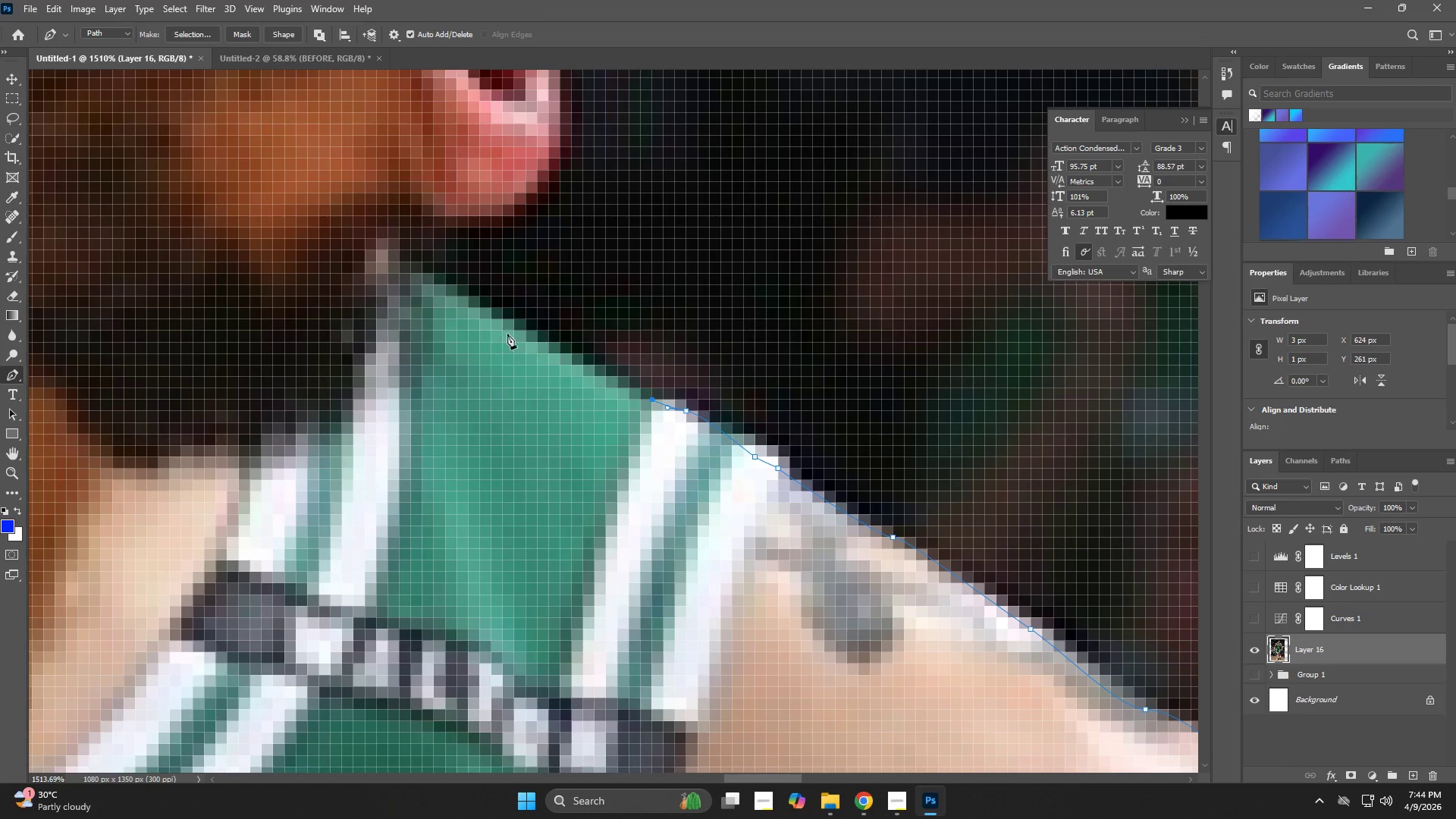 
left_click_drag(start_coordinate=[506, 328], to_coordinate=[500, 327])
 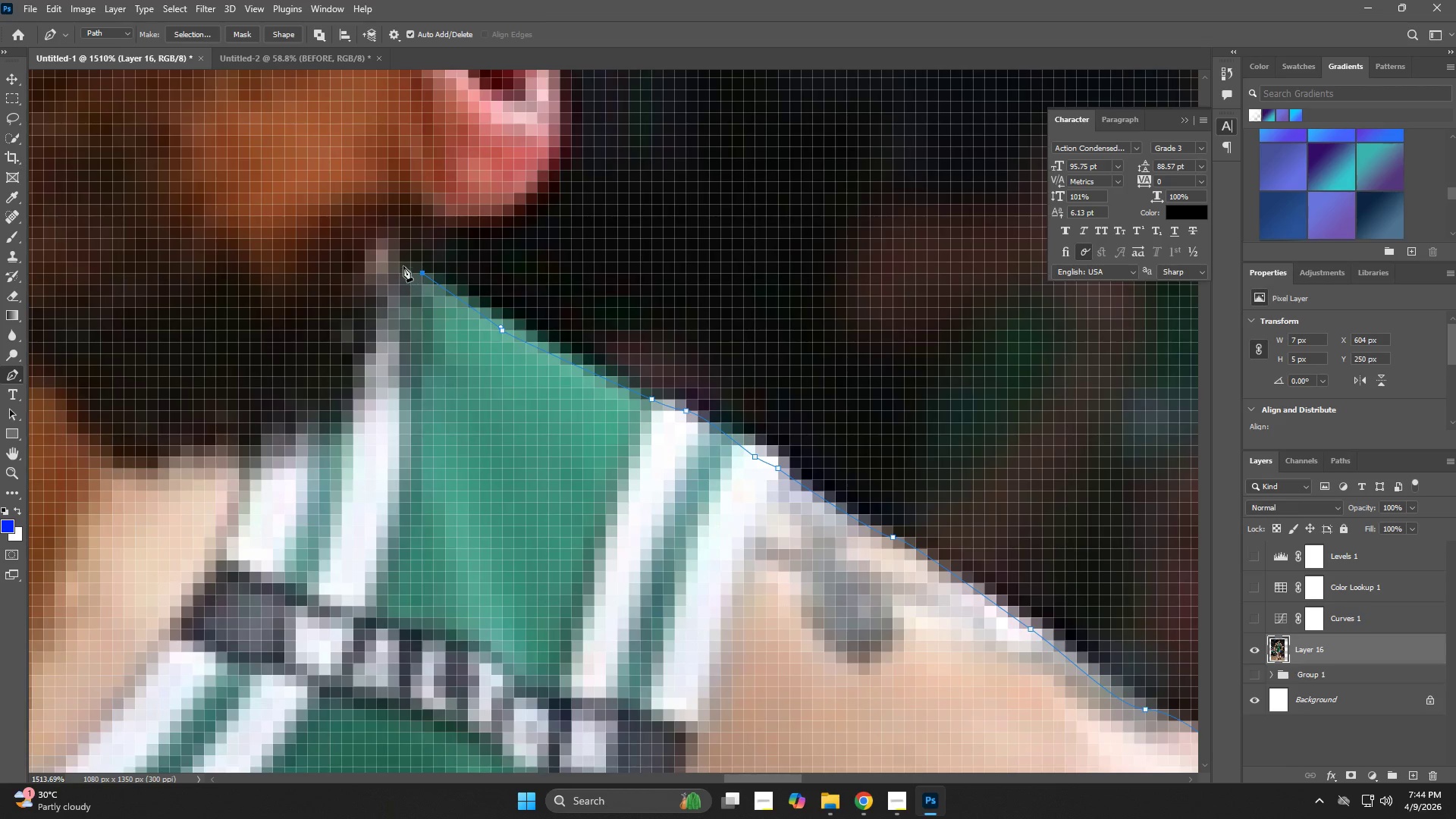 
left_click_drag(start_coordinate=[401, 248], to_coordinate=[402, 244])
 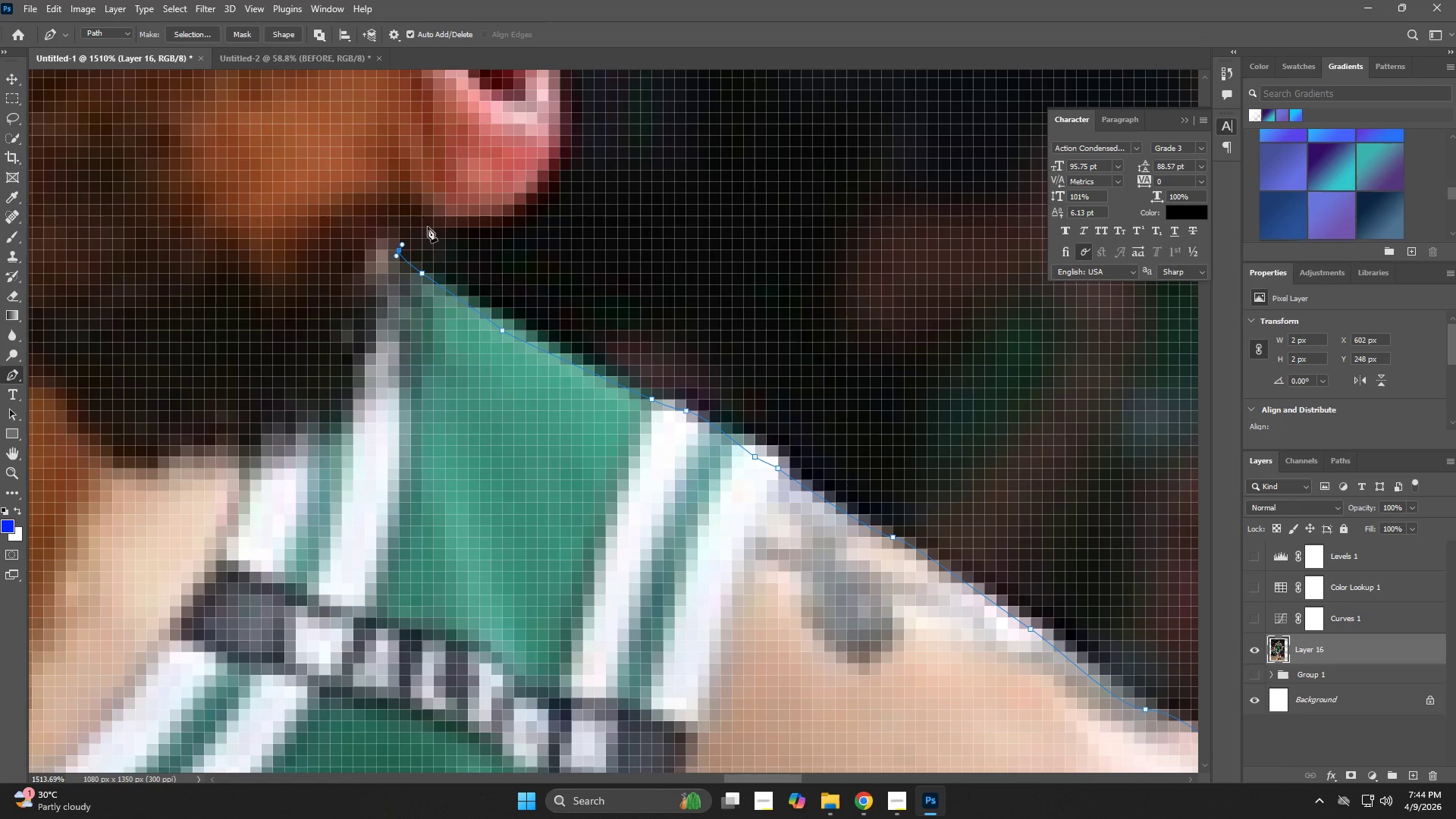 
left_click_drag(start_coordinate=[429, 224], to_coordinate=[451, 225])
 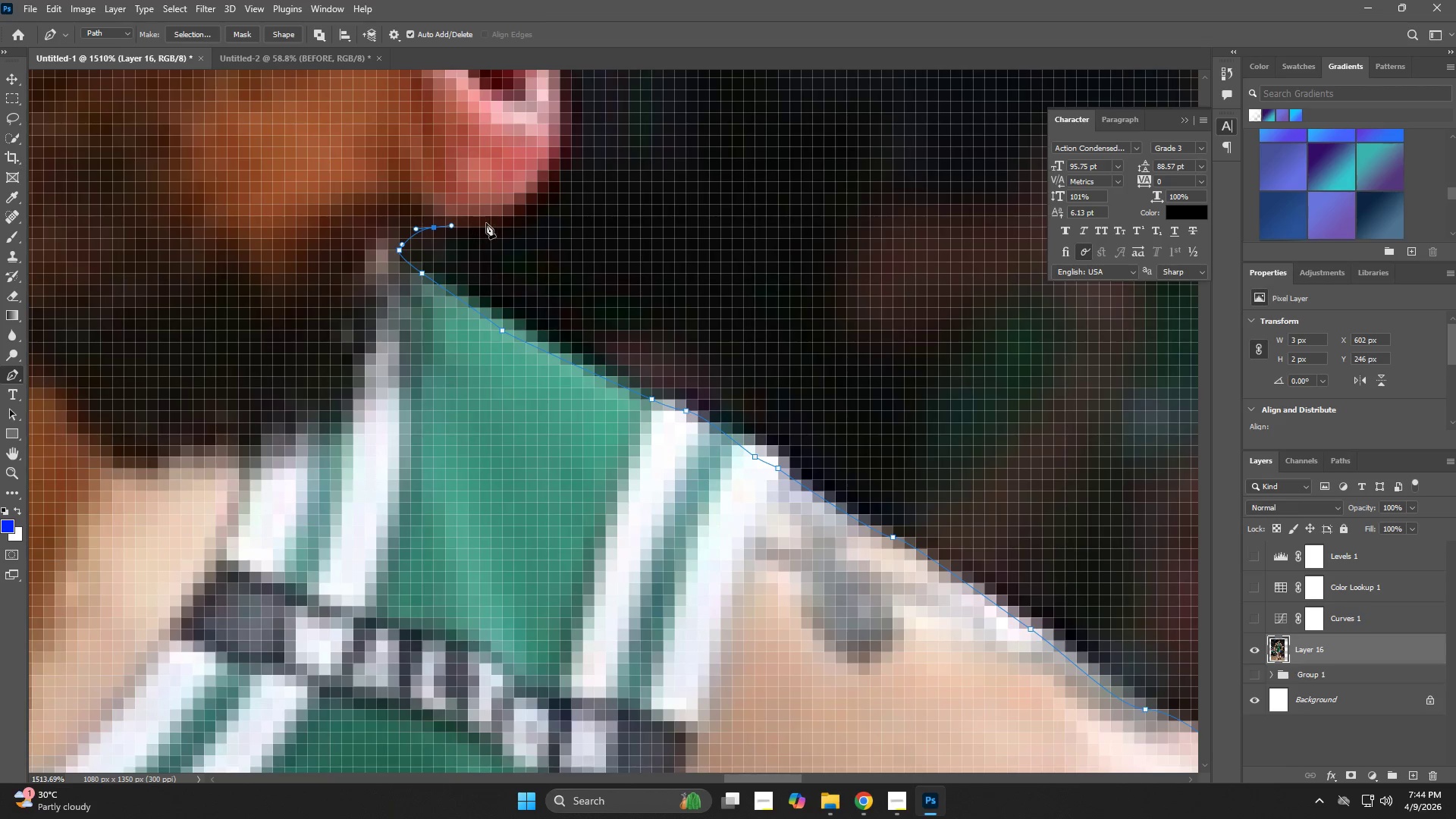 
left_click_drag(start_coordinate=[488, 223], to_coordinate=[492, 221])
 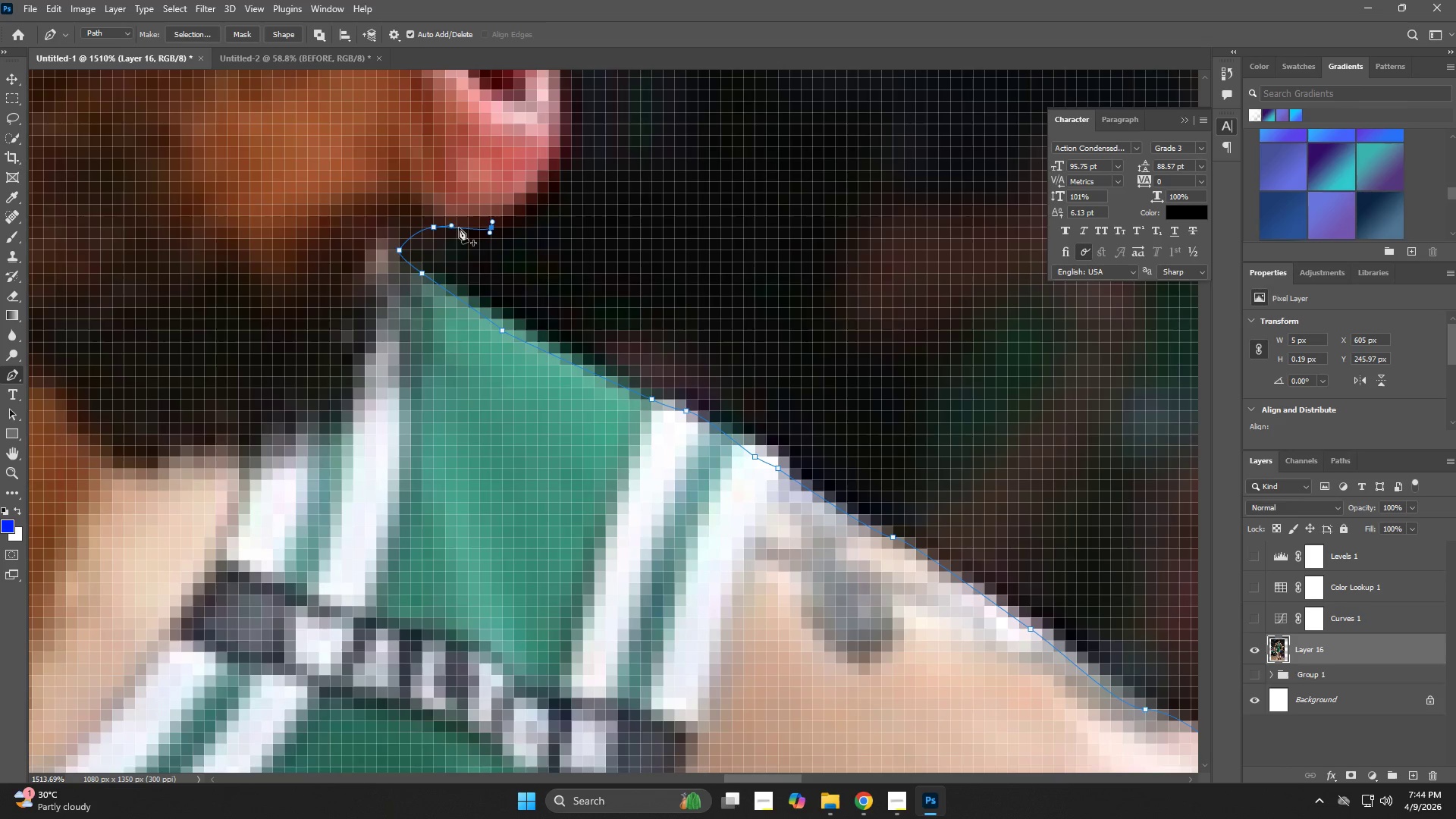 
key(Control+Z)
 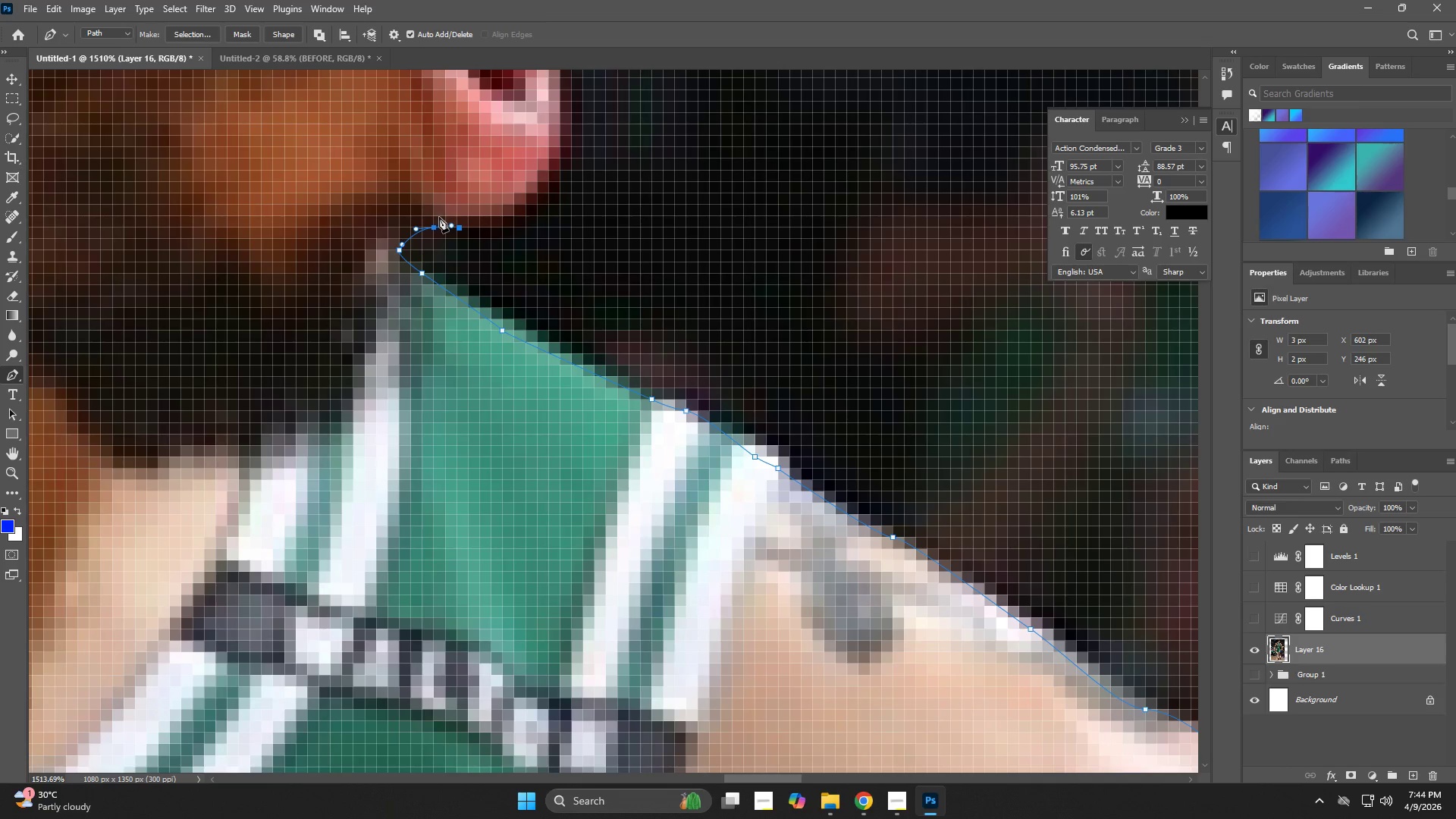 
key(Control+ControlLeft)
 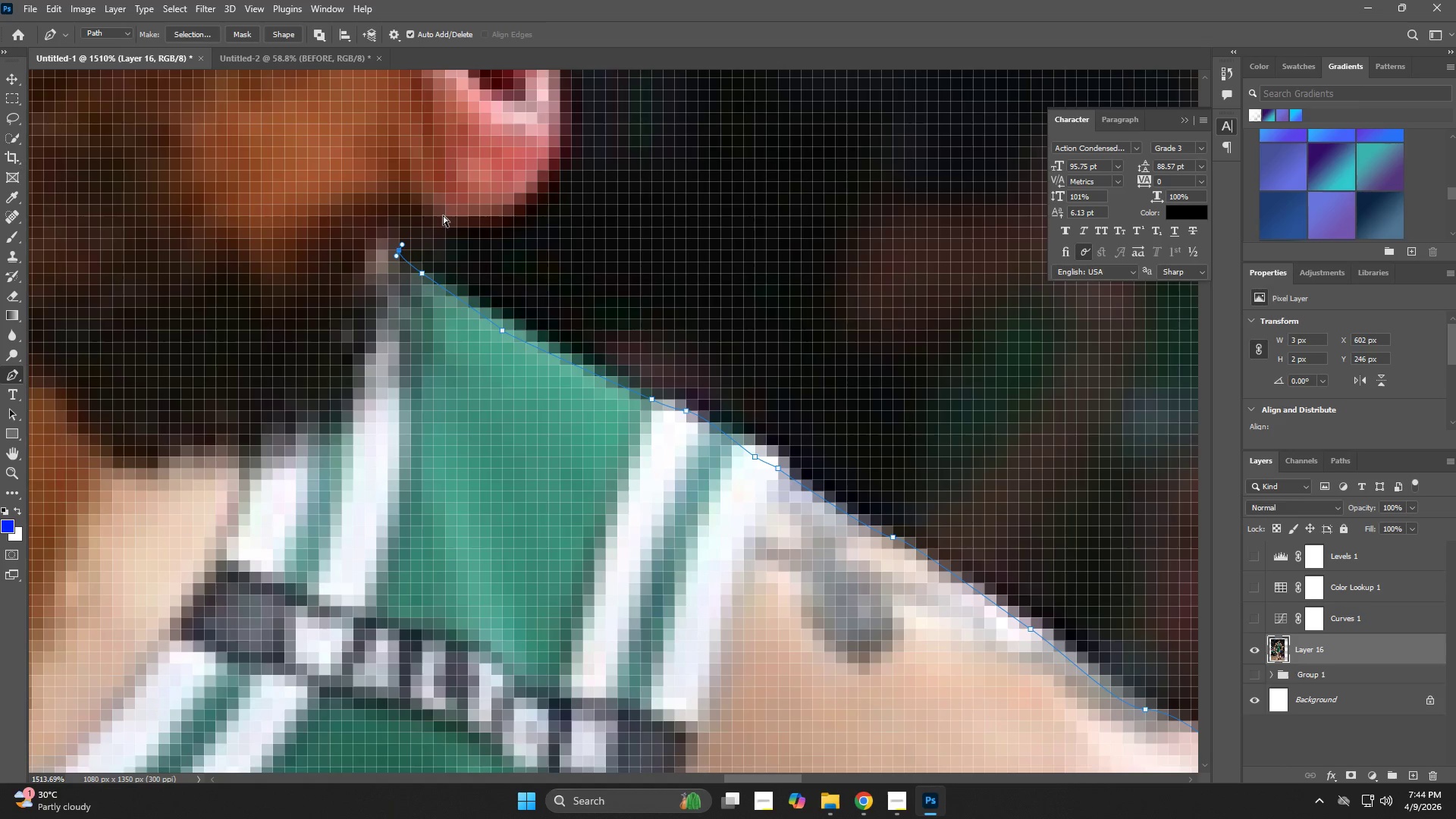 
key(Control+Z)
 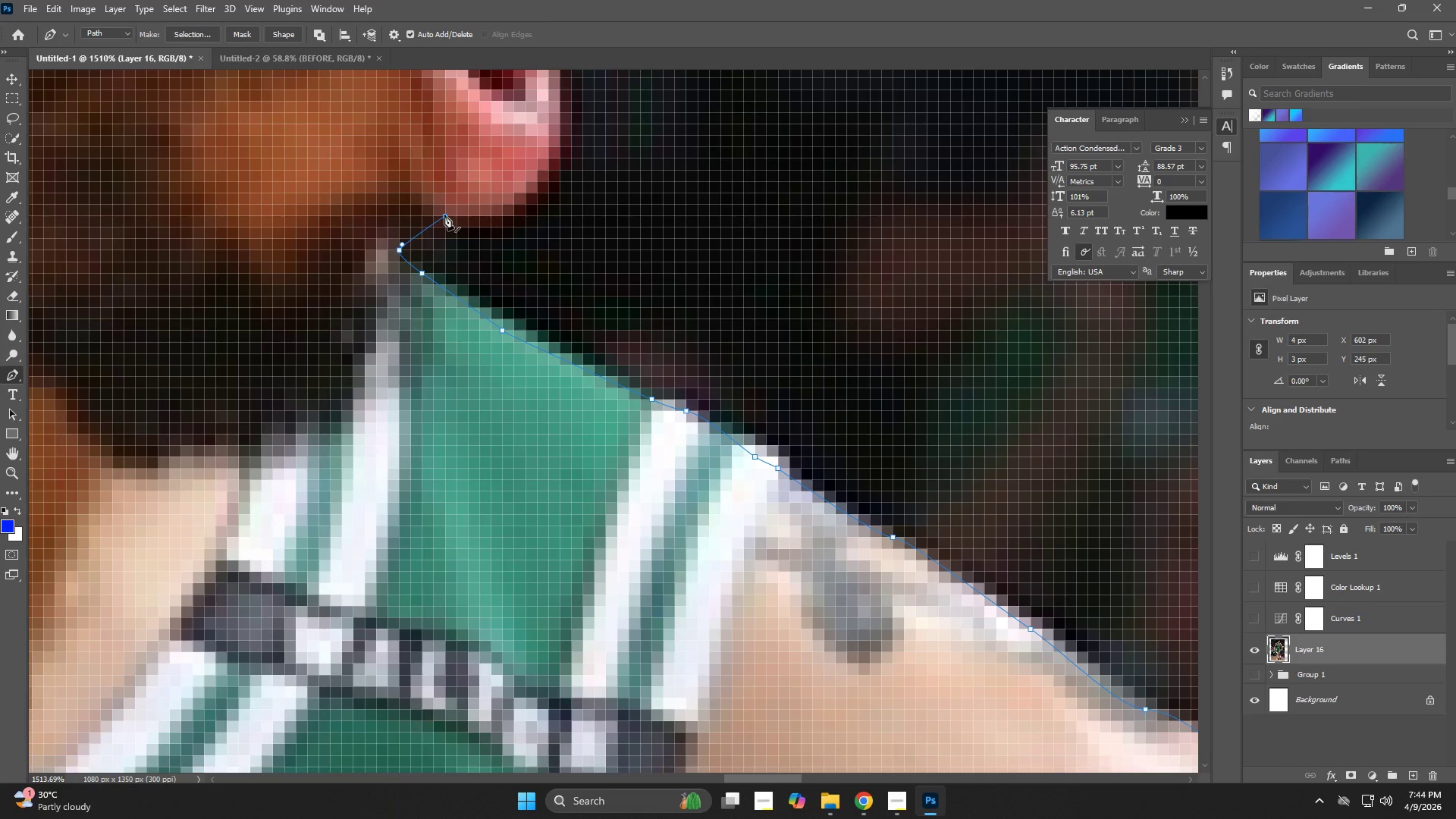 
key(Control+ControlLeft)
 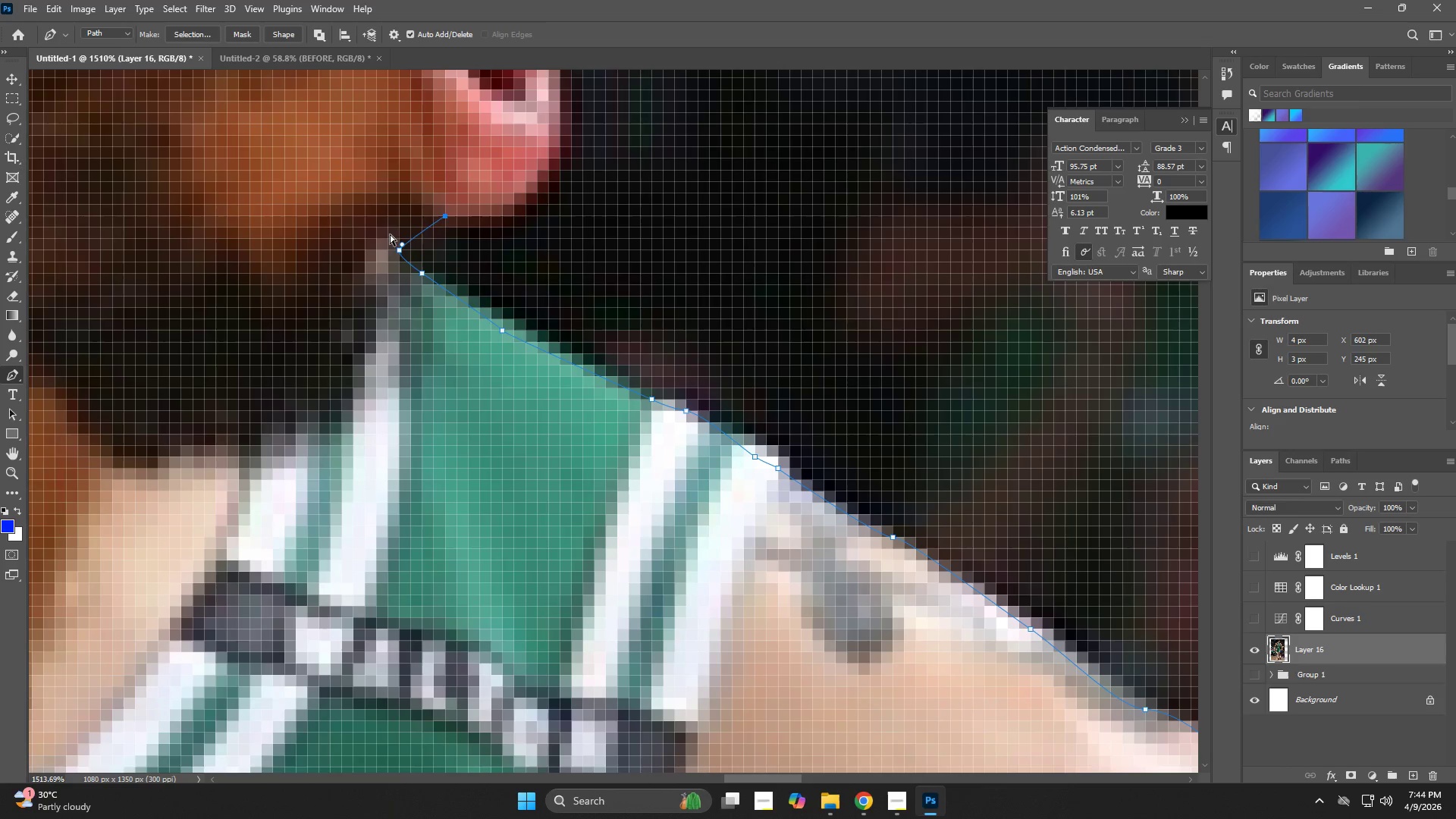 
key(Control+Z)
 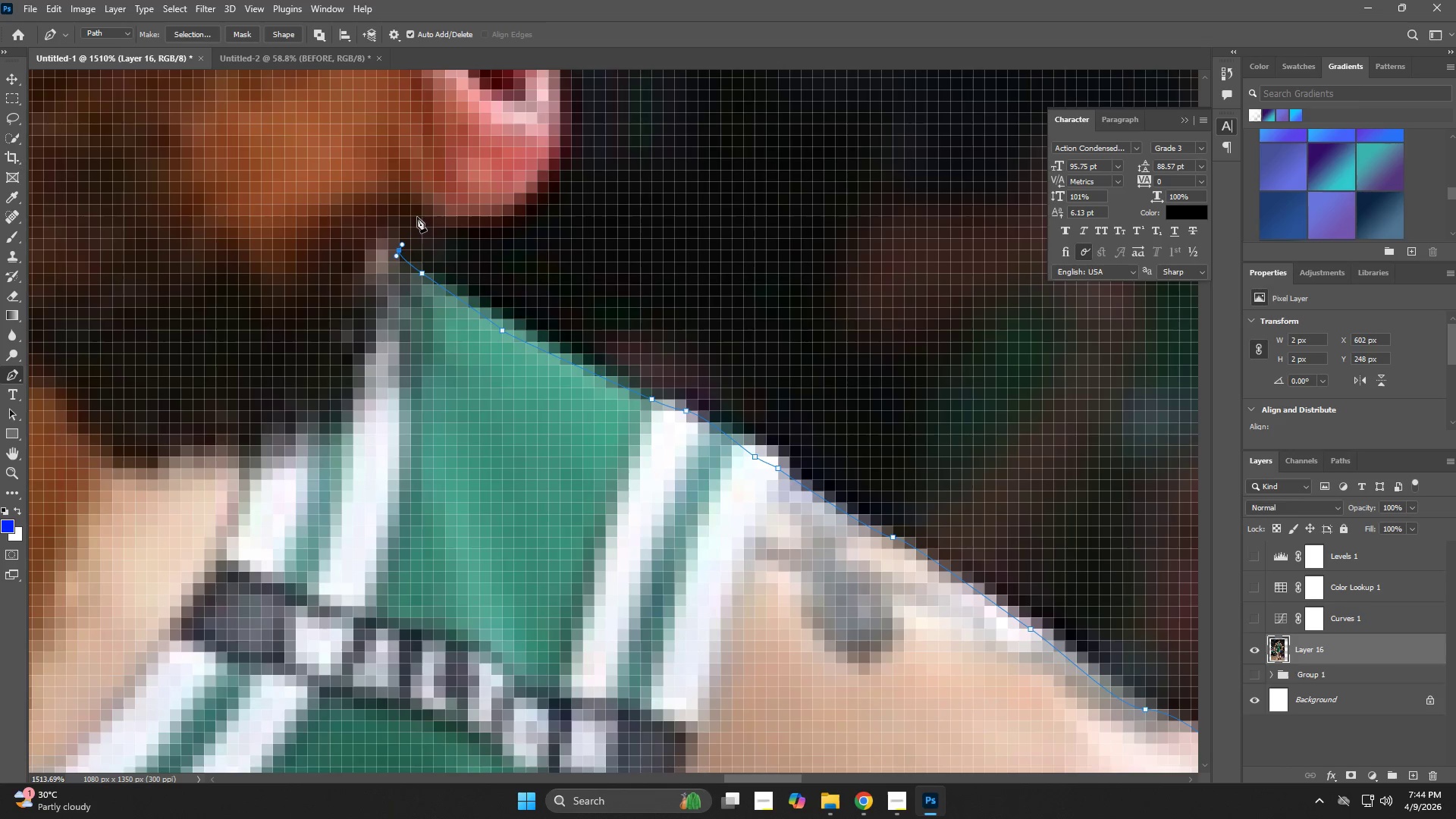 
left_click_drag(start_coordinate=[416, 216], to_coordinate=[420, 208])
 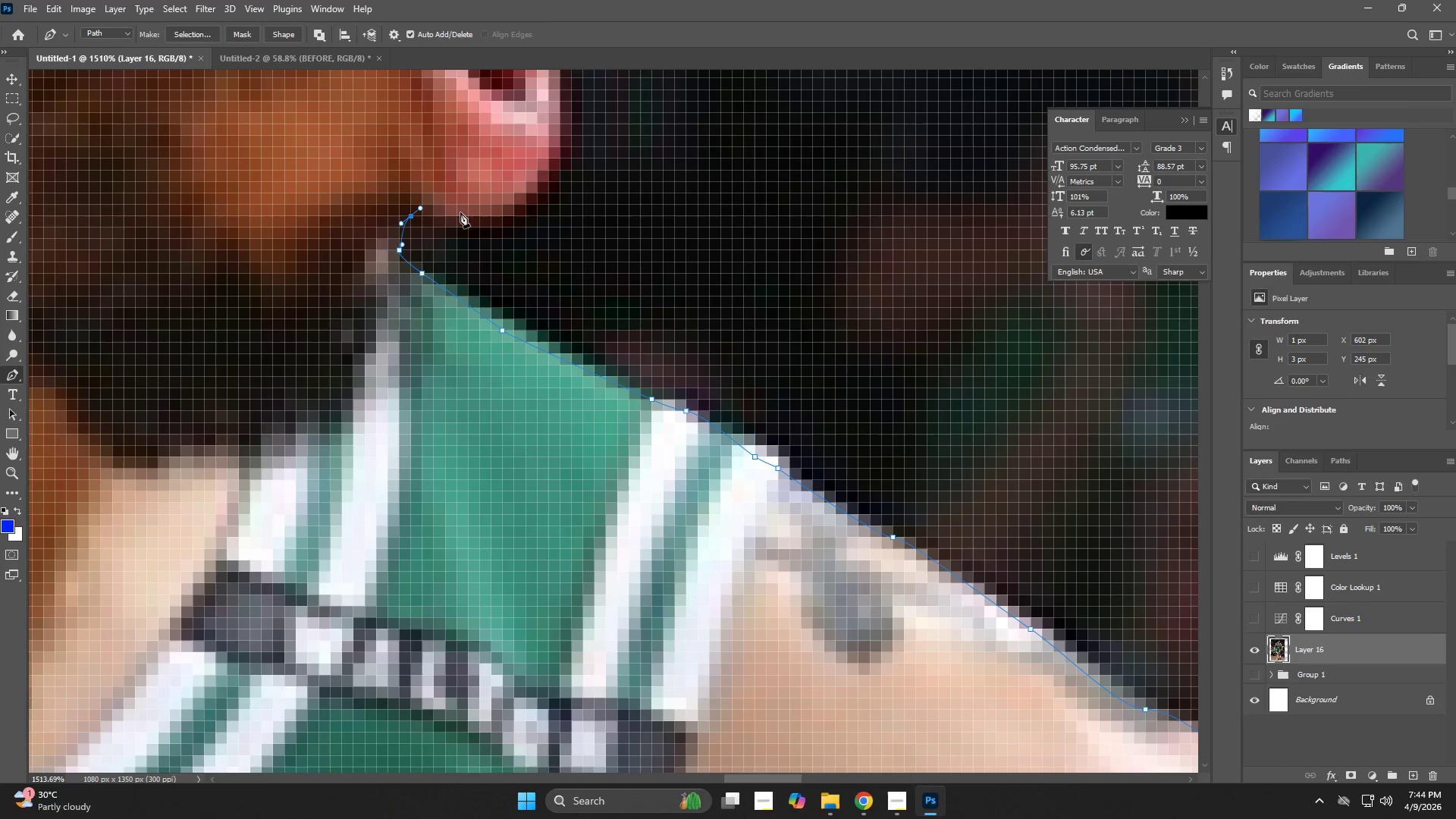 
left_click_drag(start_coordinate=[466, 214], to_coordinate=[498, 209])
 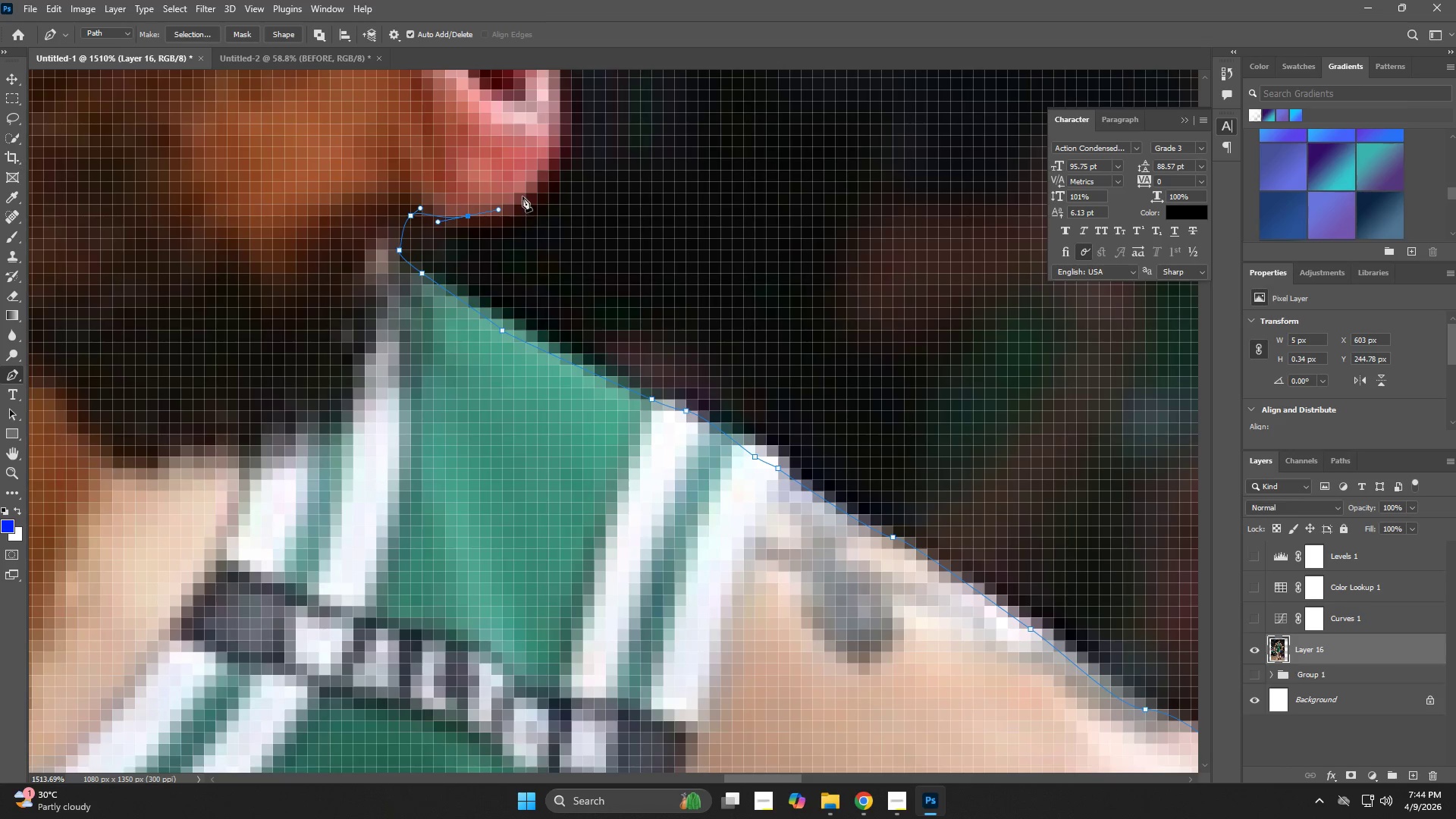 
left_click_drag(start_coordinate=[532, 188], to_coordinate=[538, 174])
 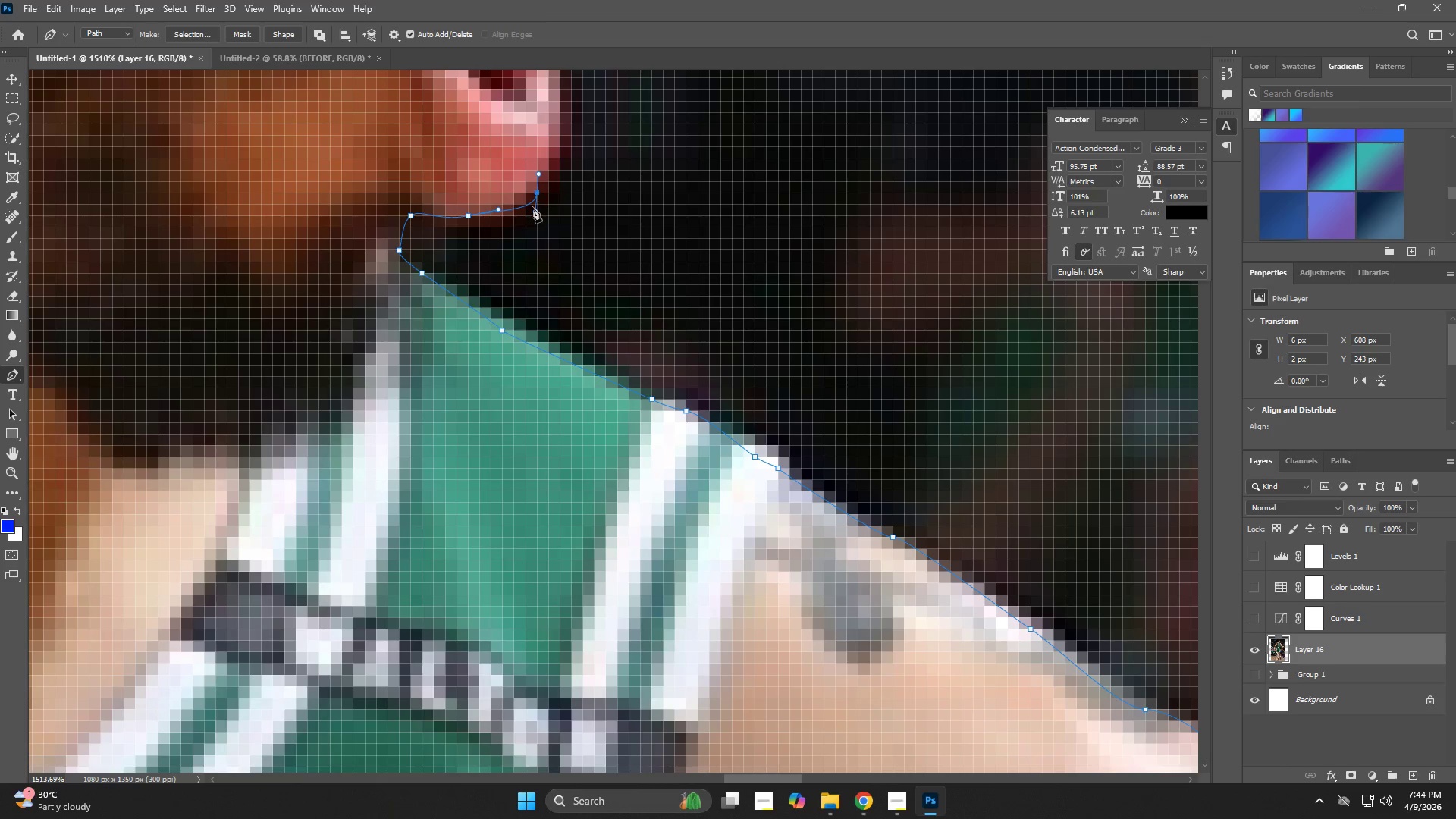 
key(Control+ControlLeft)
 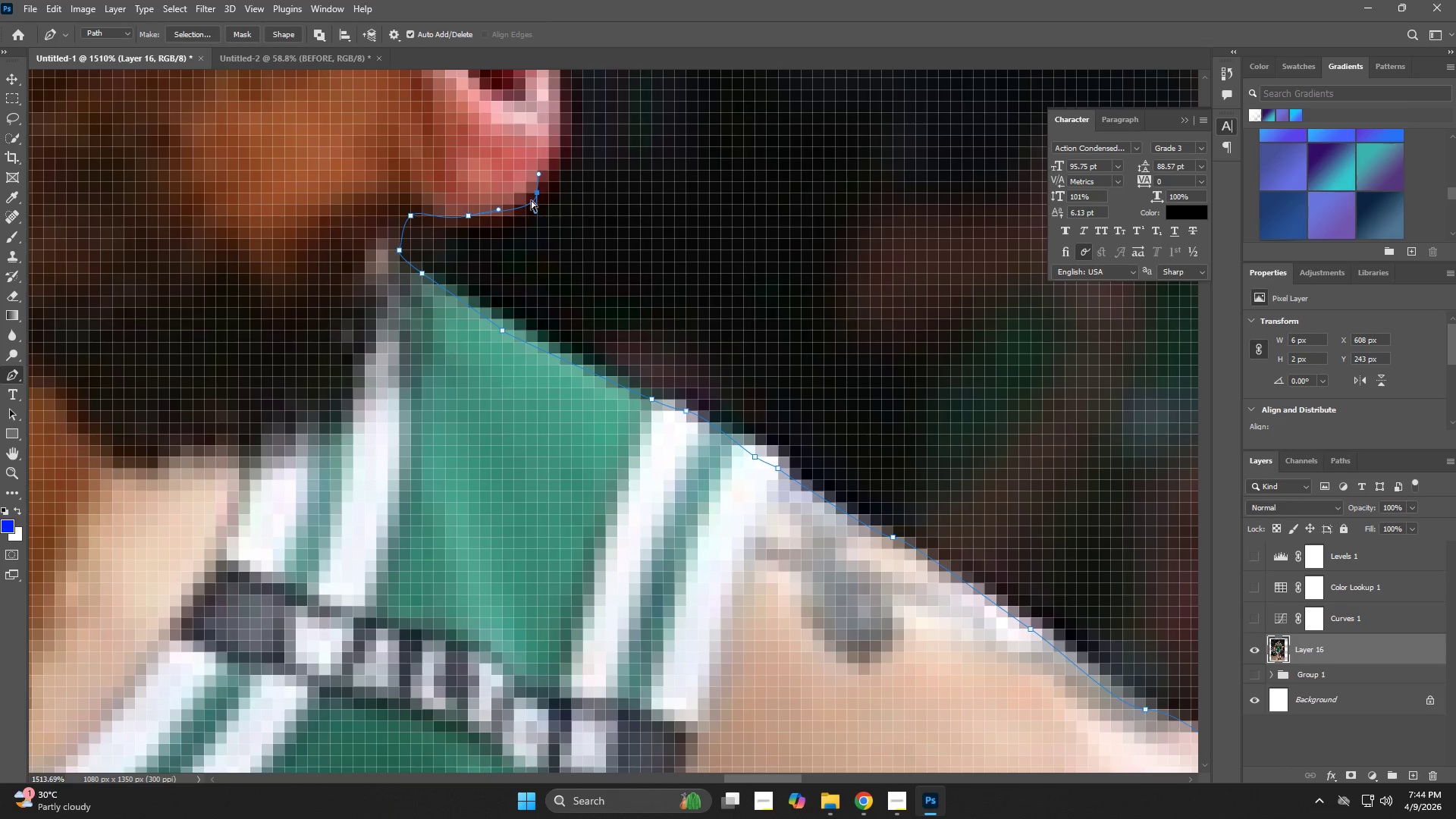 
key(Control+Z)
 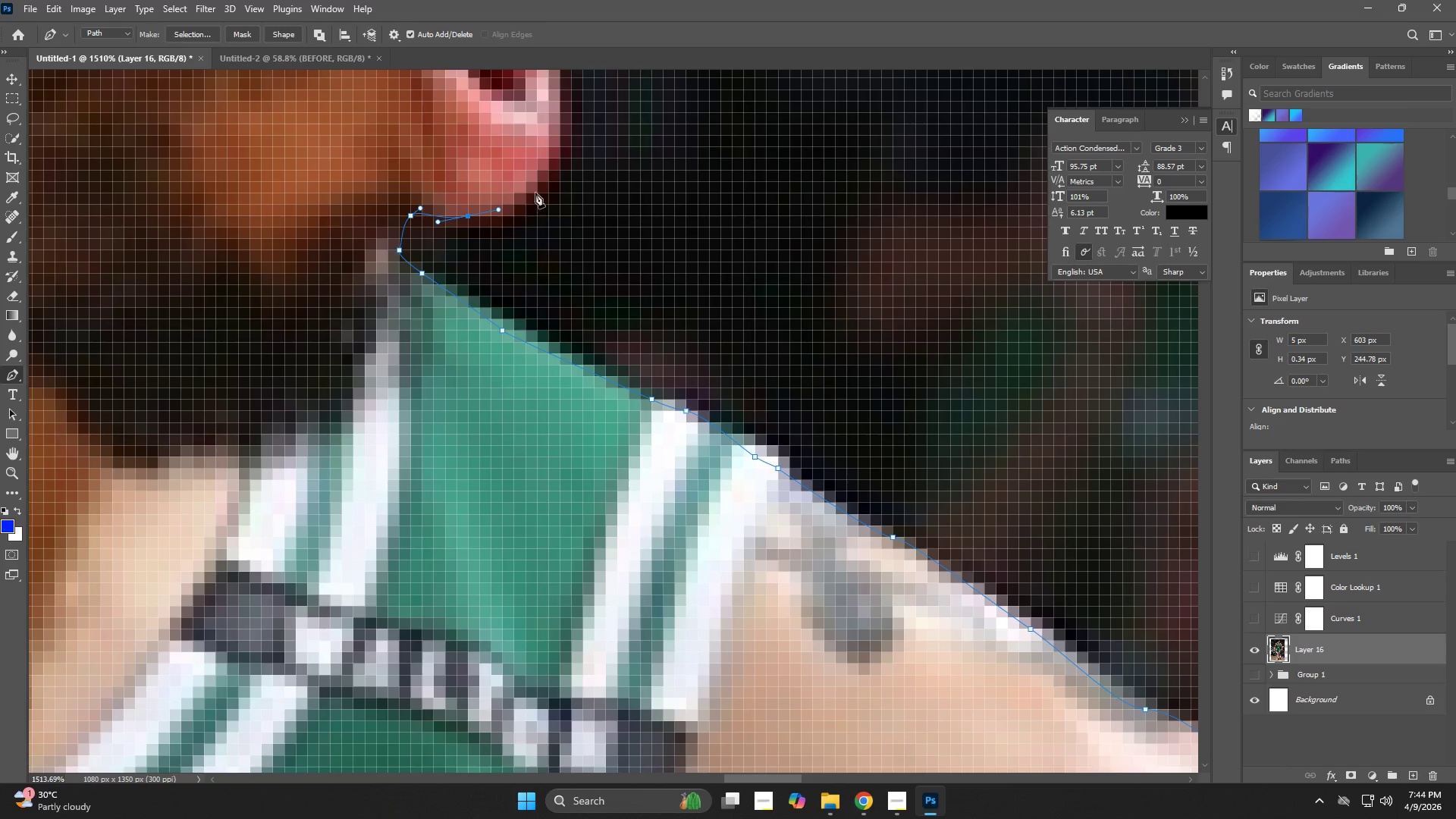 
type(zp)
 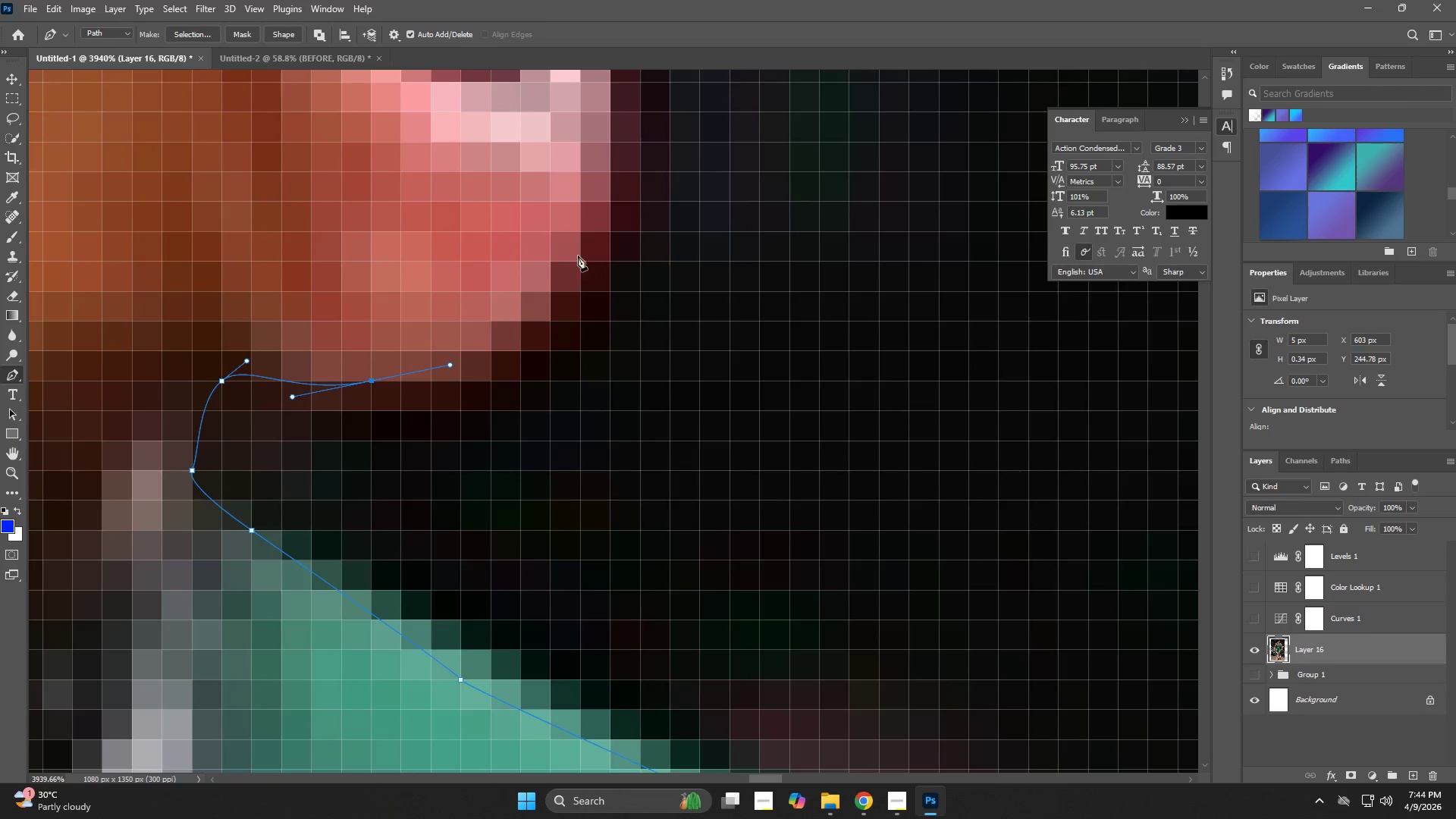 
left_click_drag(start_coordinate=[519, 177], to_coordinate=[586, 253])
 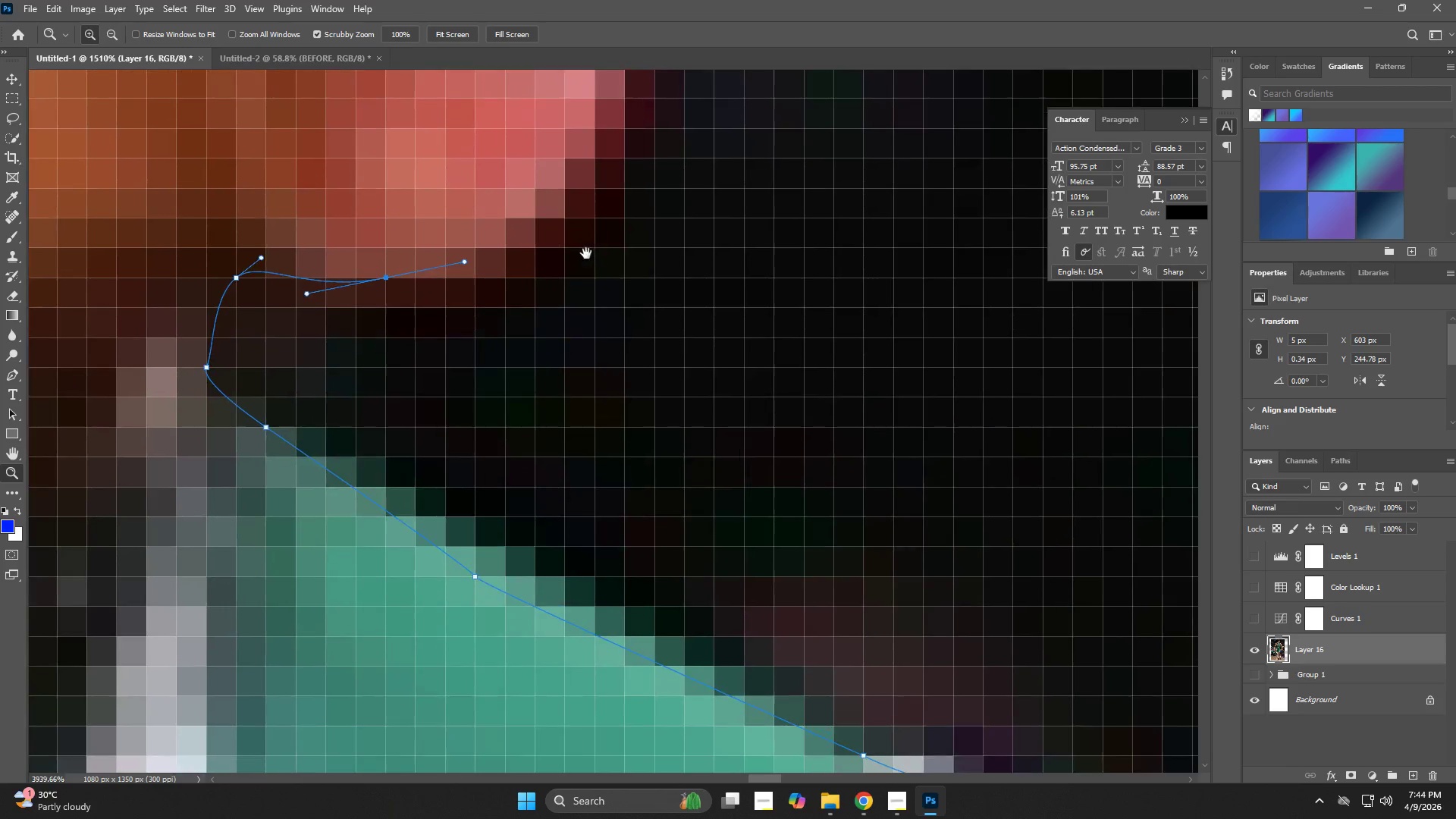 
hold_key(key=Space, duration=0.56)
 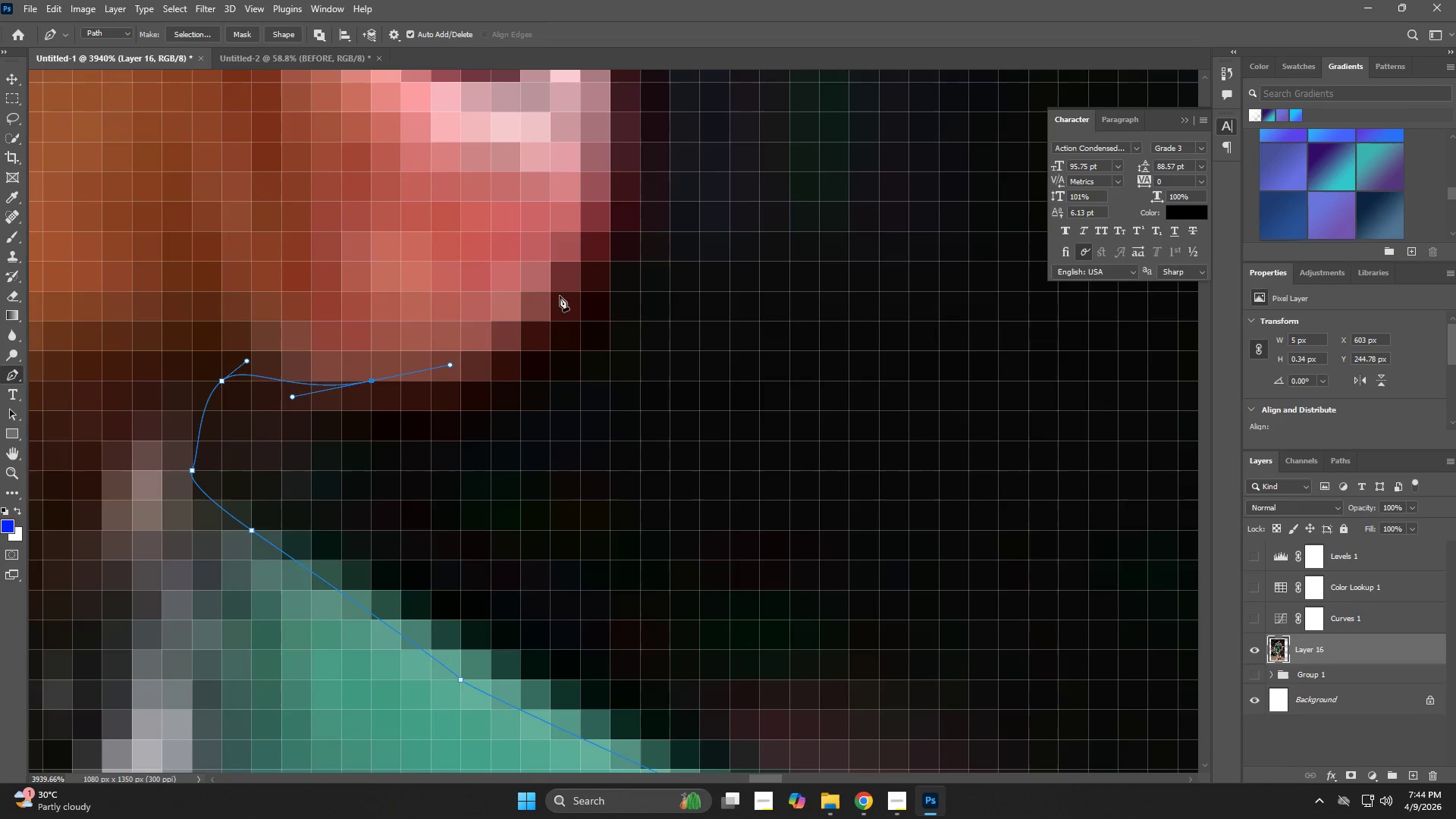 
left_click_drag(start_coordinate=[585, 253], to_coordinate=[571, 356])
 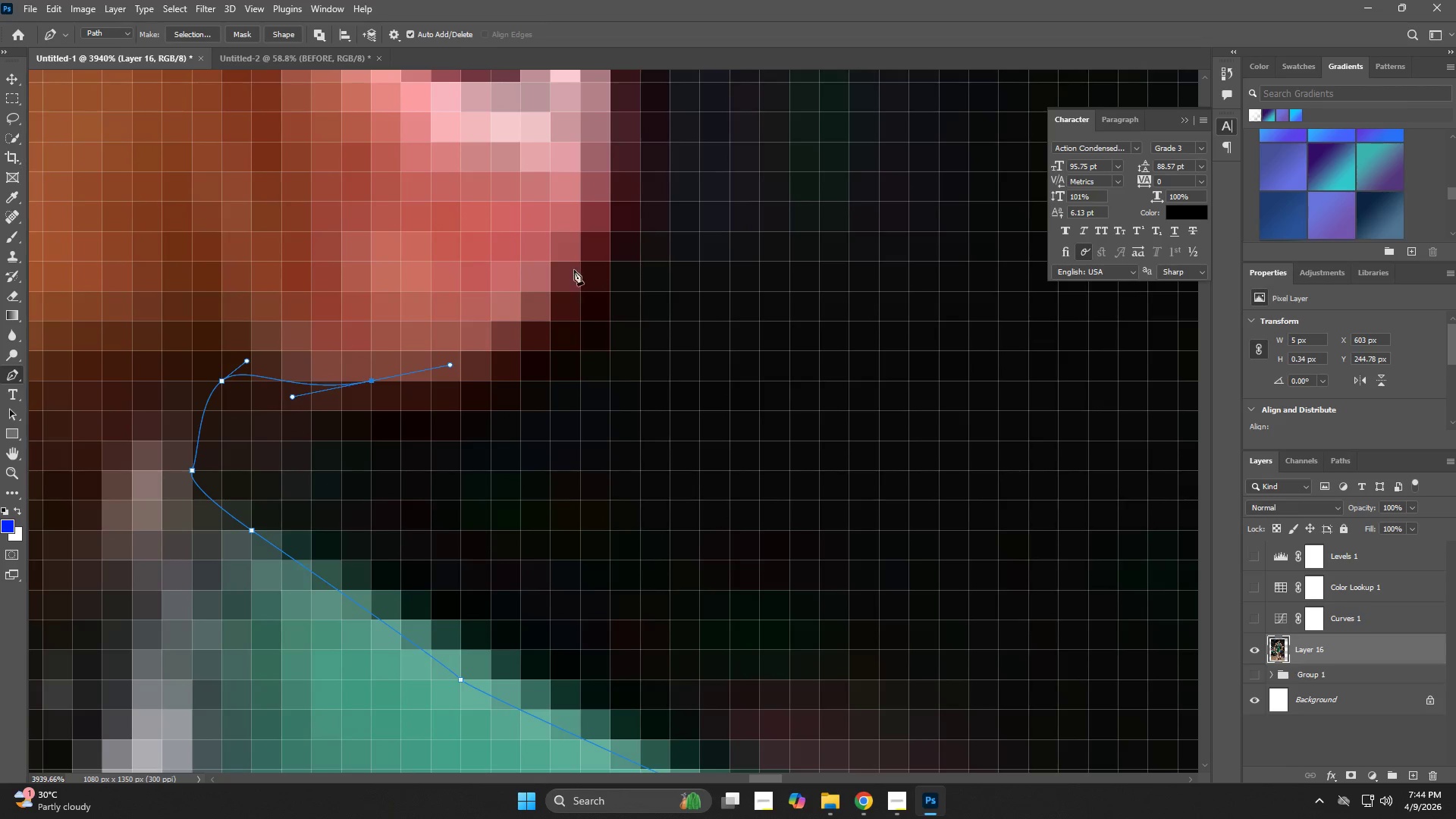 
left_click_drag(start_coordinate=[578, 254], to_coordinate=[613, 218])
 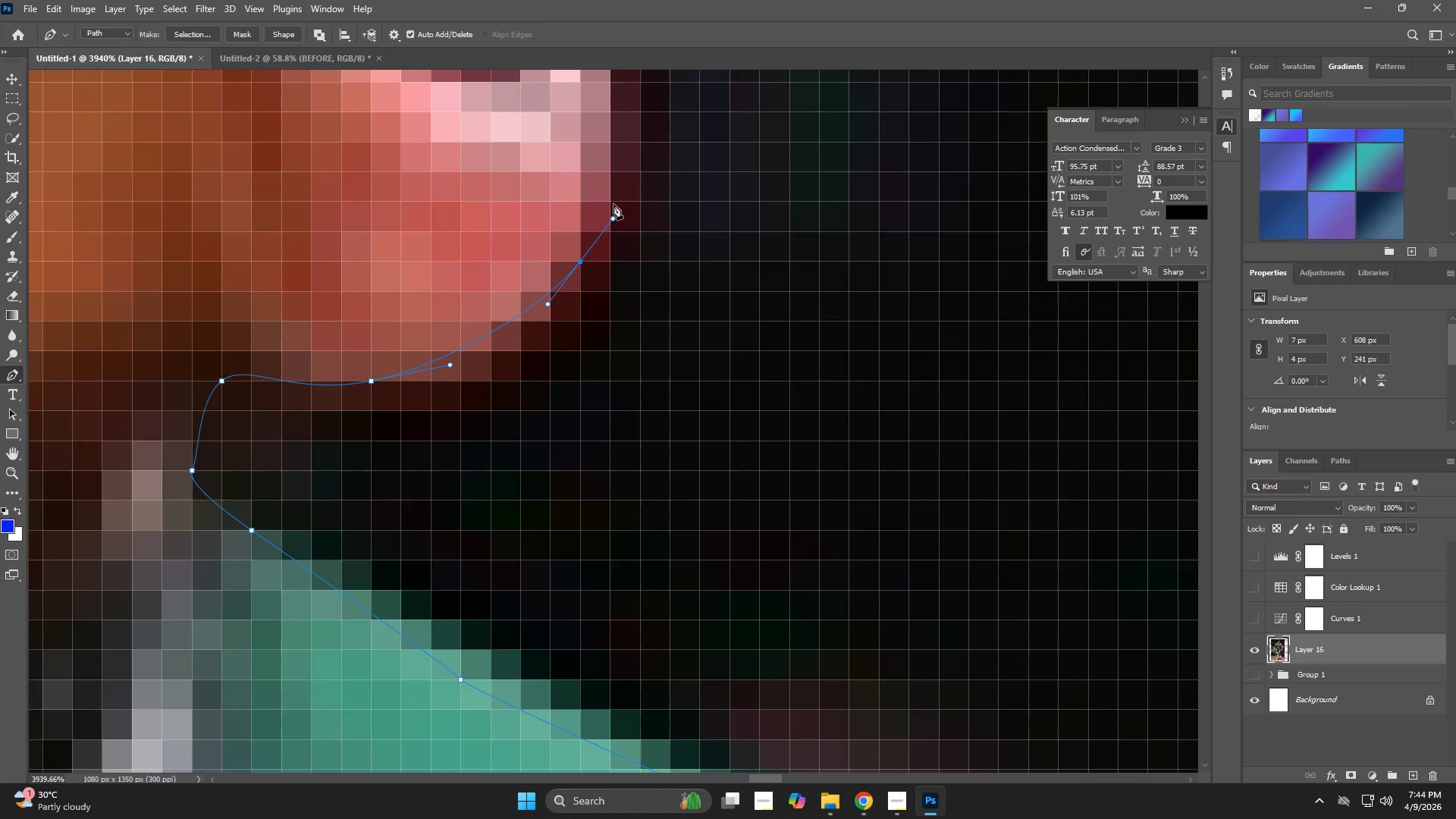 
hold_key(key=Space, duration=0.59)
 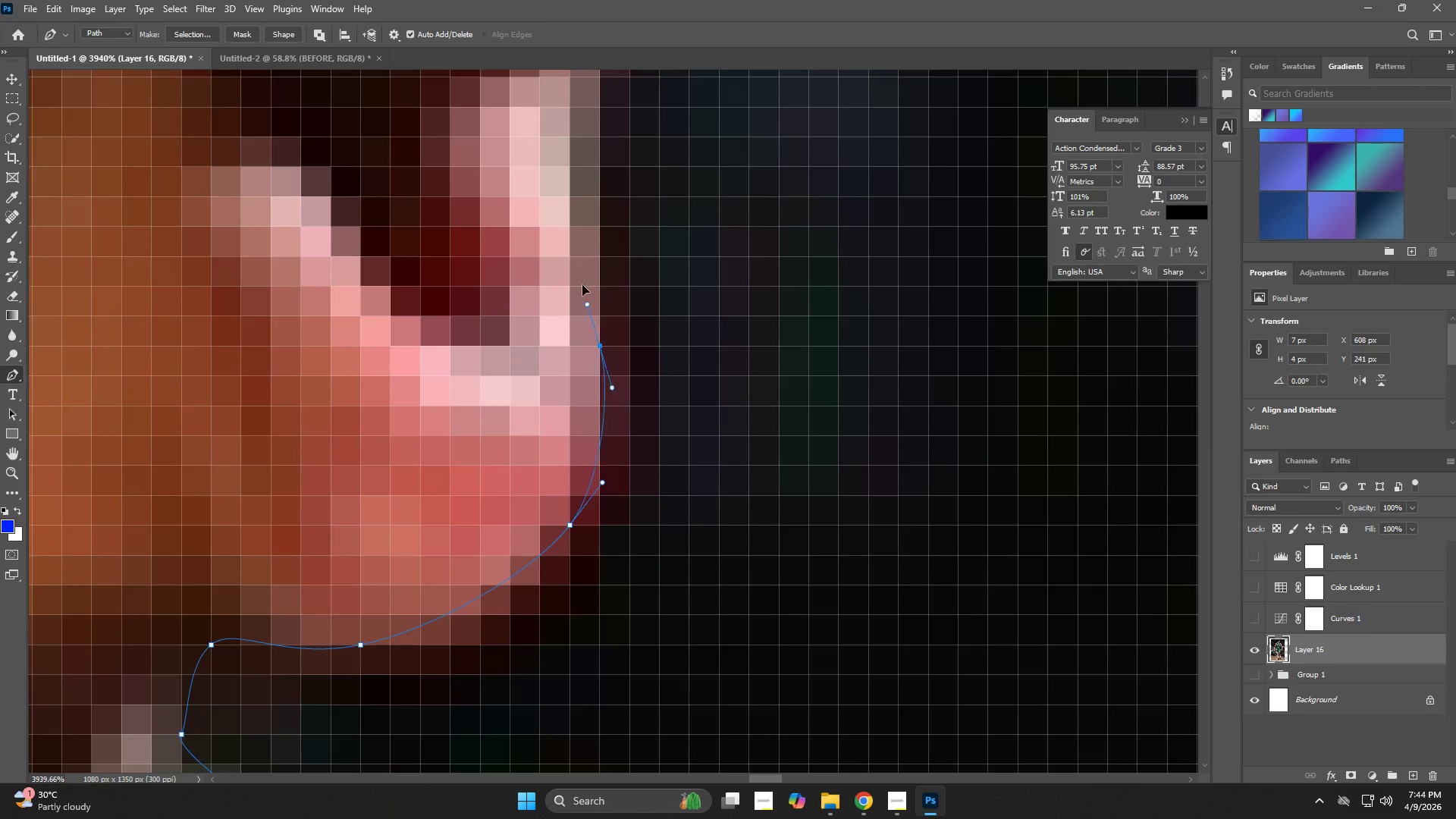 
left_click_drag(start_coordinate=[623, 168], to_coordinate=[612, 431])
 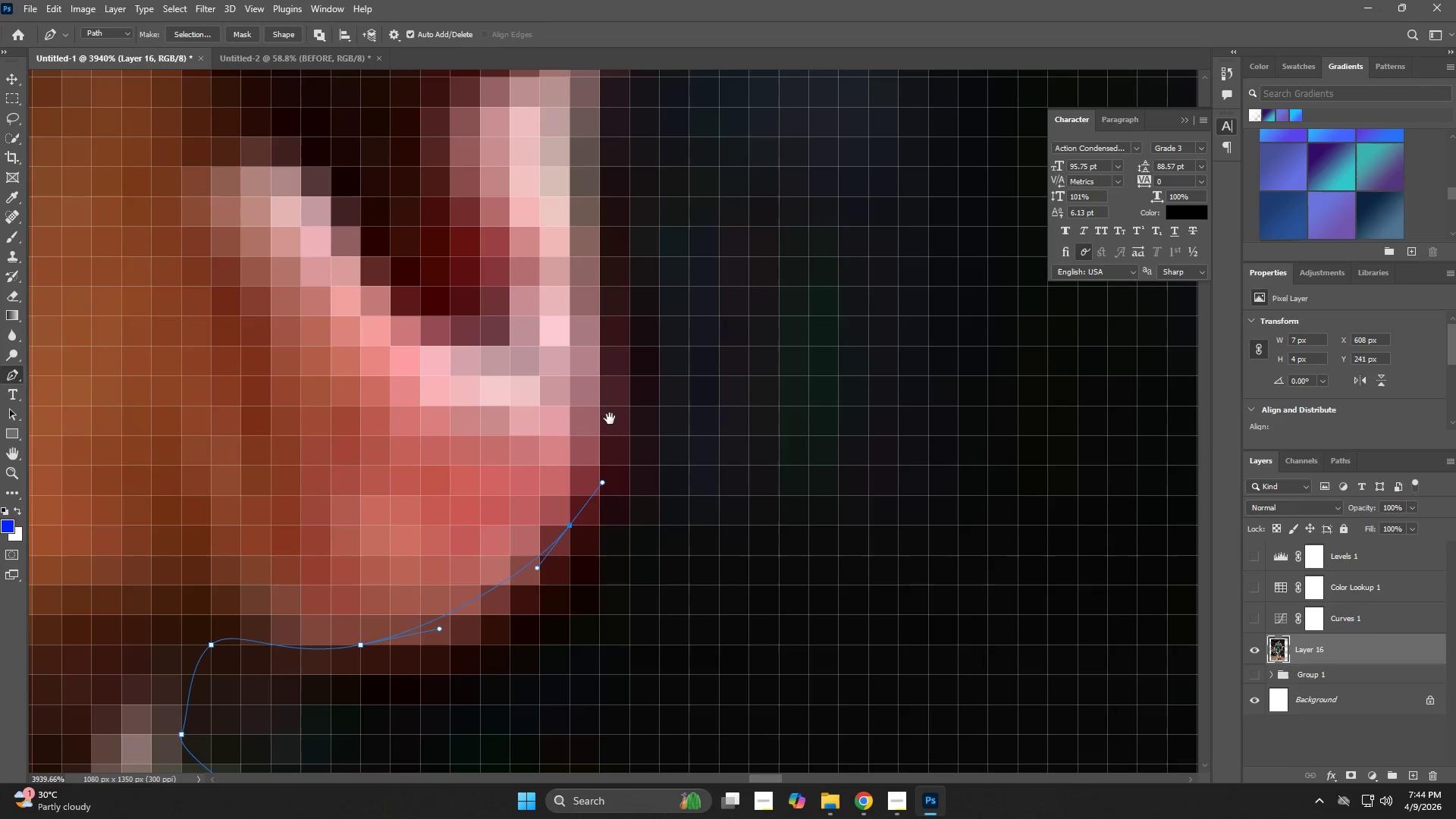 
hold_key(key=Space, duration=1.83)
 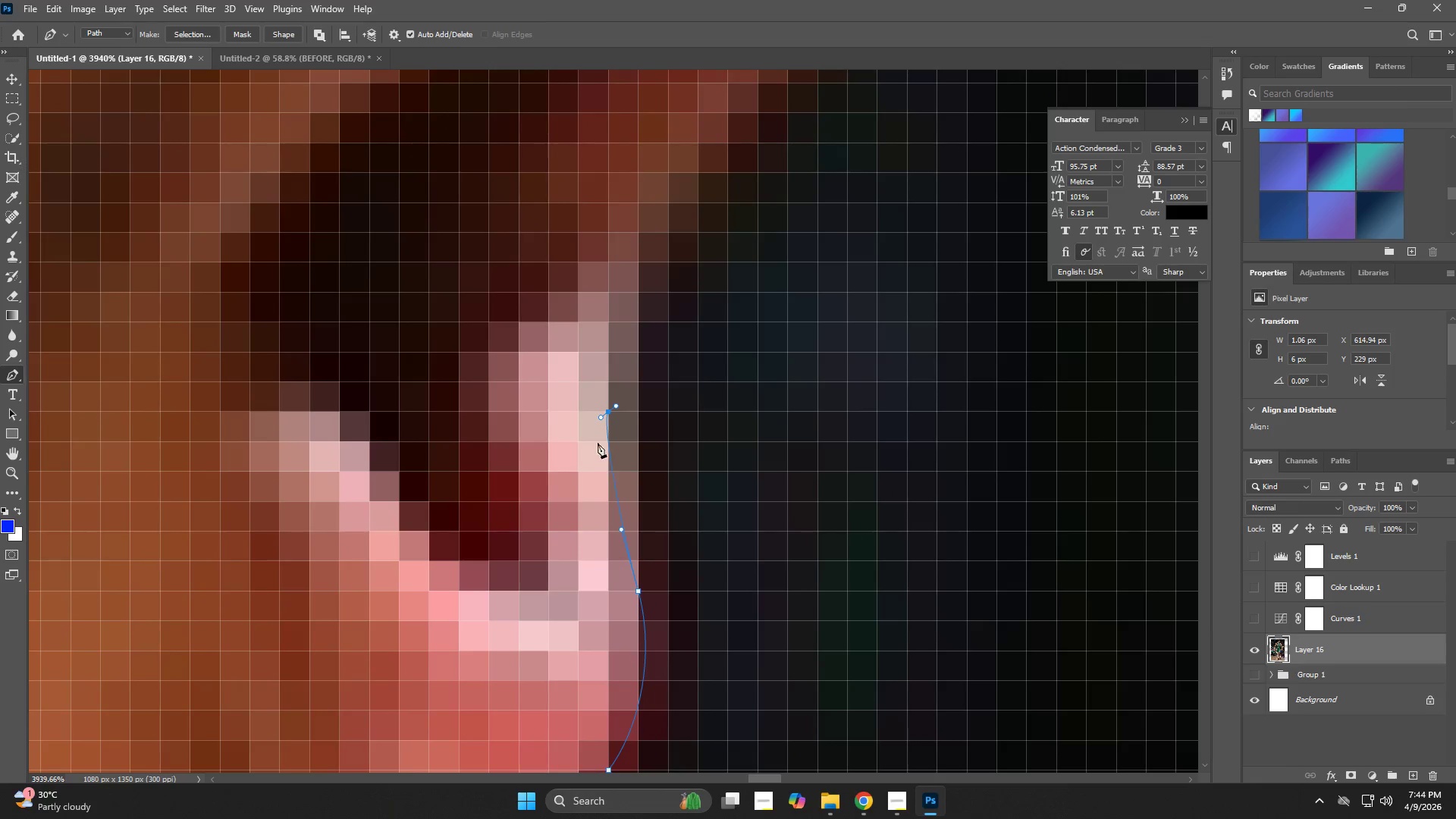 
left_click_drag(start_coordinate=[596, 353], to_coordinate=[582, 284])
 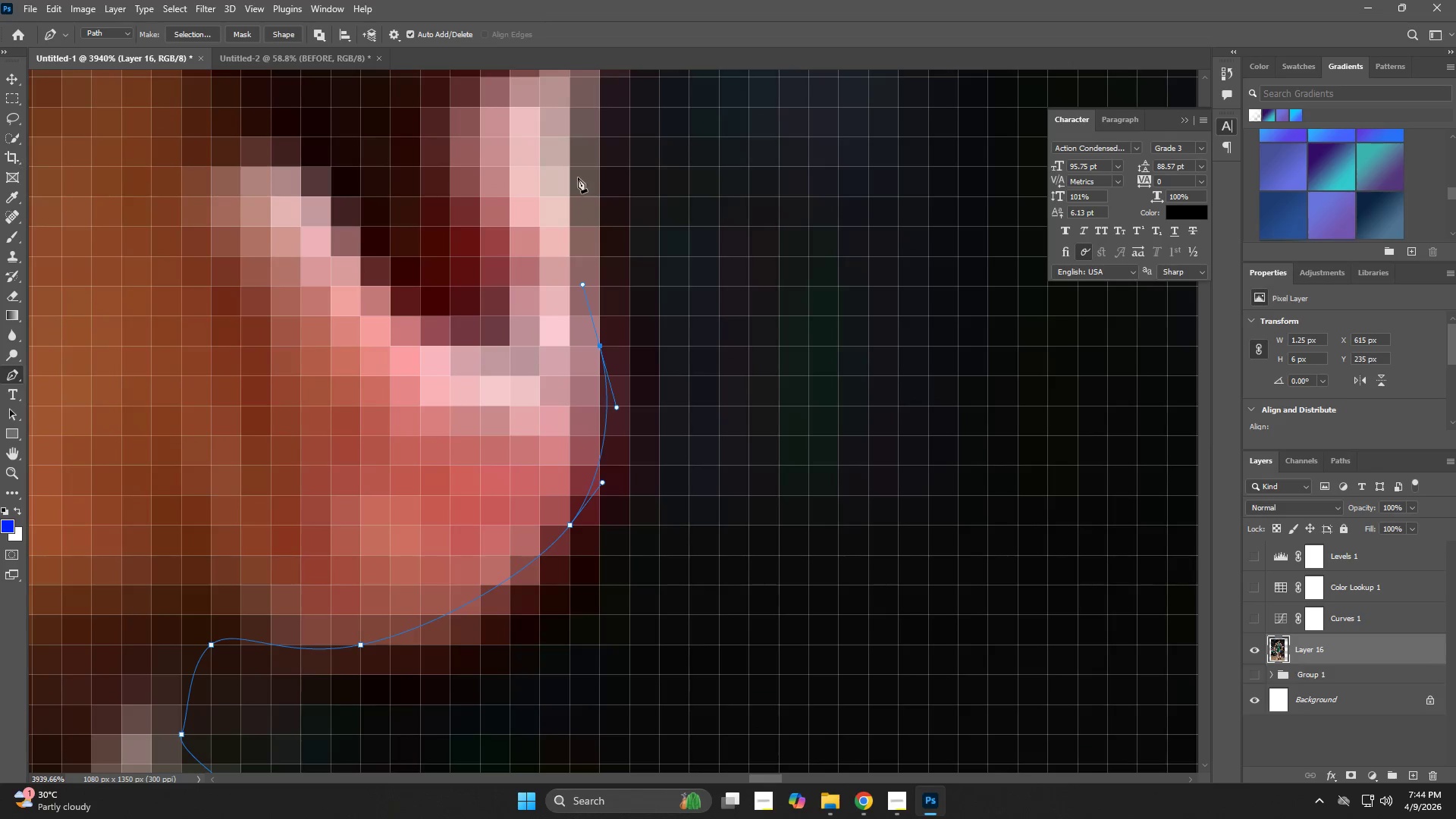 
left_click_drag(start_coordinate=[578, 165], to_coordinate=[577, 161])
 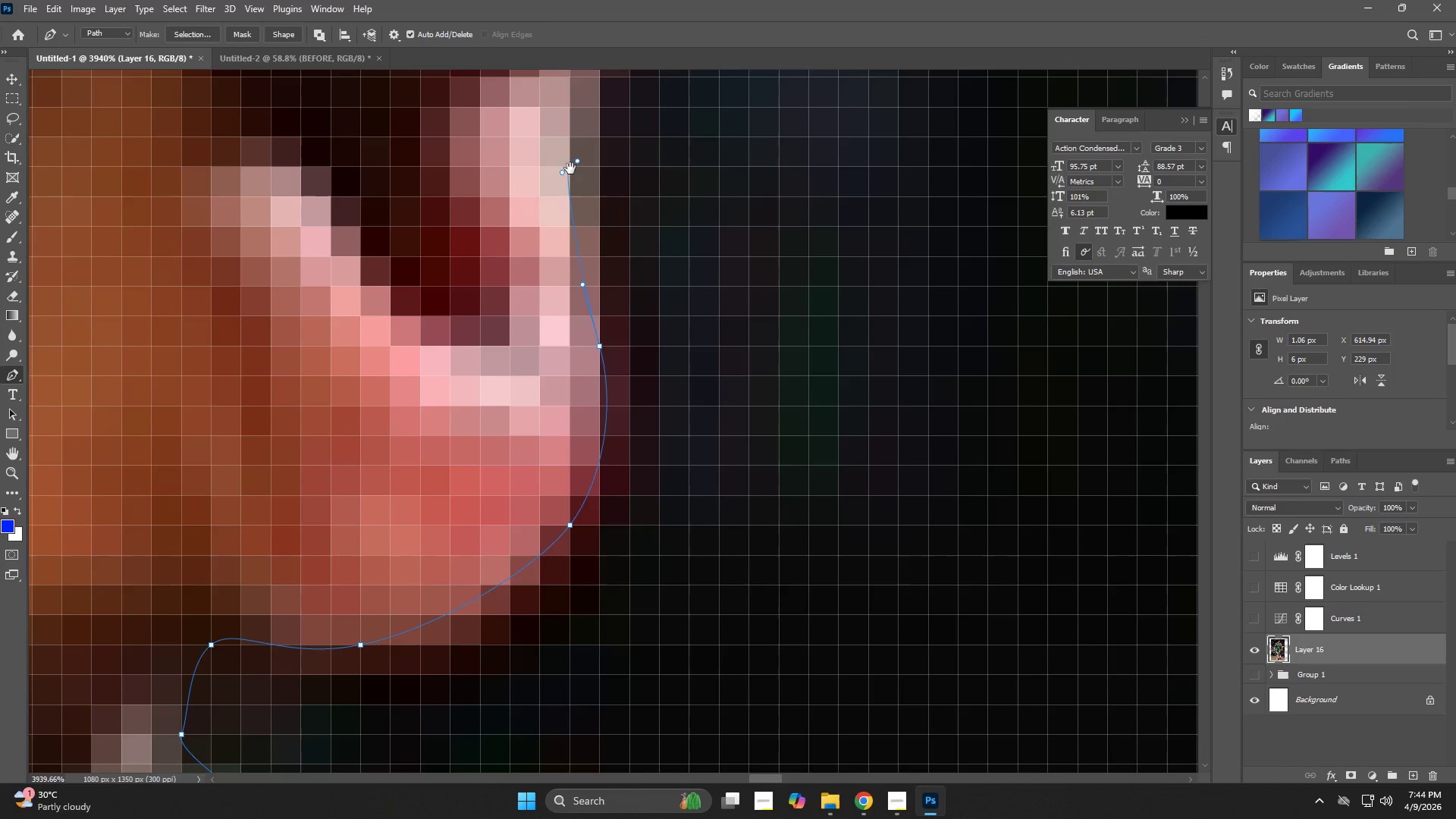 
left_click_drag(start_coordinate=[570, 192], to_coordinate=[609, 437])
 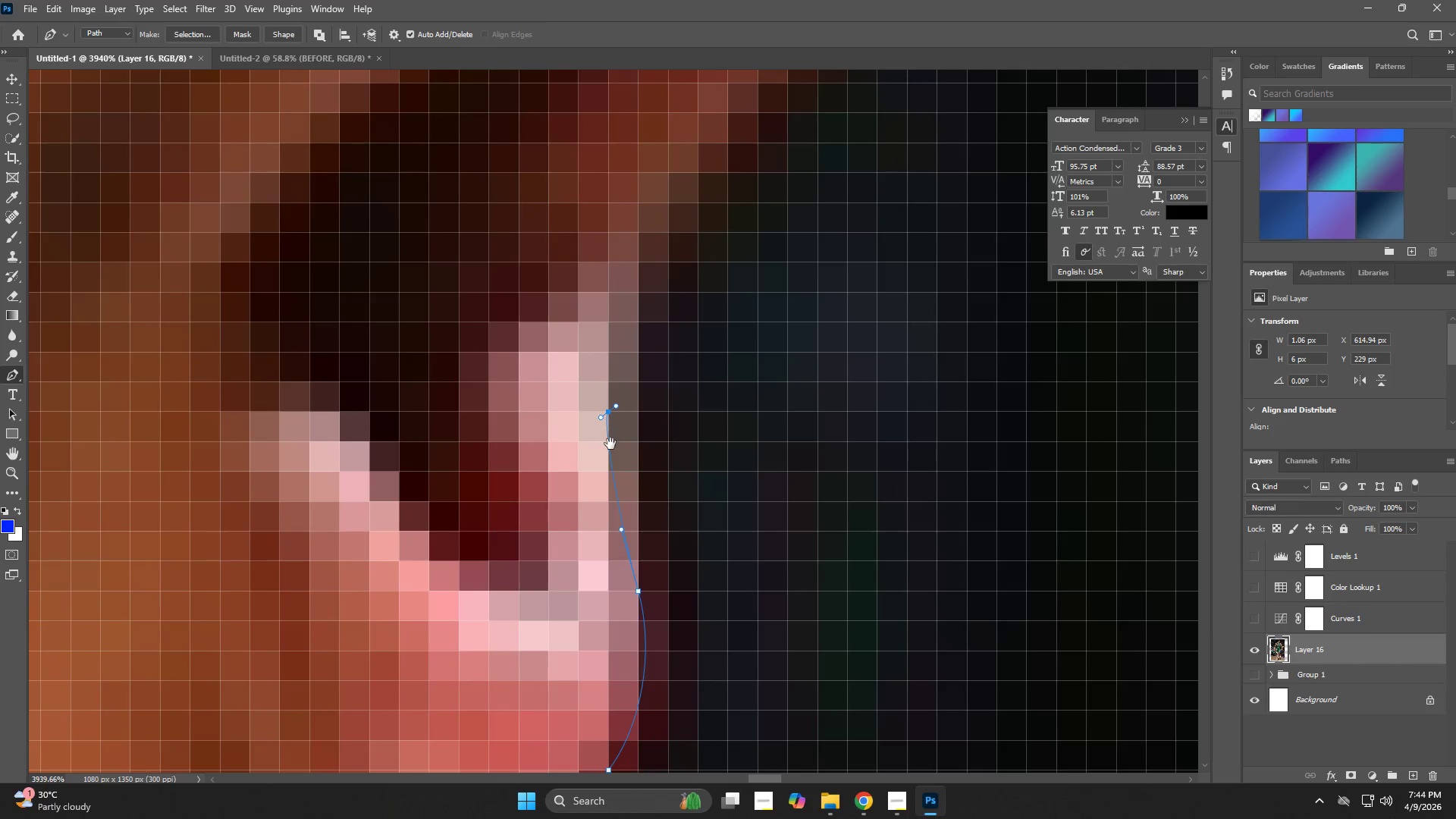 
key(Space)
 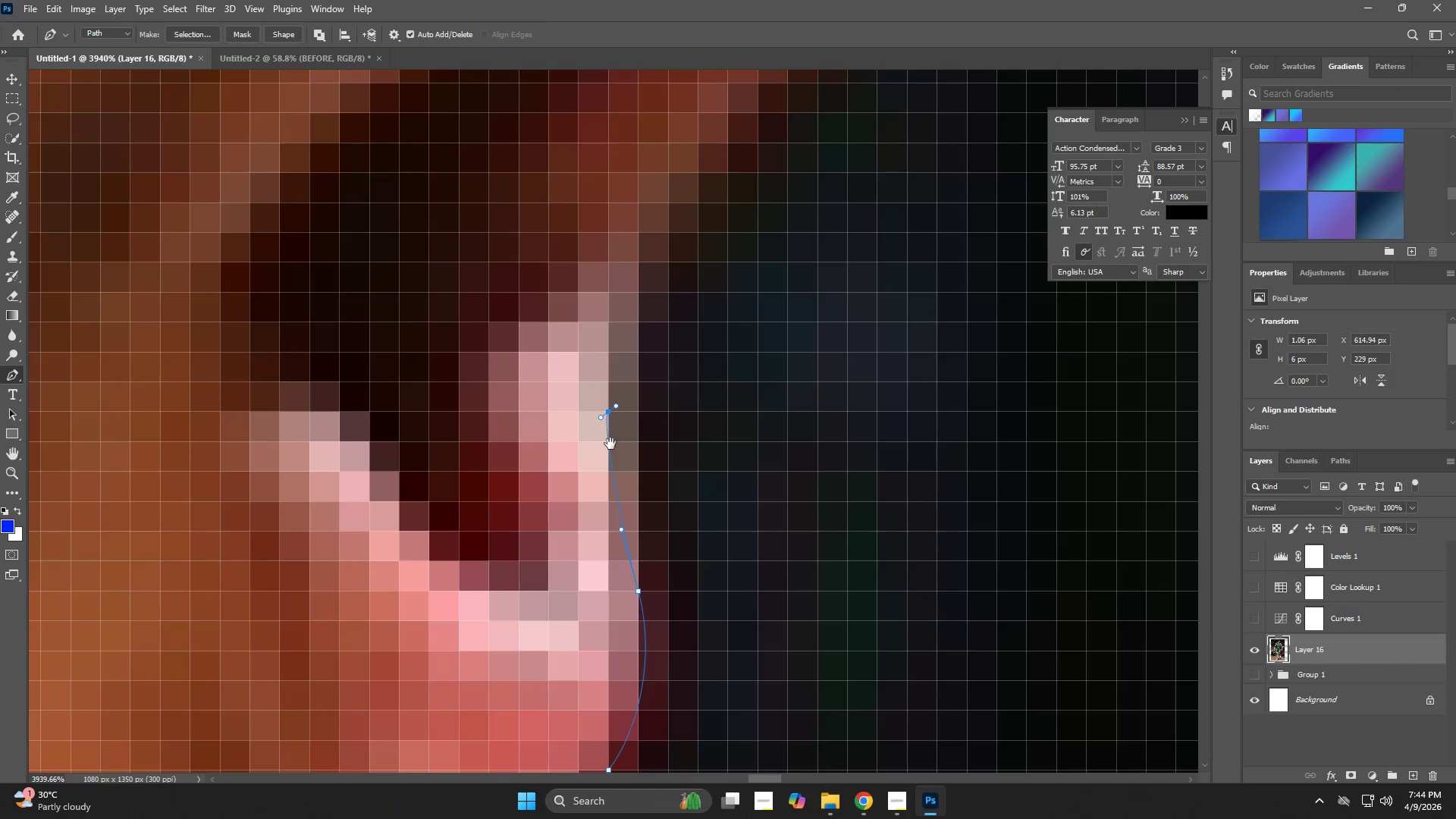 
key(Space)
 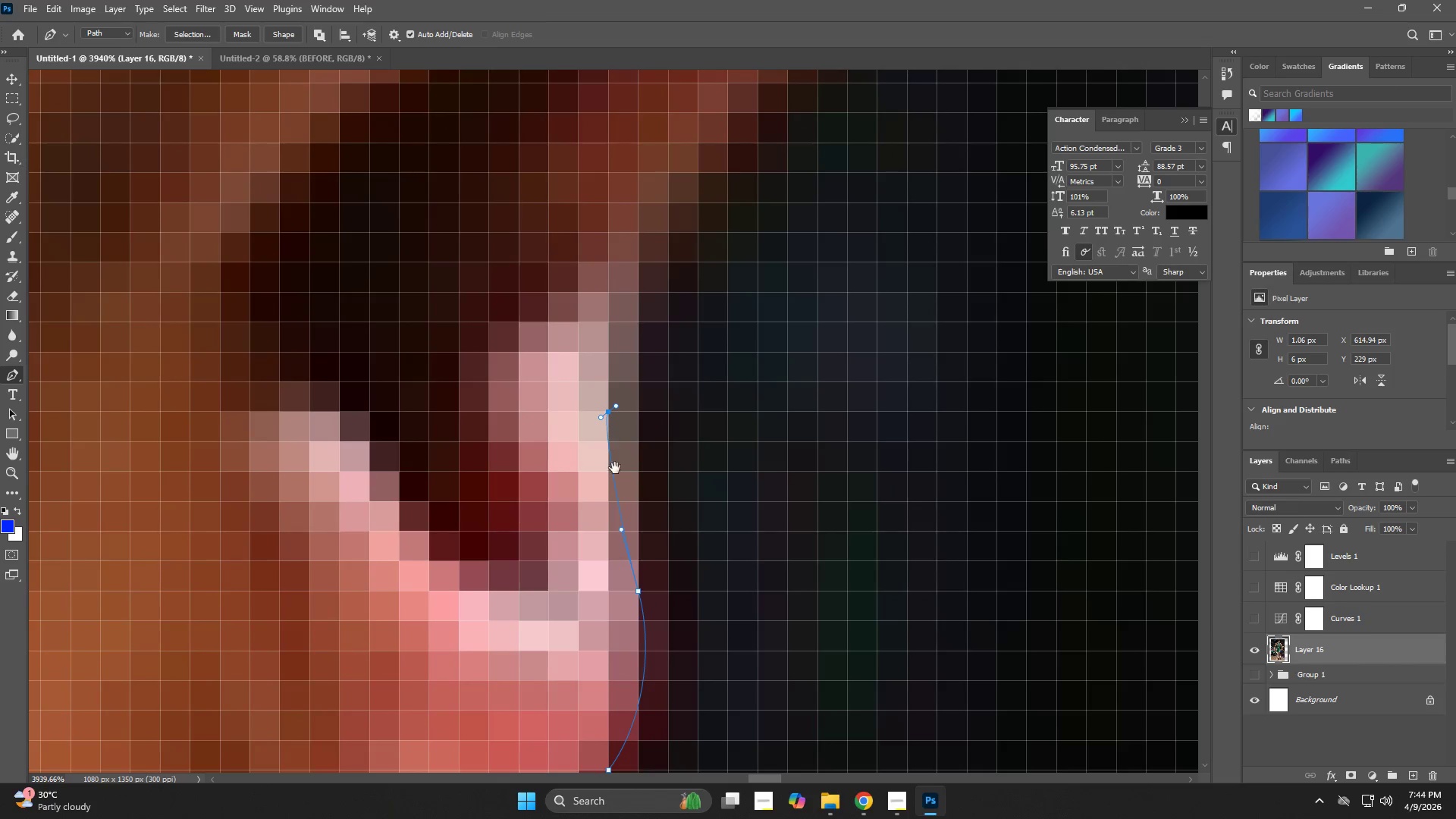 
hold_key(key=Space, duration=1.92)
 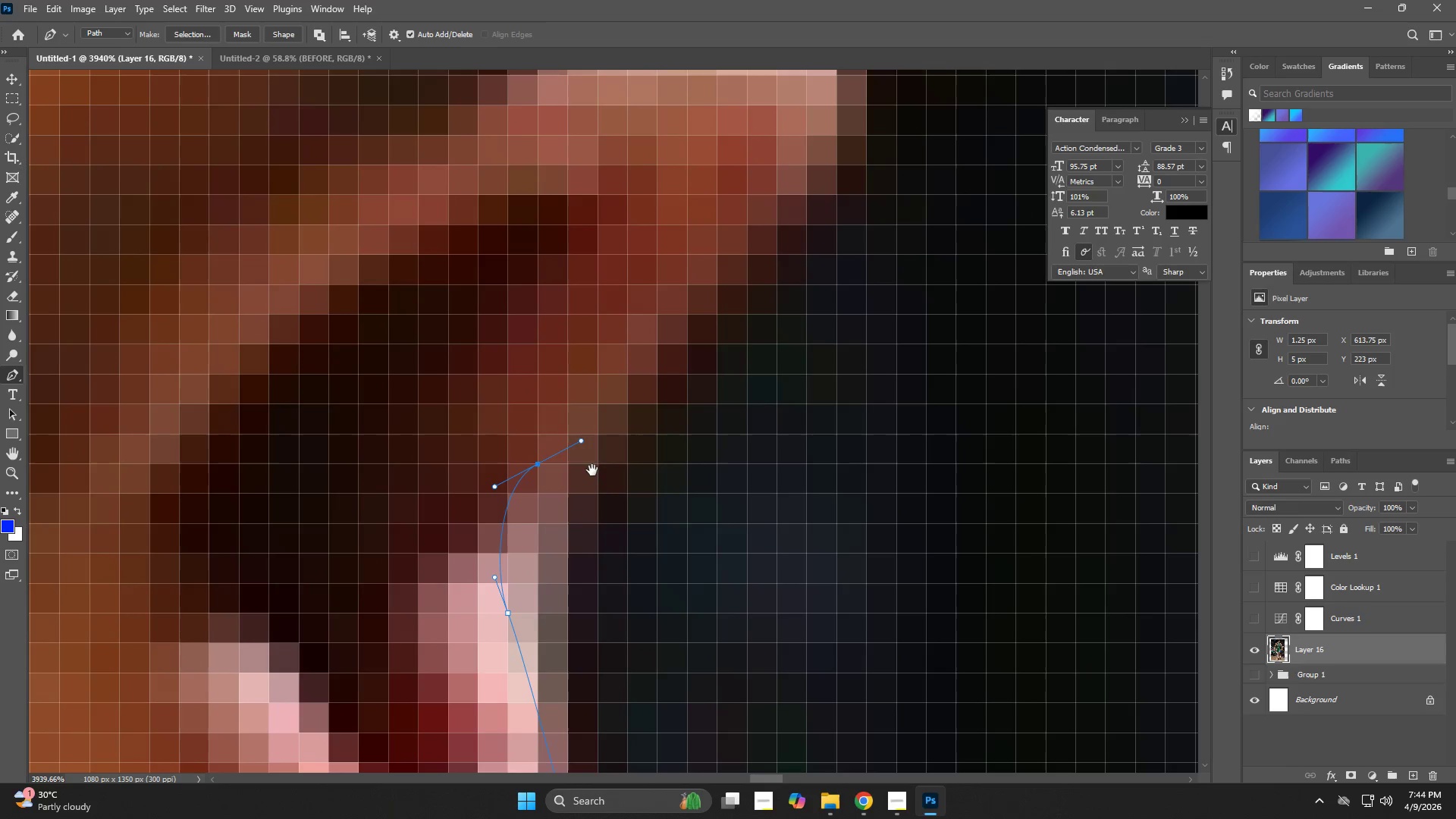 
key(Control+ControlLeft)
 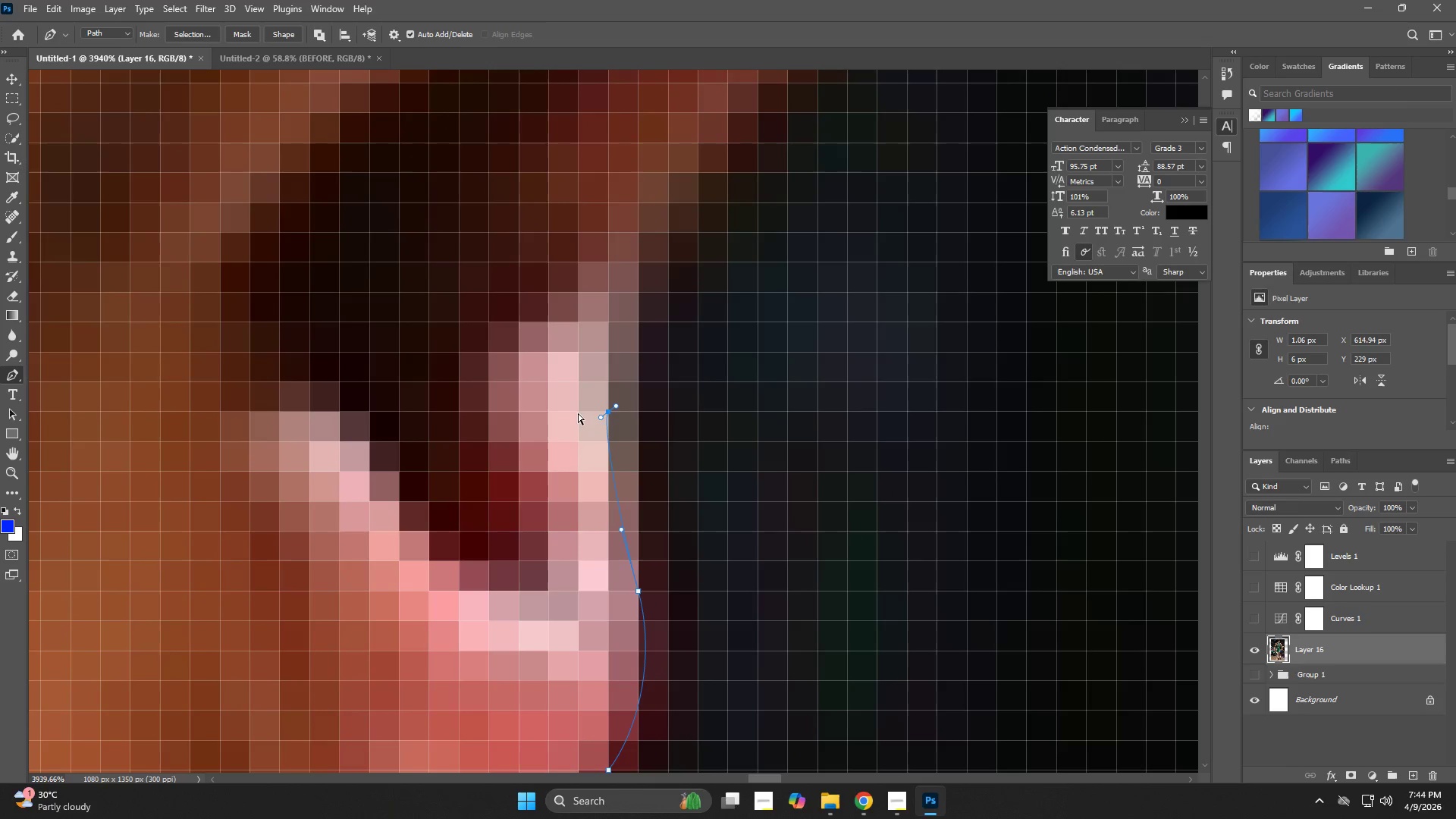 
key(Control+Z)
 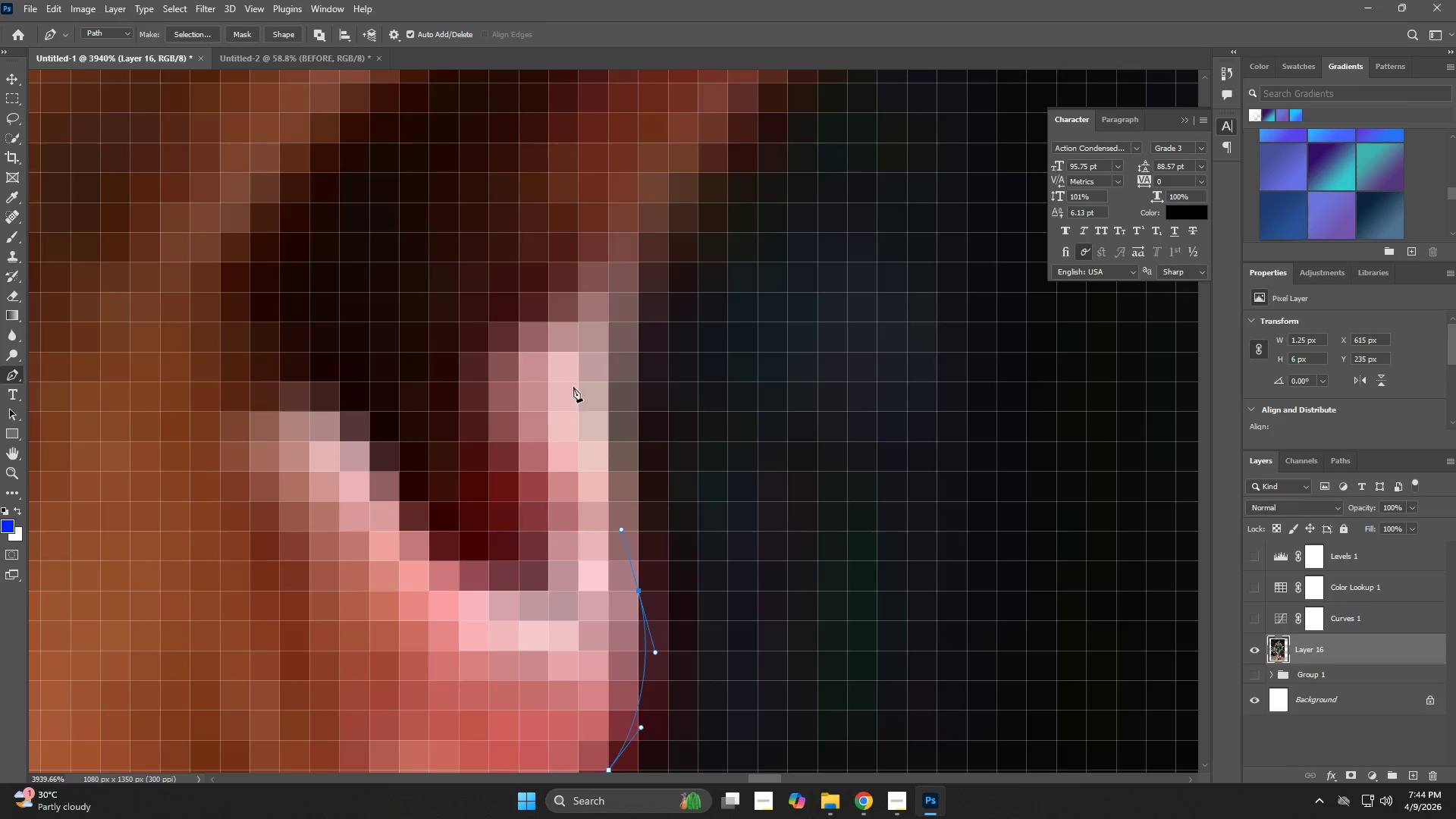 
left_click_drag(start_coordinate=[570, 378], to_coordinate=[565, 346])
 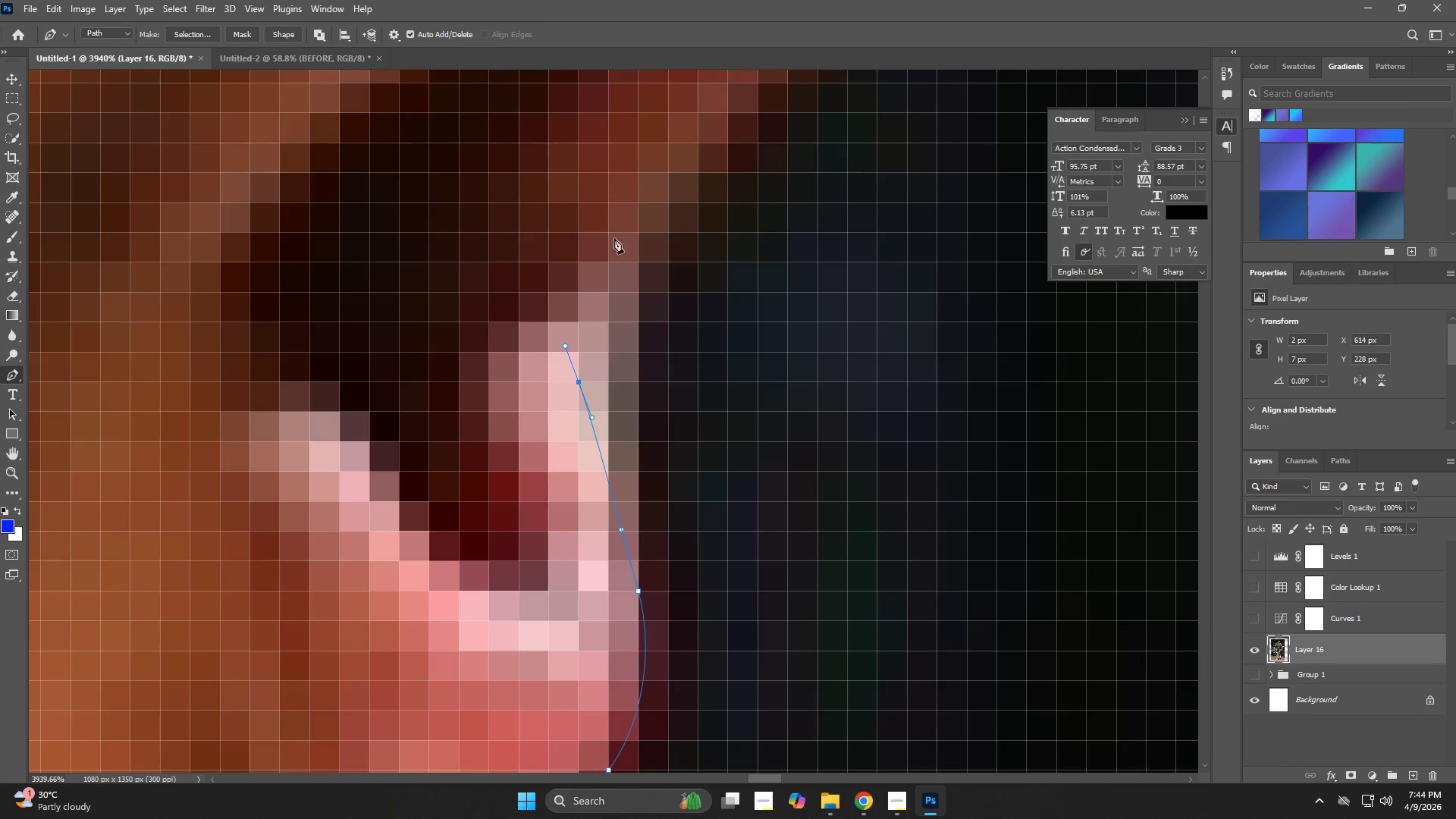 
left_click_drag(start_coordinate=[622, 230], to_coordinate=[651, 209])
 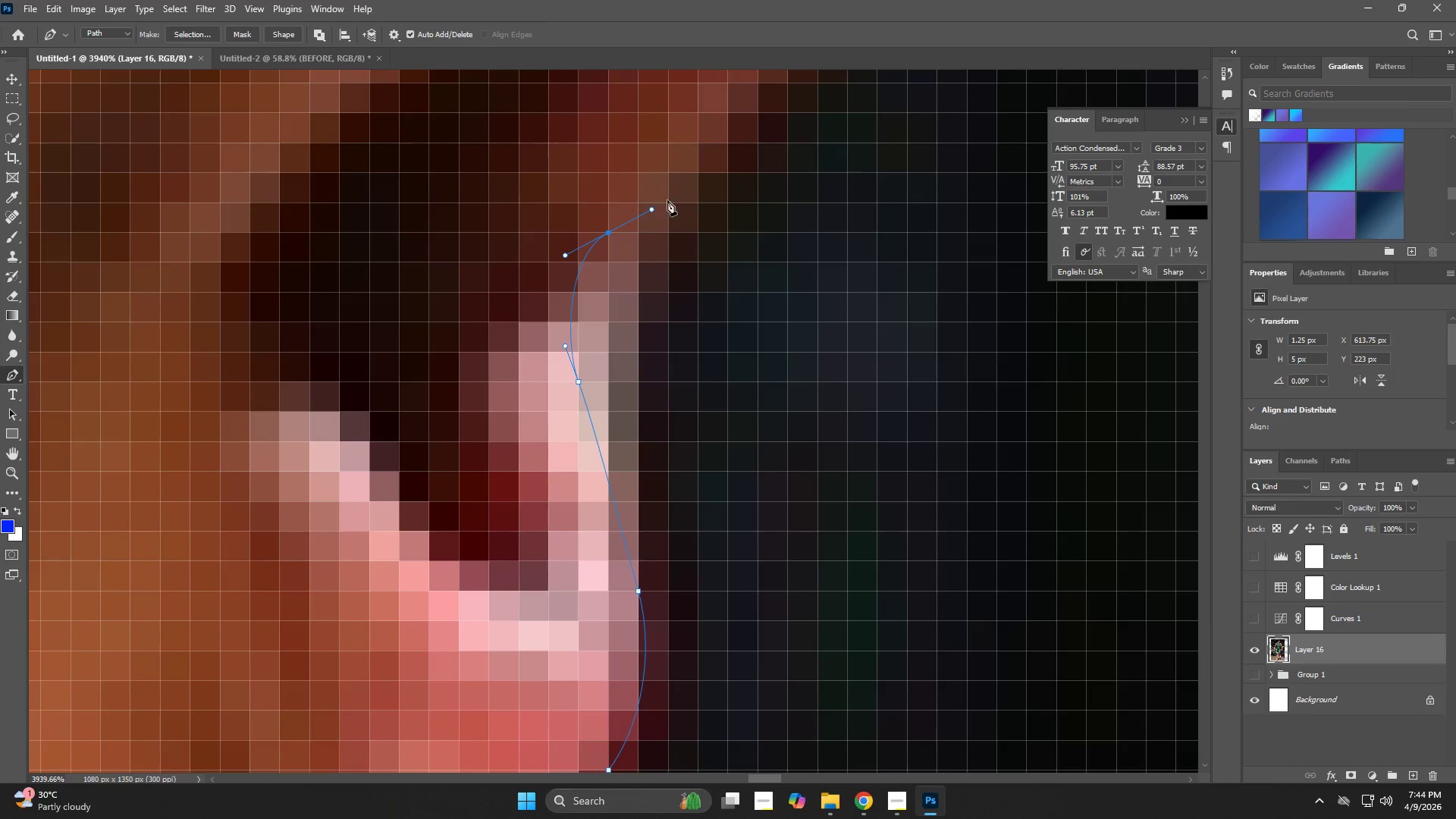 
hold_key(key=Space, duration=0.61)
 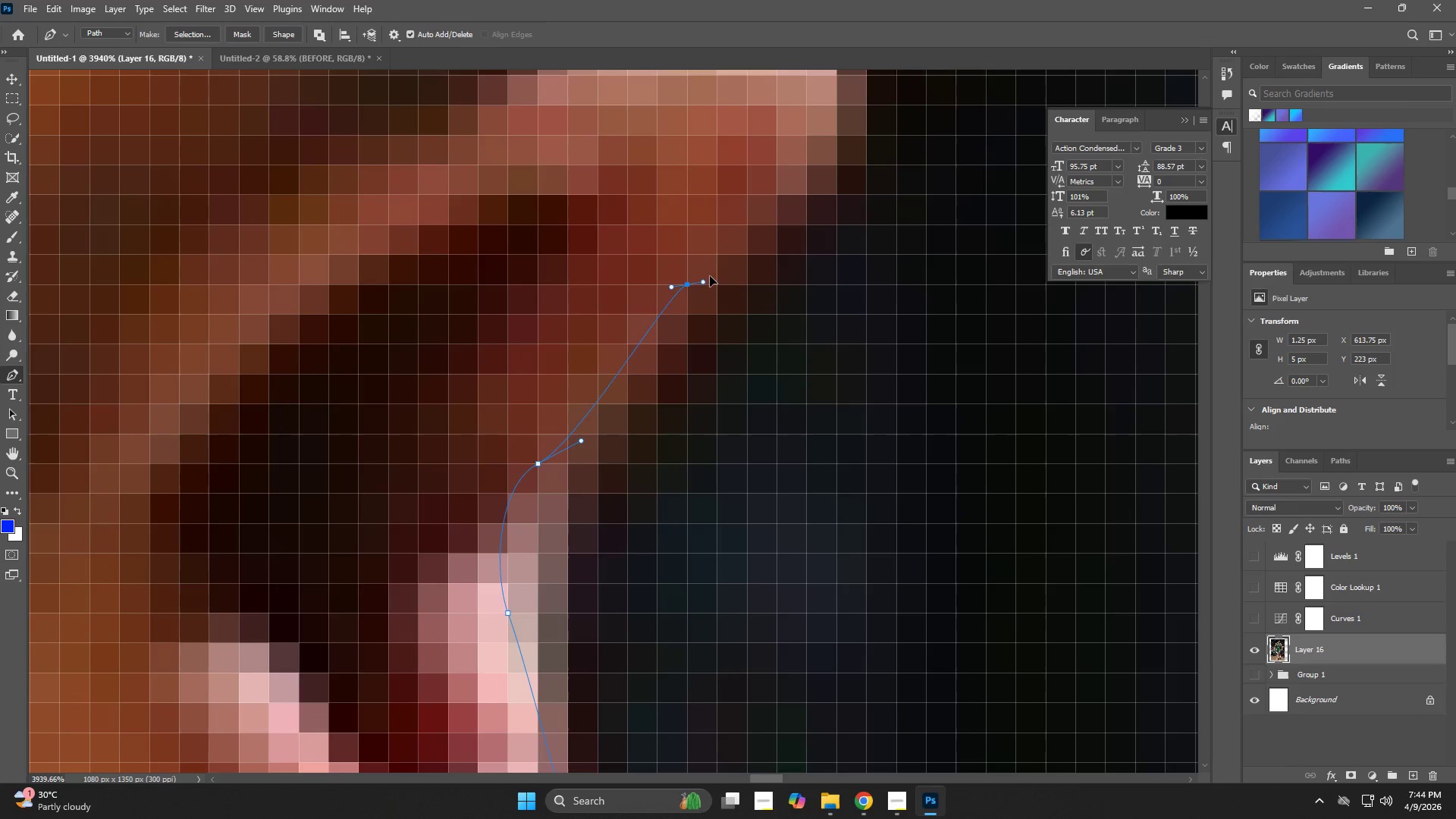 
left_click_drag(start_coordinate=[657, 246], to_coordinate=[588, 473])
 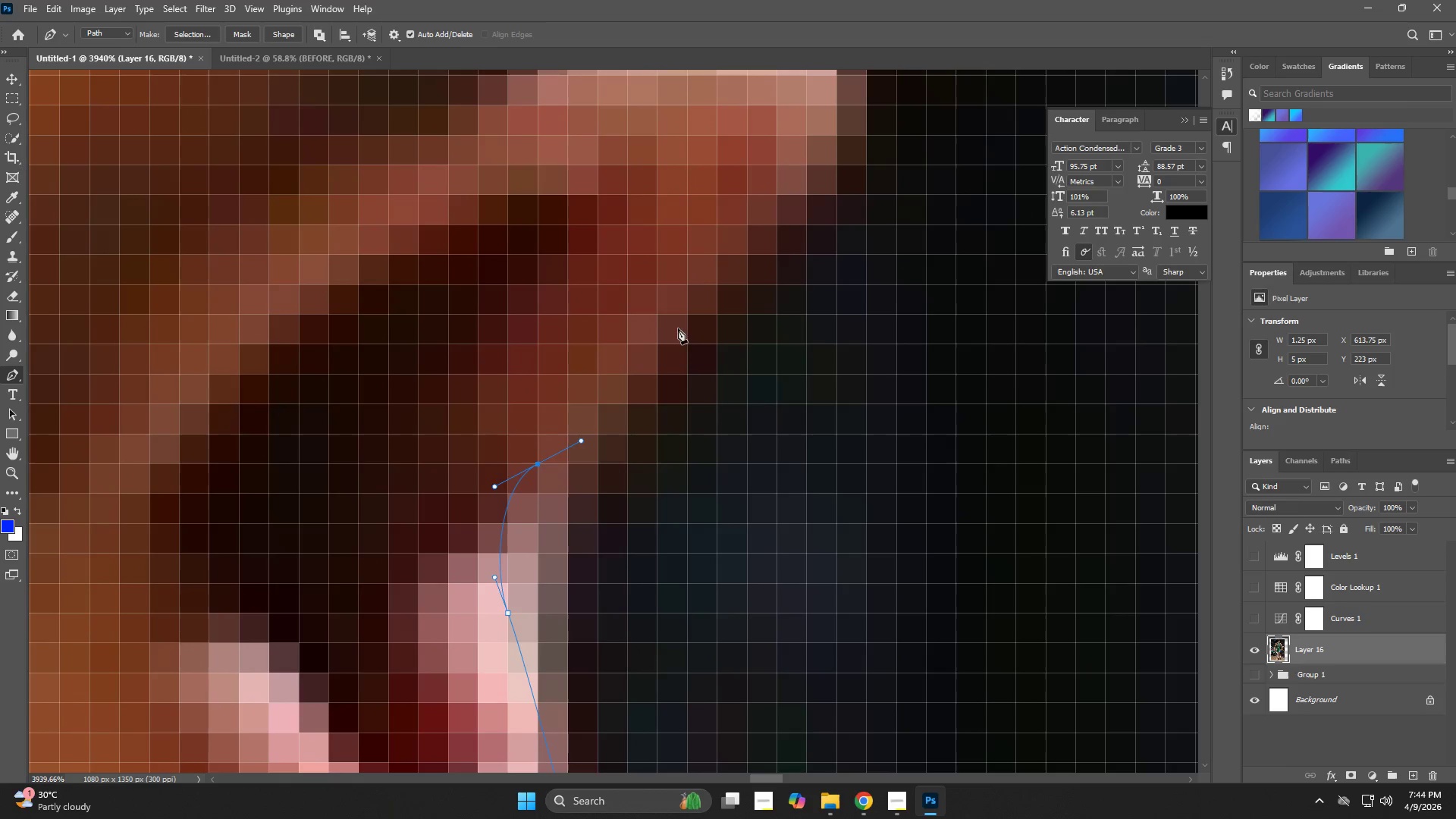 
left_click_drag(start_coordinate=[701, 287], to_coordinate=[736, 254])
 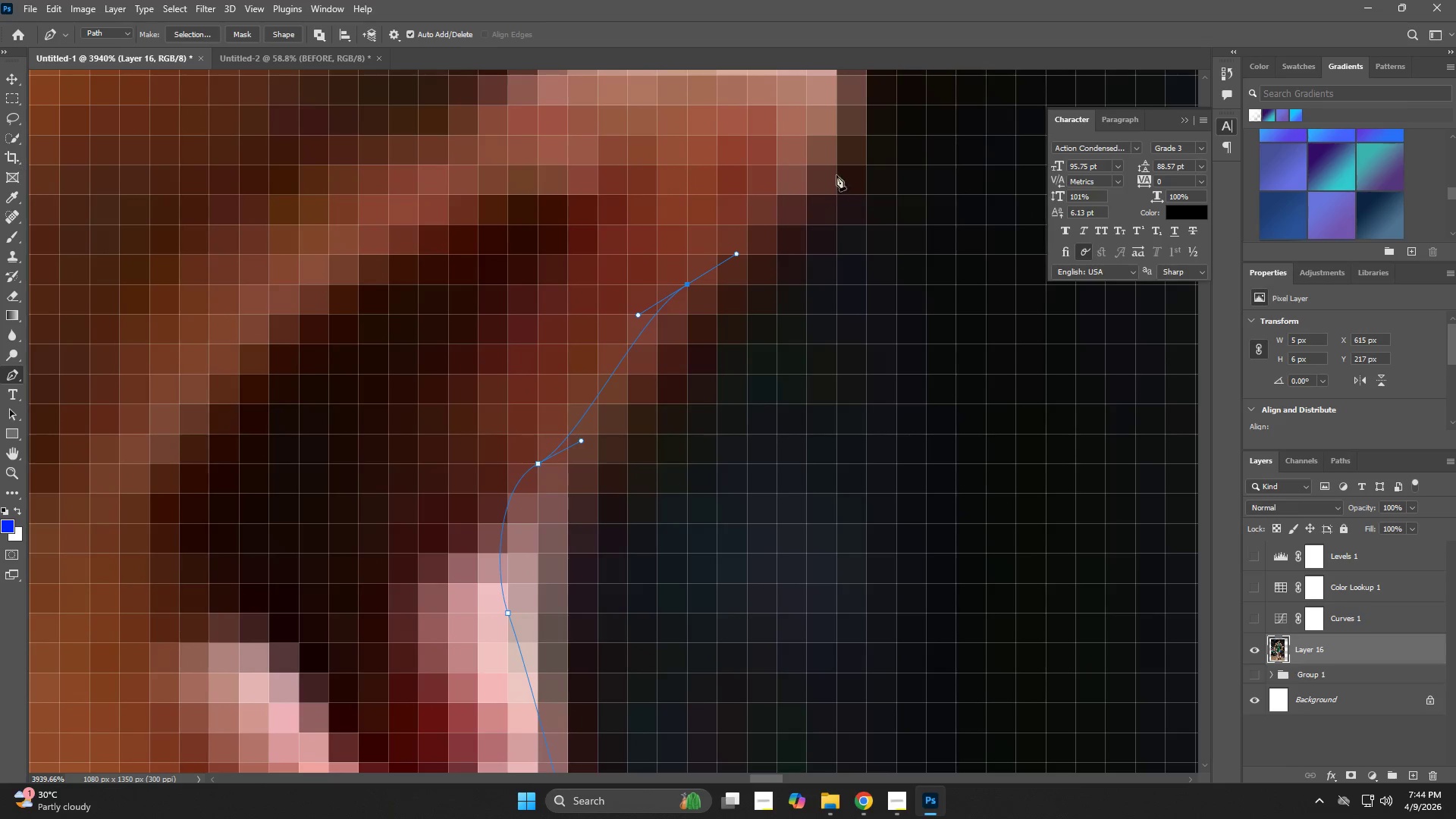 
left_click([837, 171])
 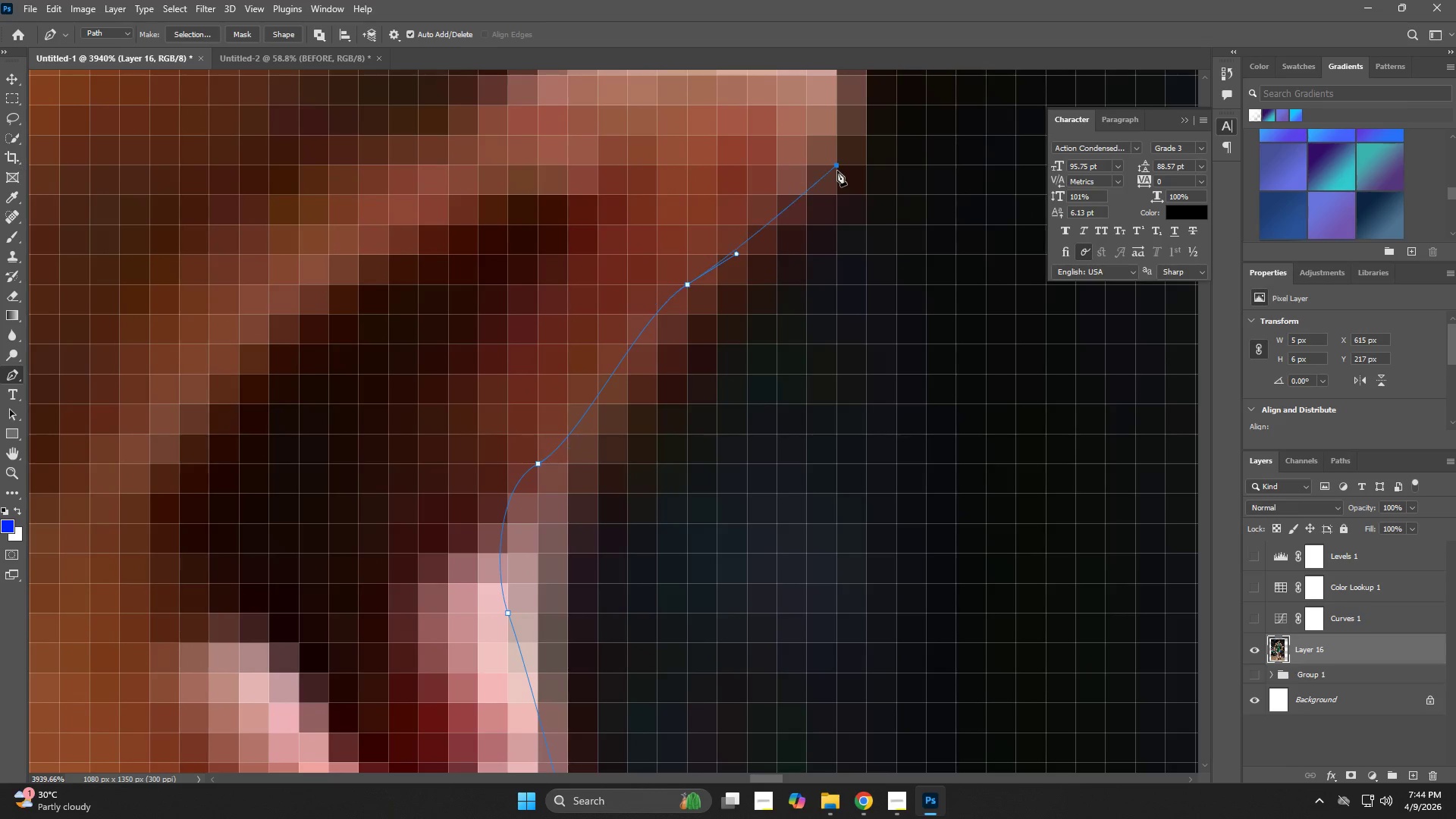 
hold_key(key=Space, duration=0.73)
 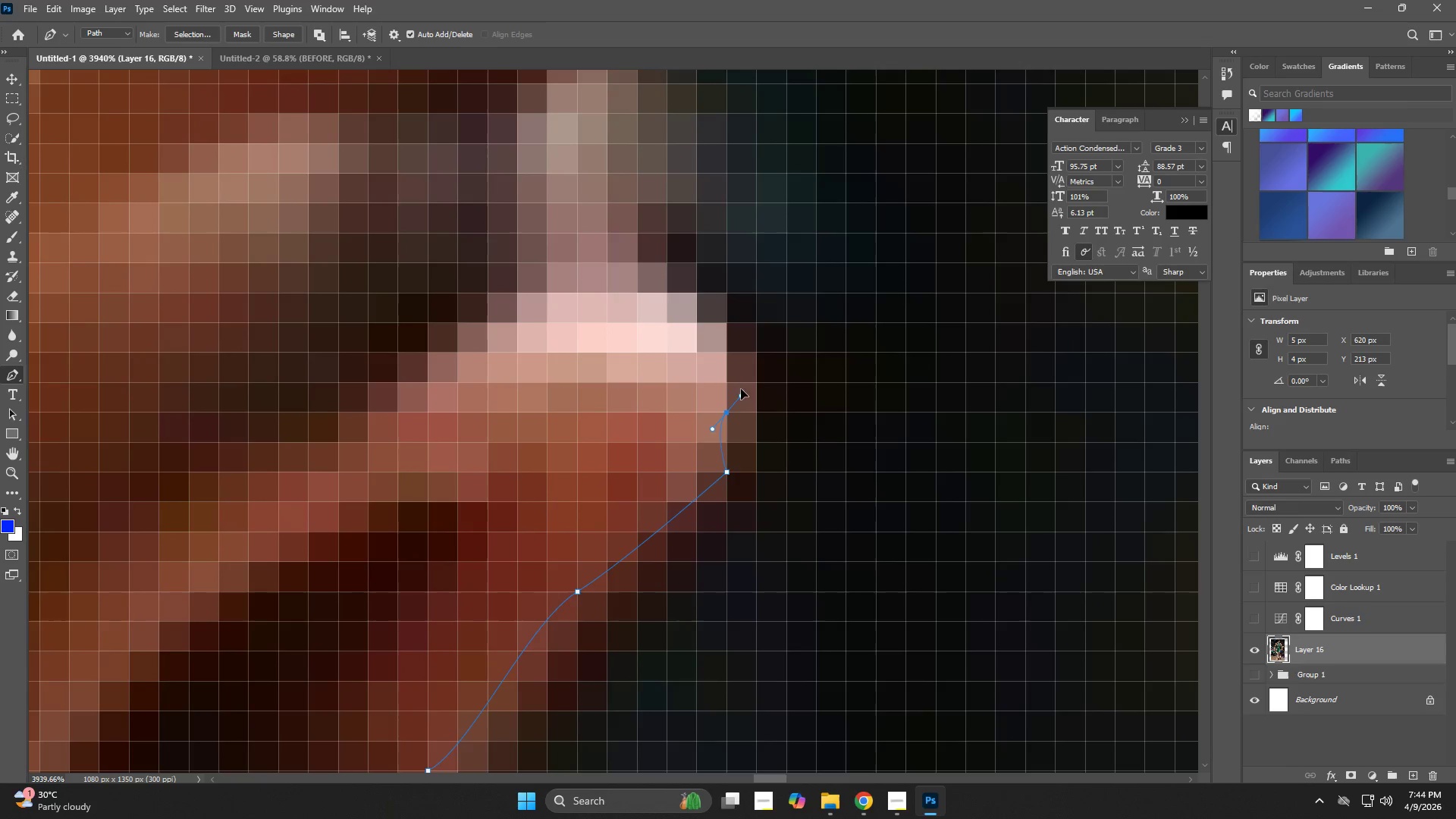 
left_click_drag(start_coordinate=[808, 251], to_coordinate=[698, 558])
 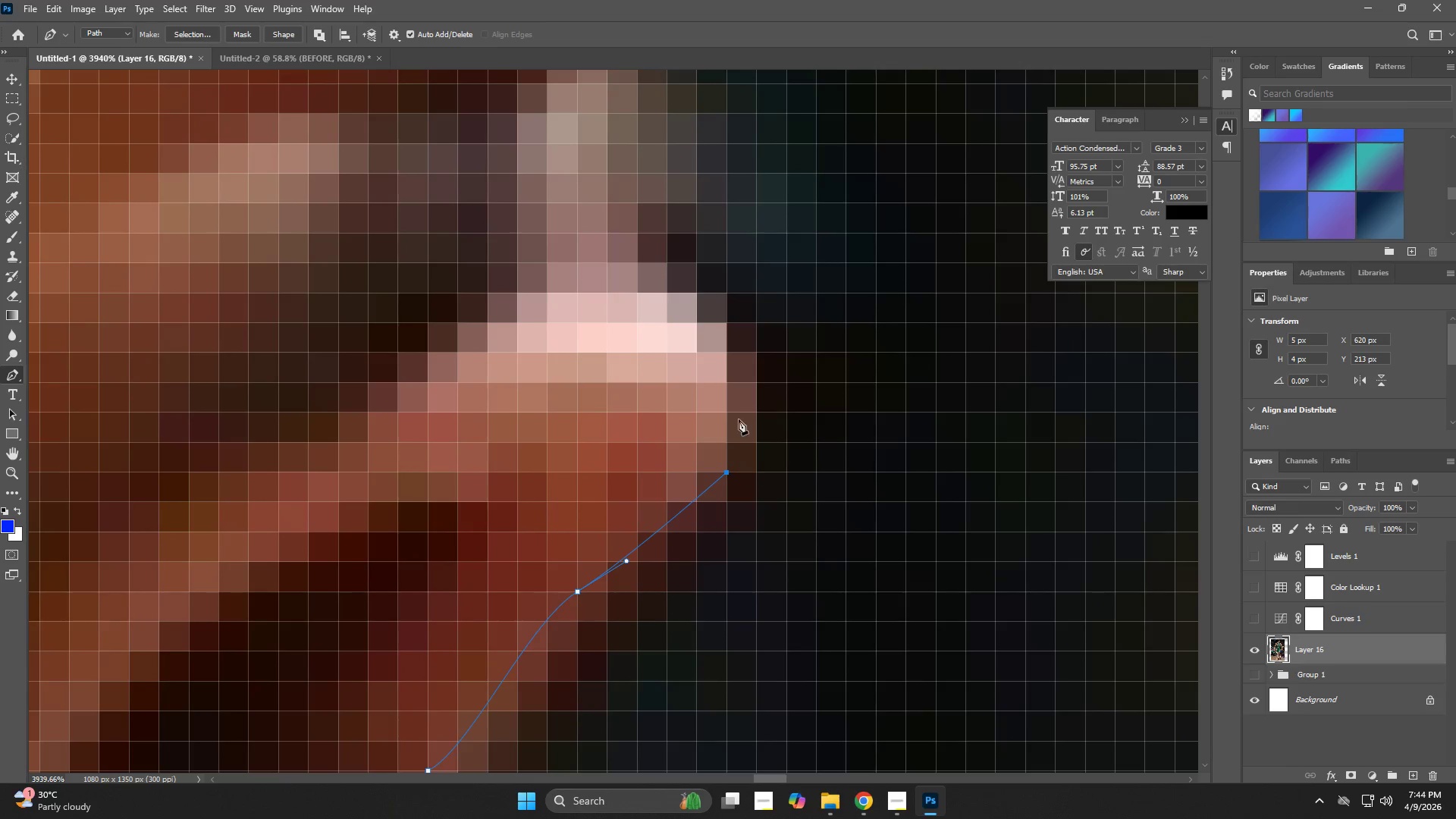 
left_click_drag(start_coordinate=[739, 411], to_coordinate=[734, 353])
 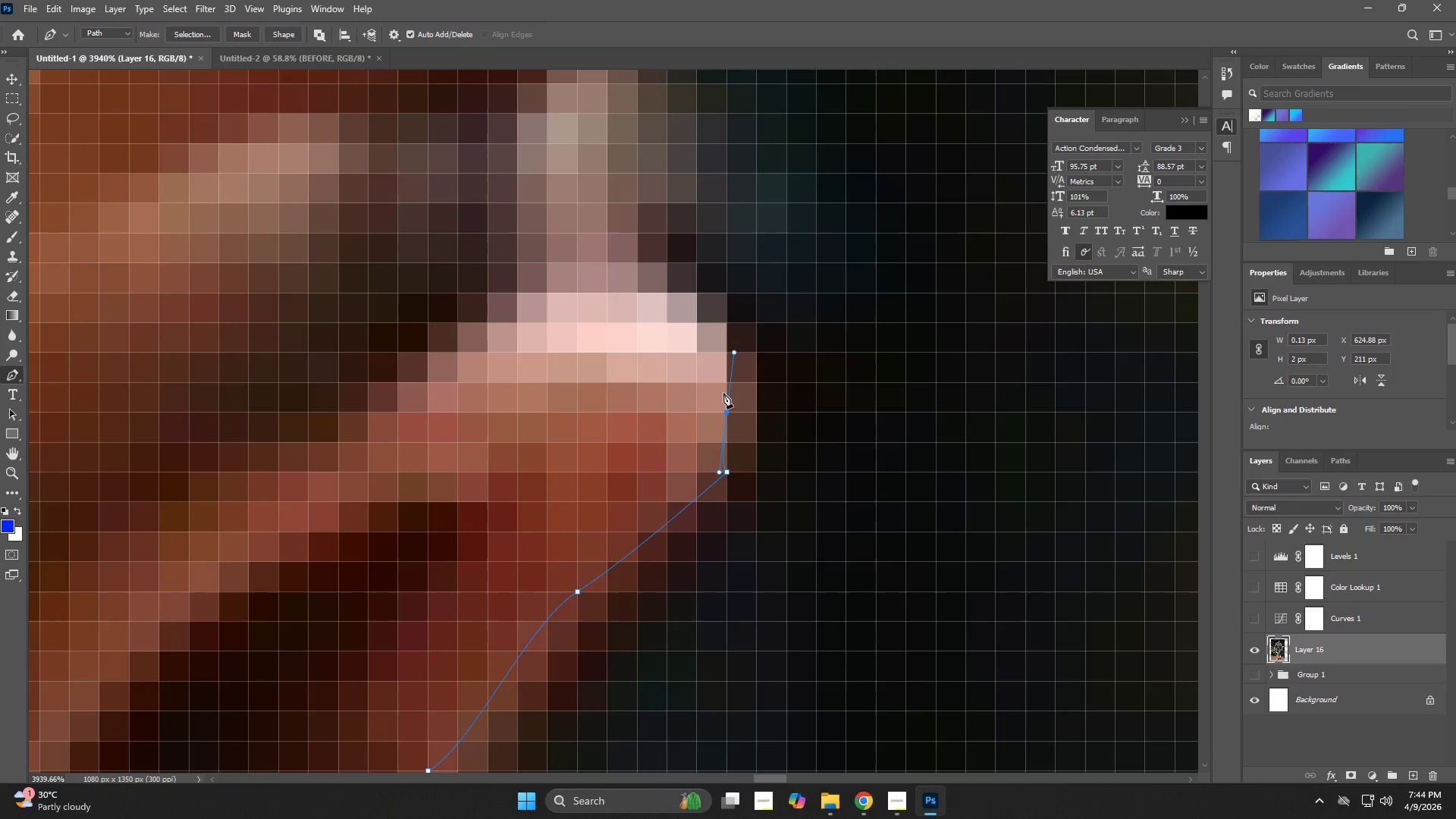 
key(Control+Z)
 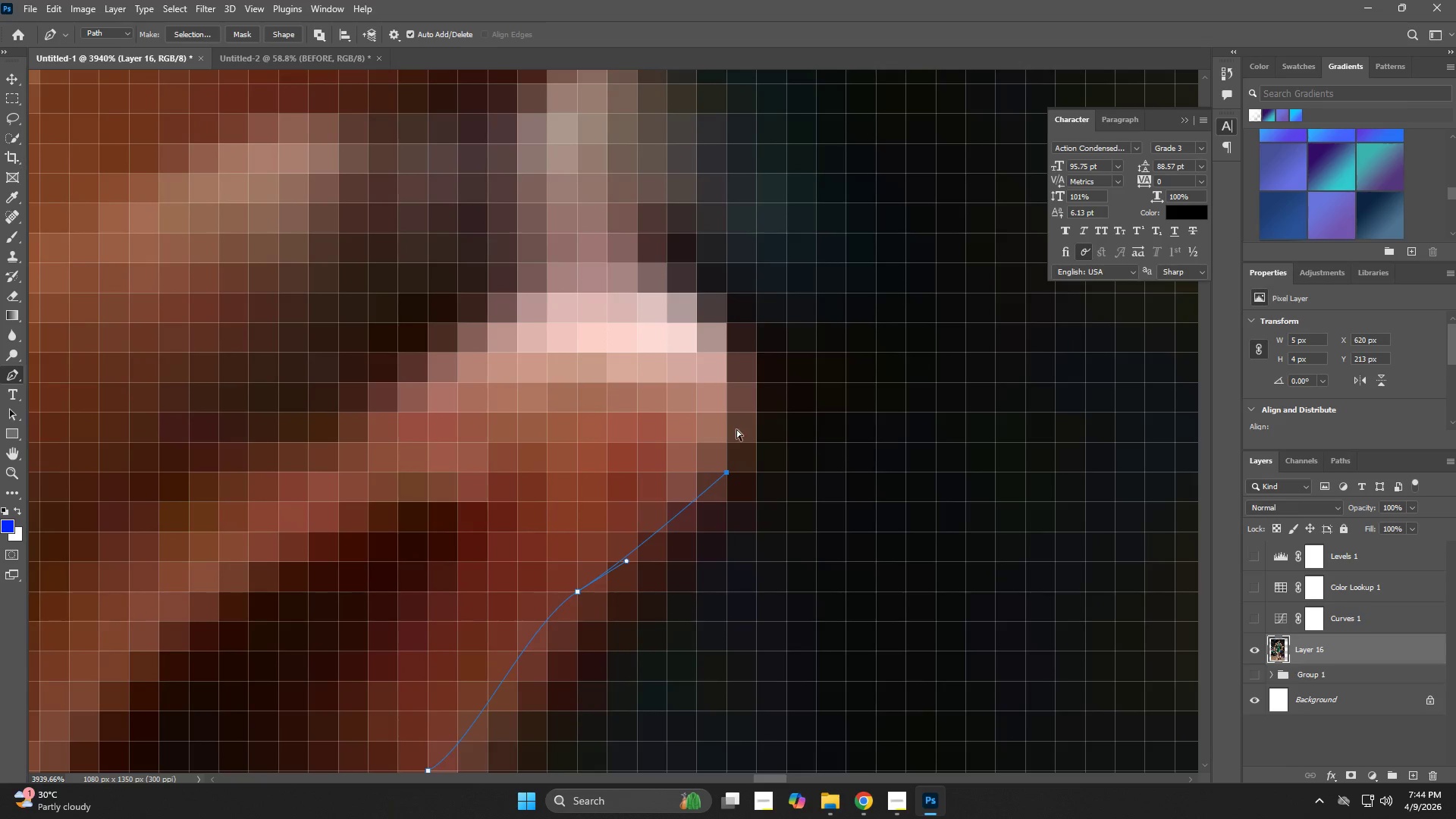 
key(Control+Z)
 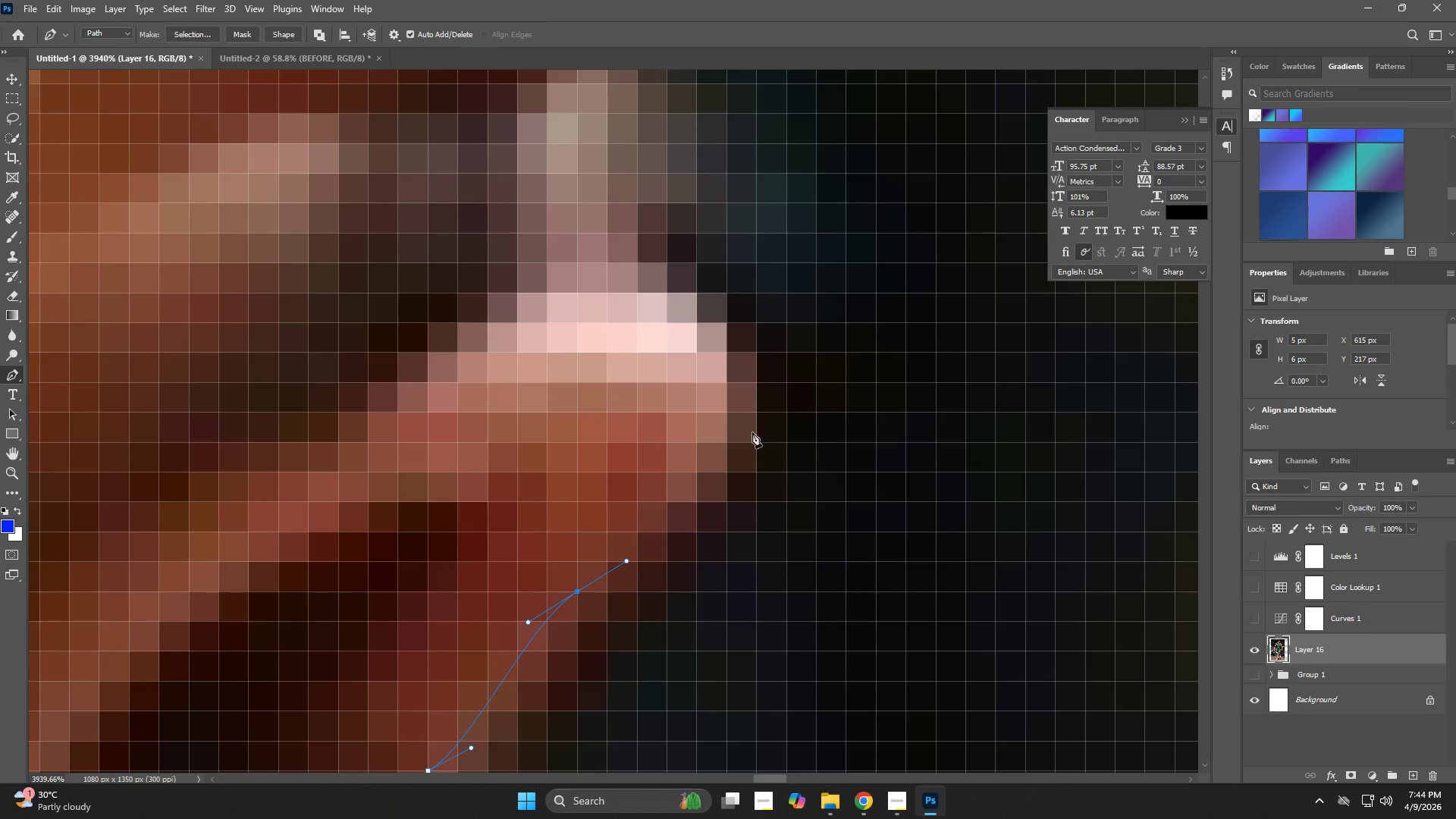 
left_click_drag(start_coordinate=[757, 415], to_coordinate=[760, 397])
 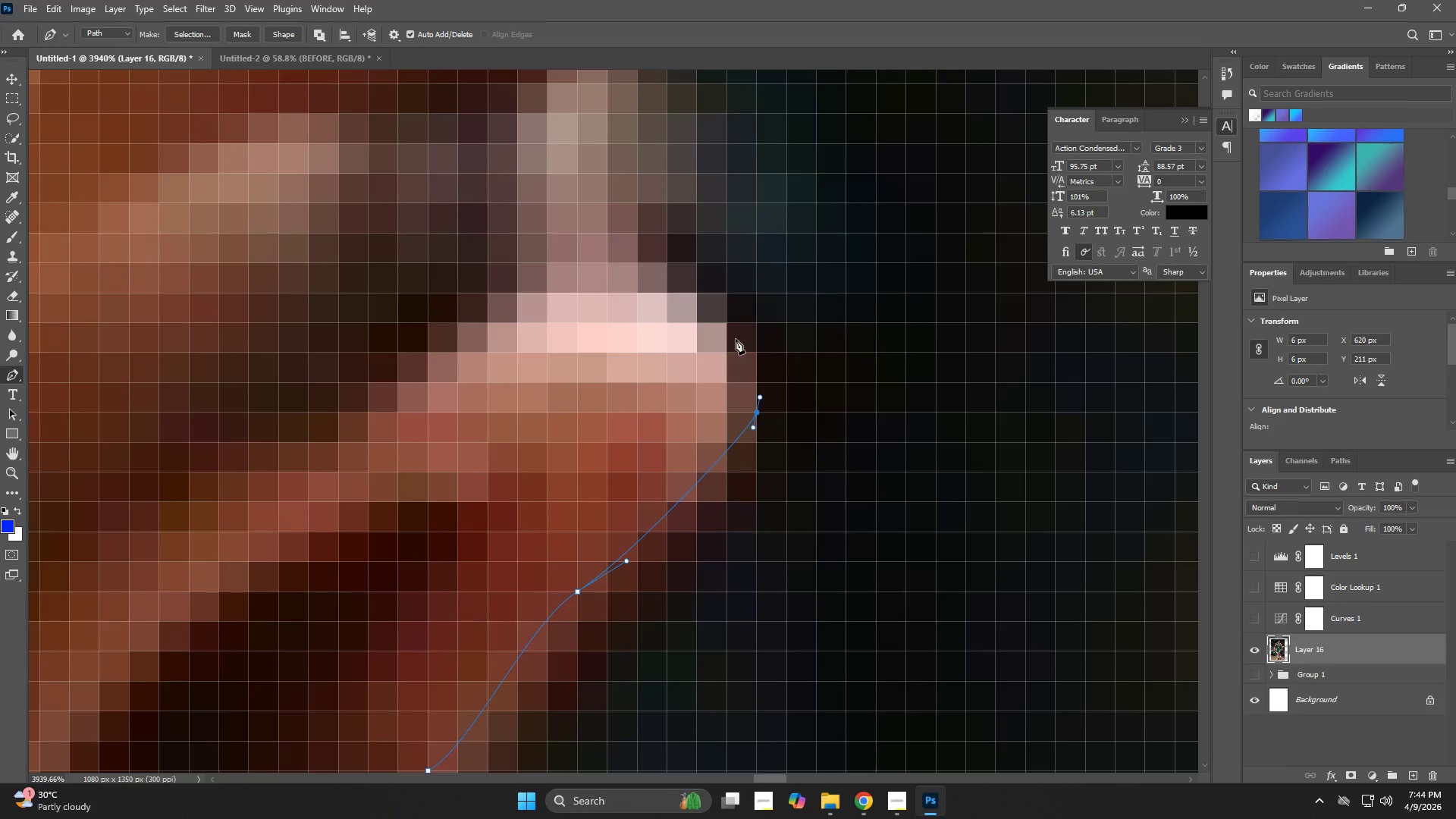 
left_click_drag(start_coordinate=[730, 328], to_coordinate=[704, 302])
 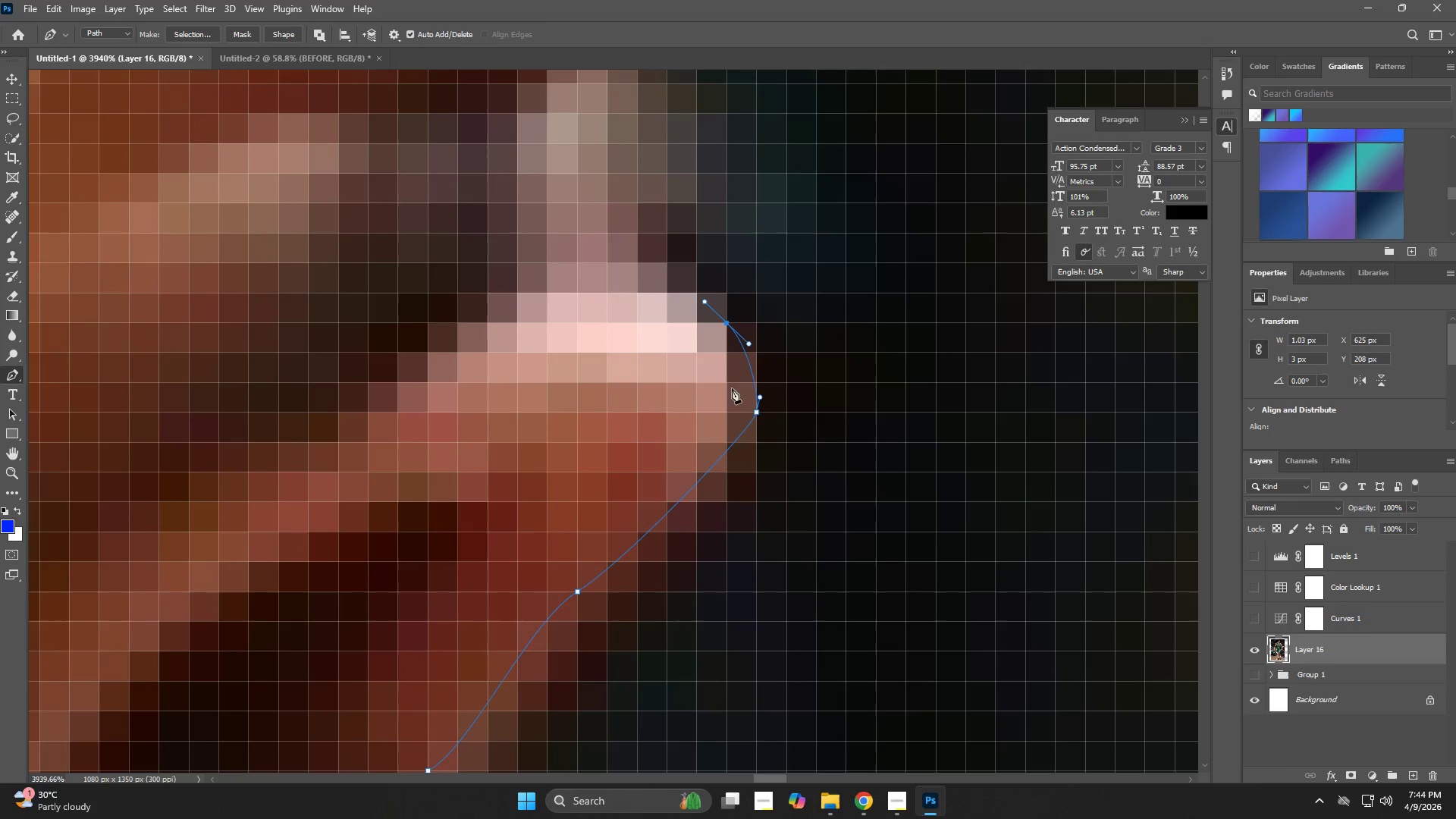 
type(zz)
 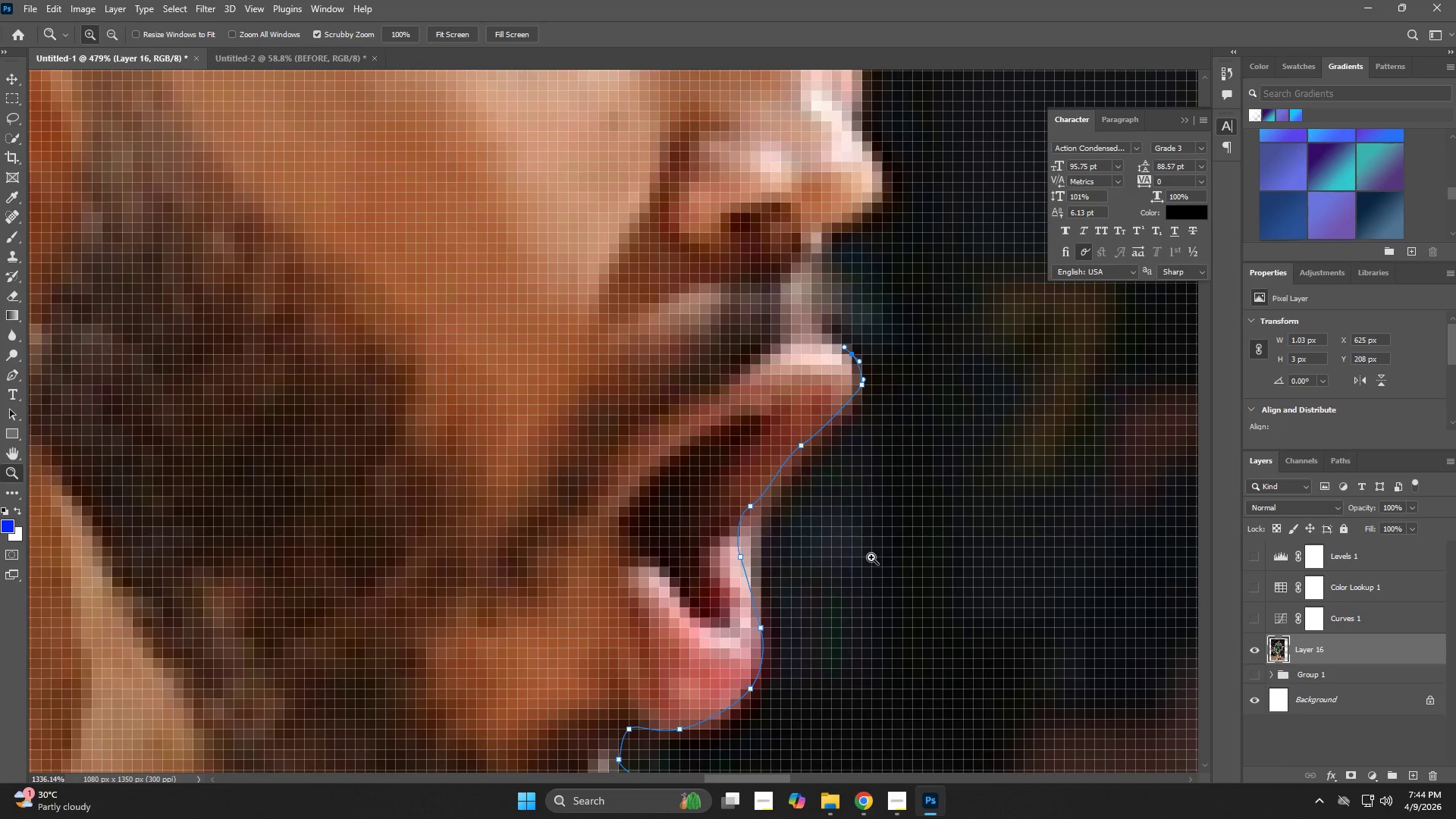 
left_click_drag(start_coordinate=[834, 463], to_coordinate=[704, 478])
 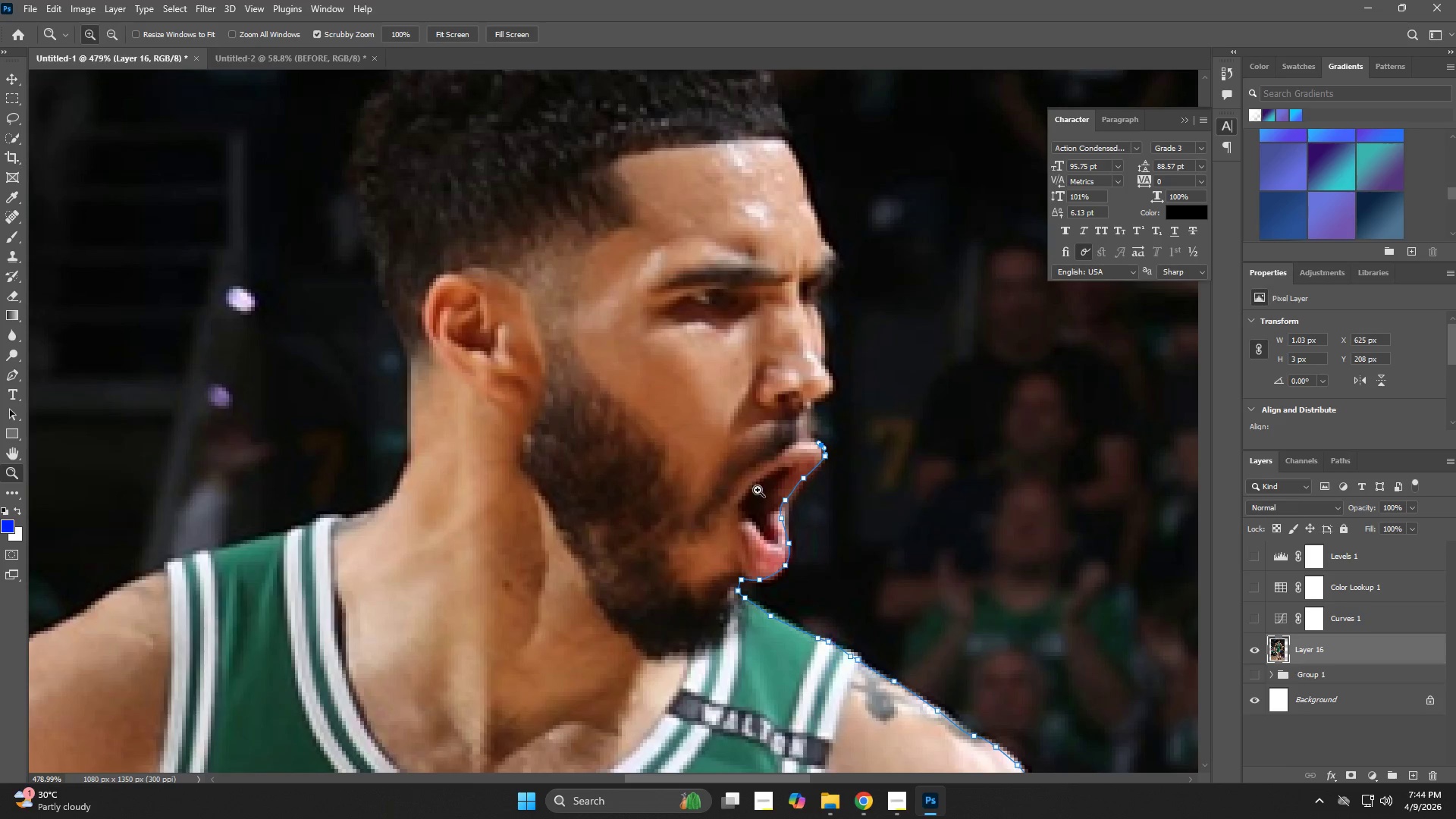 
hold_key(key=Space, duration=0.31)
 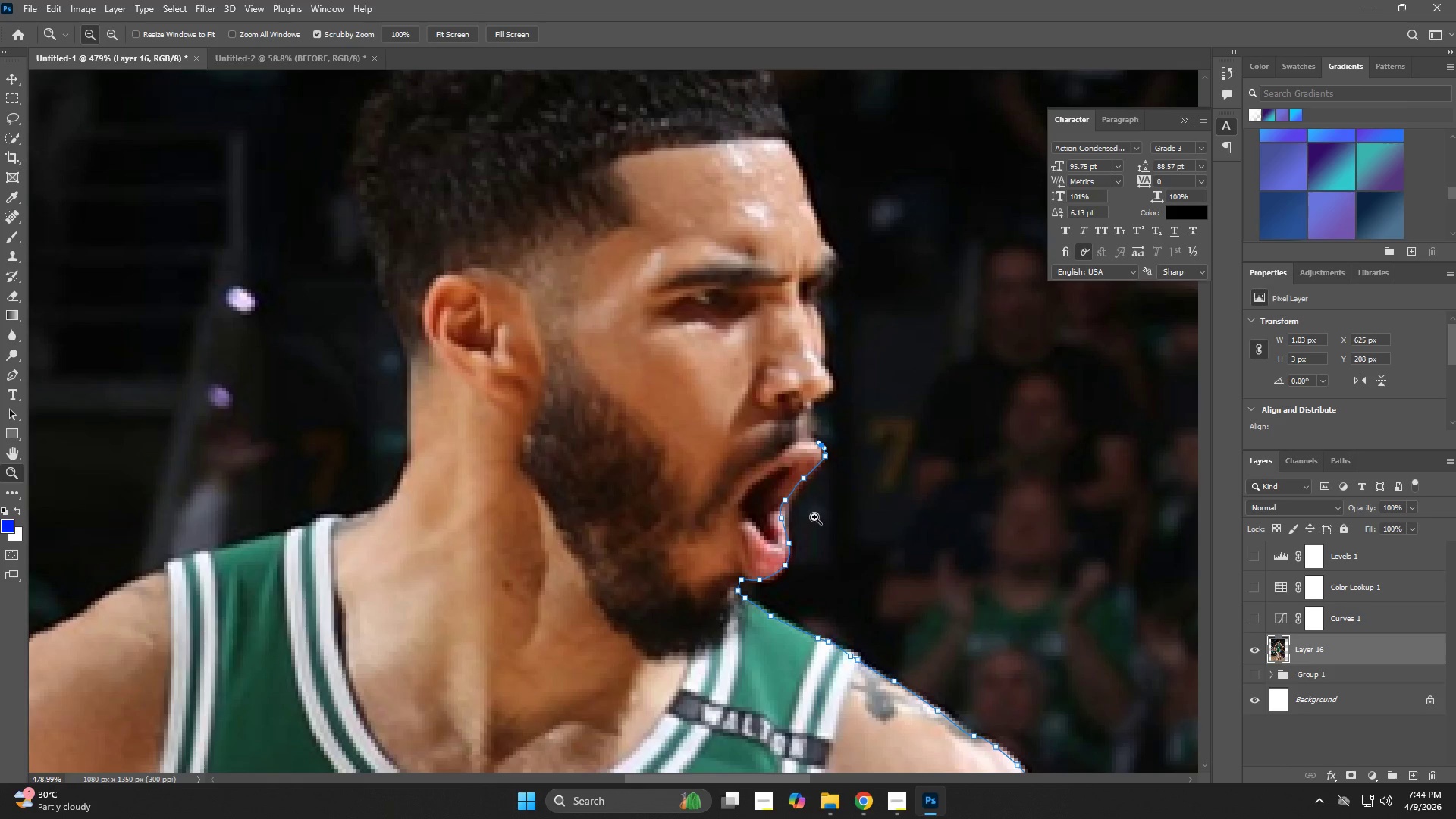 
left_click_drag(start_coordinate=[804, 497], to_coordinate=[871, 557])
 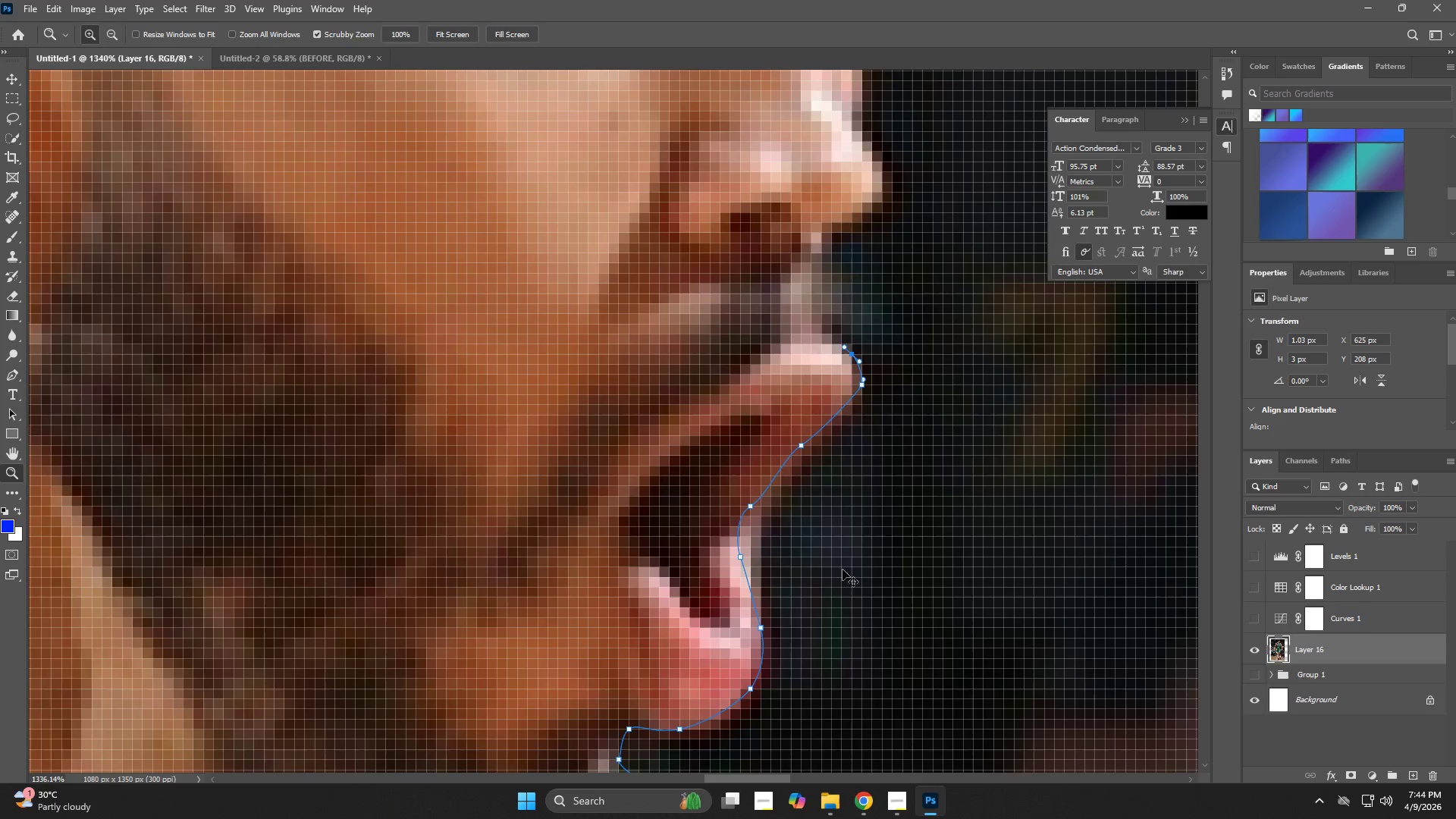 
key(Control+Z)
 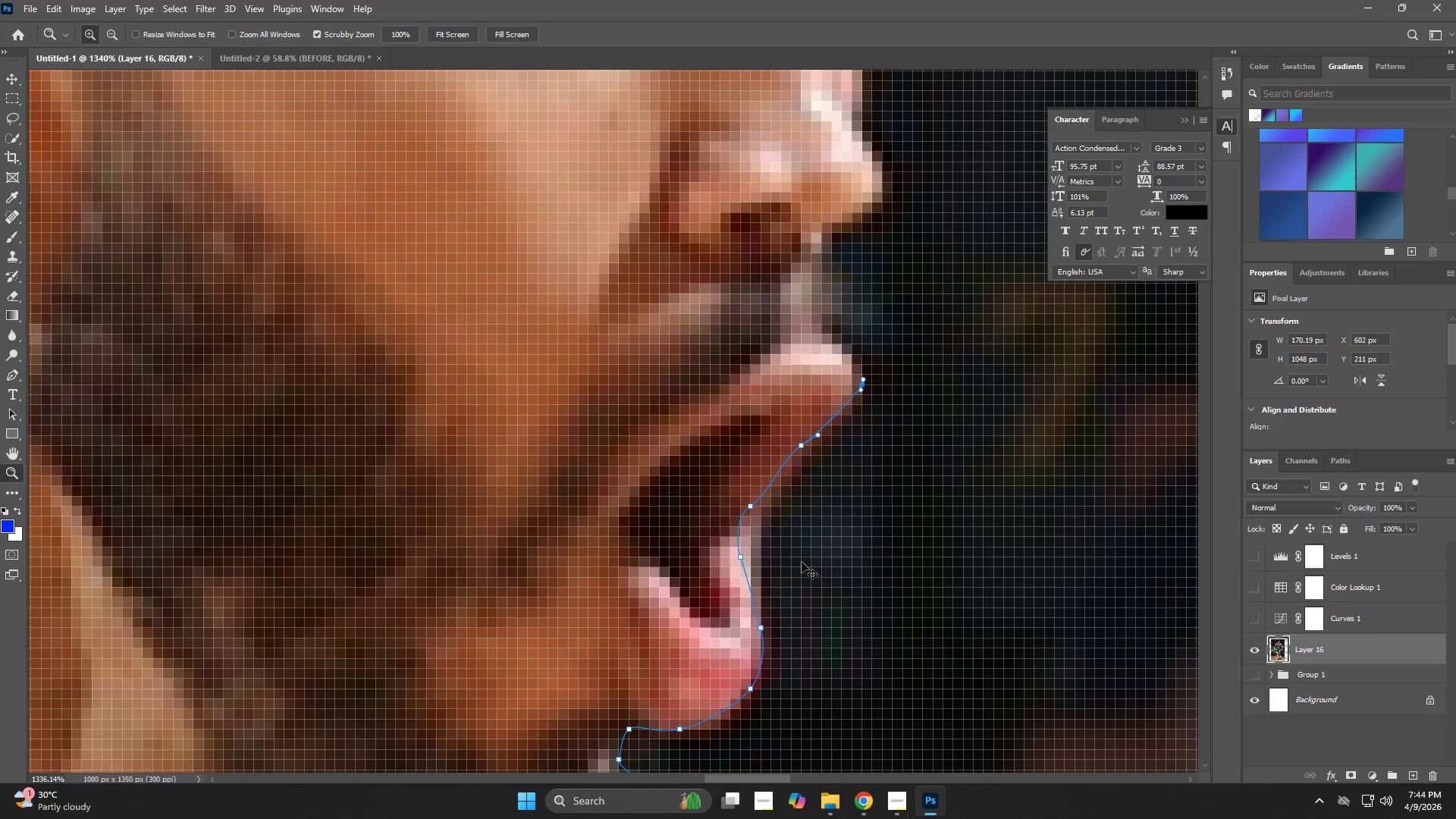 
key(Control+Z)
 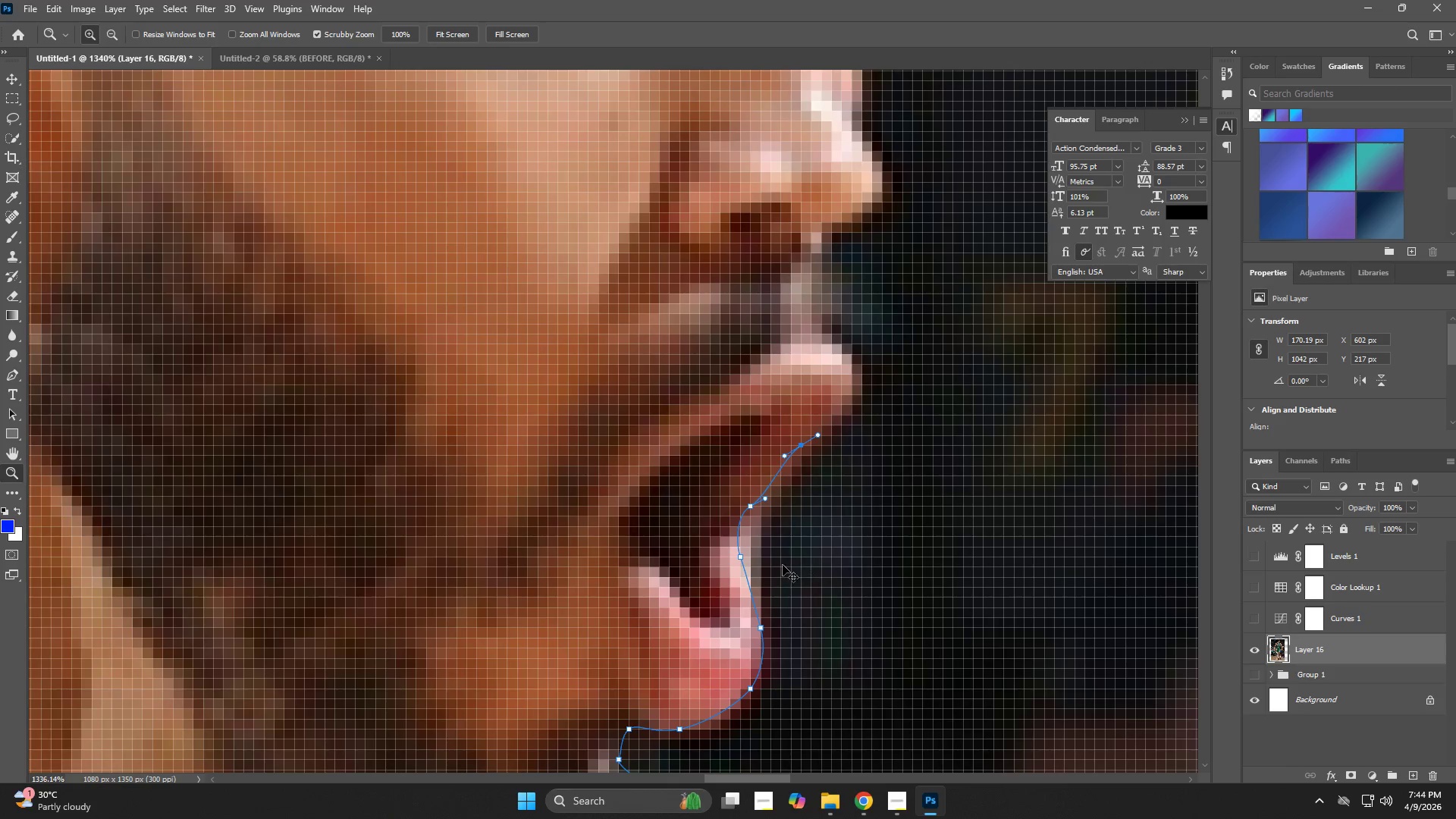 
key(Control+Z)
 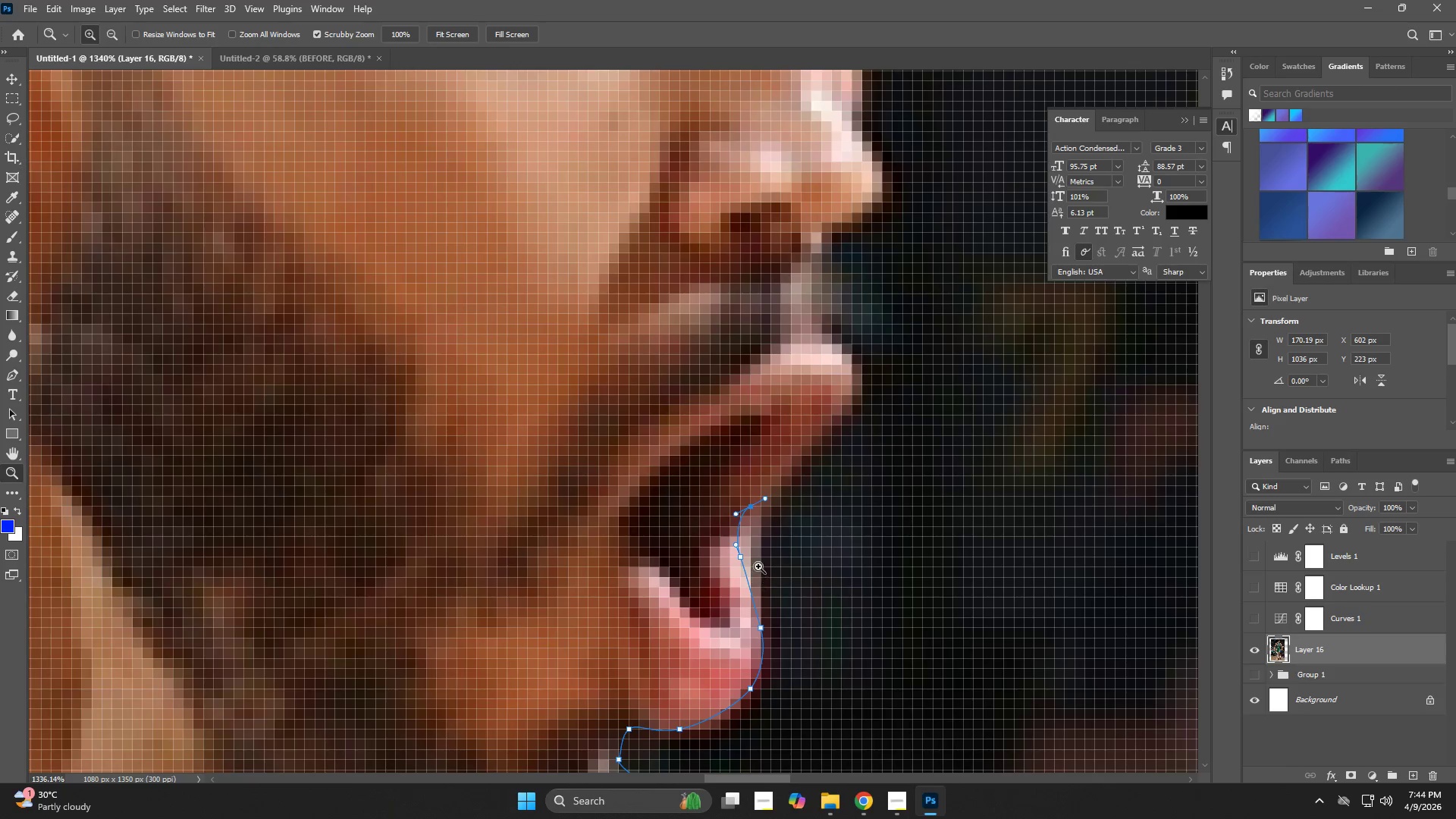 
key(Control+ControlLeft)
 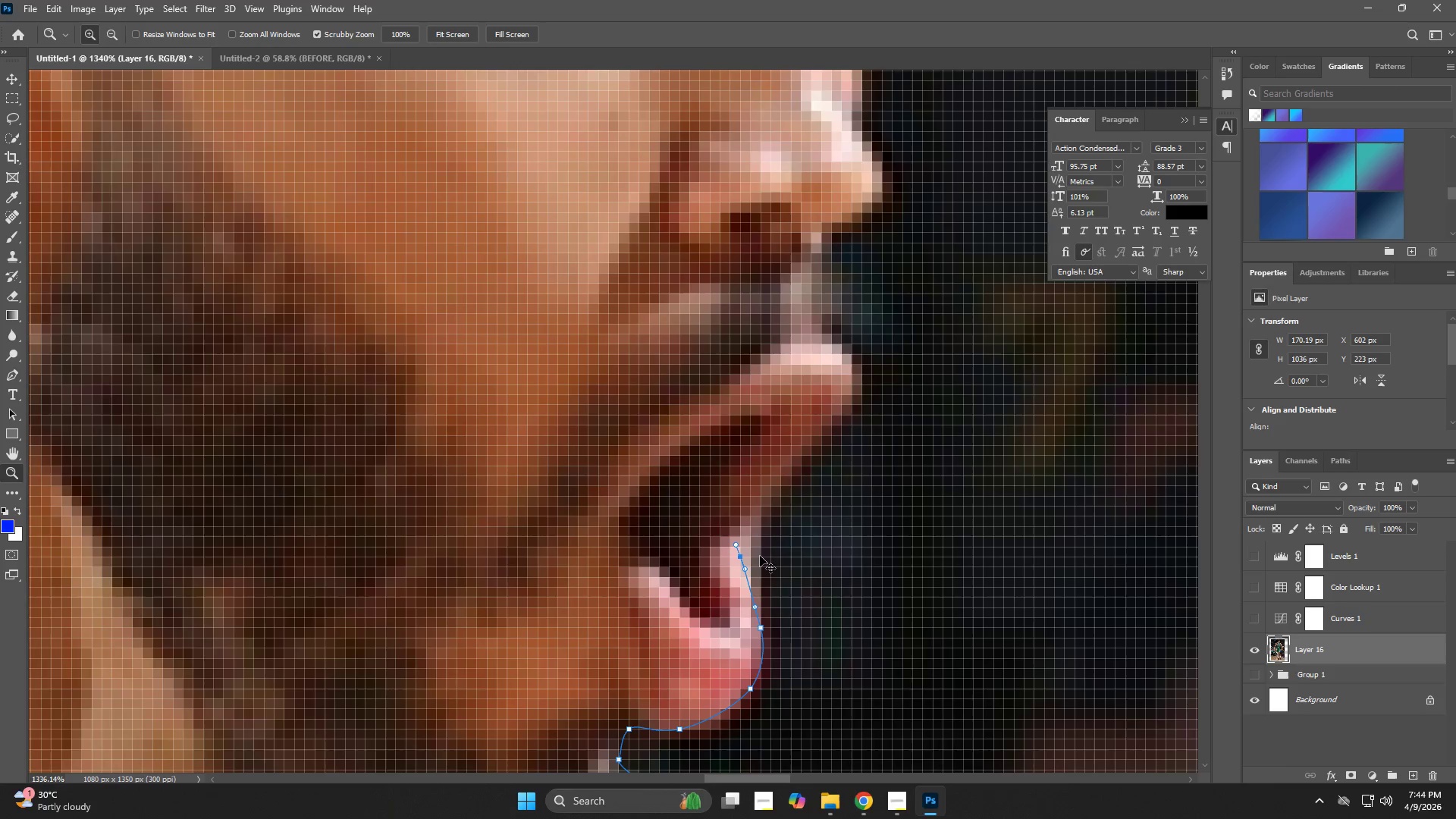 
key(Control+Z)
 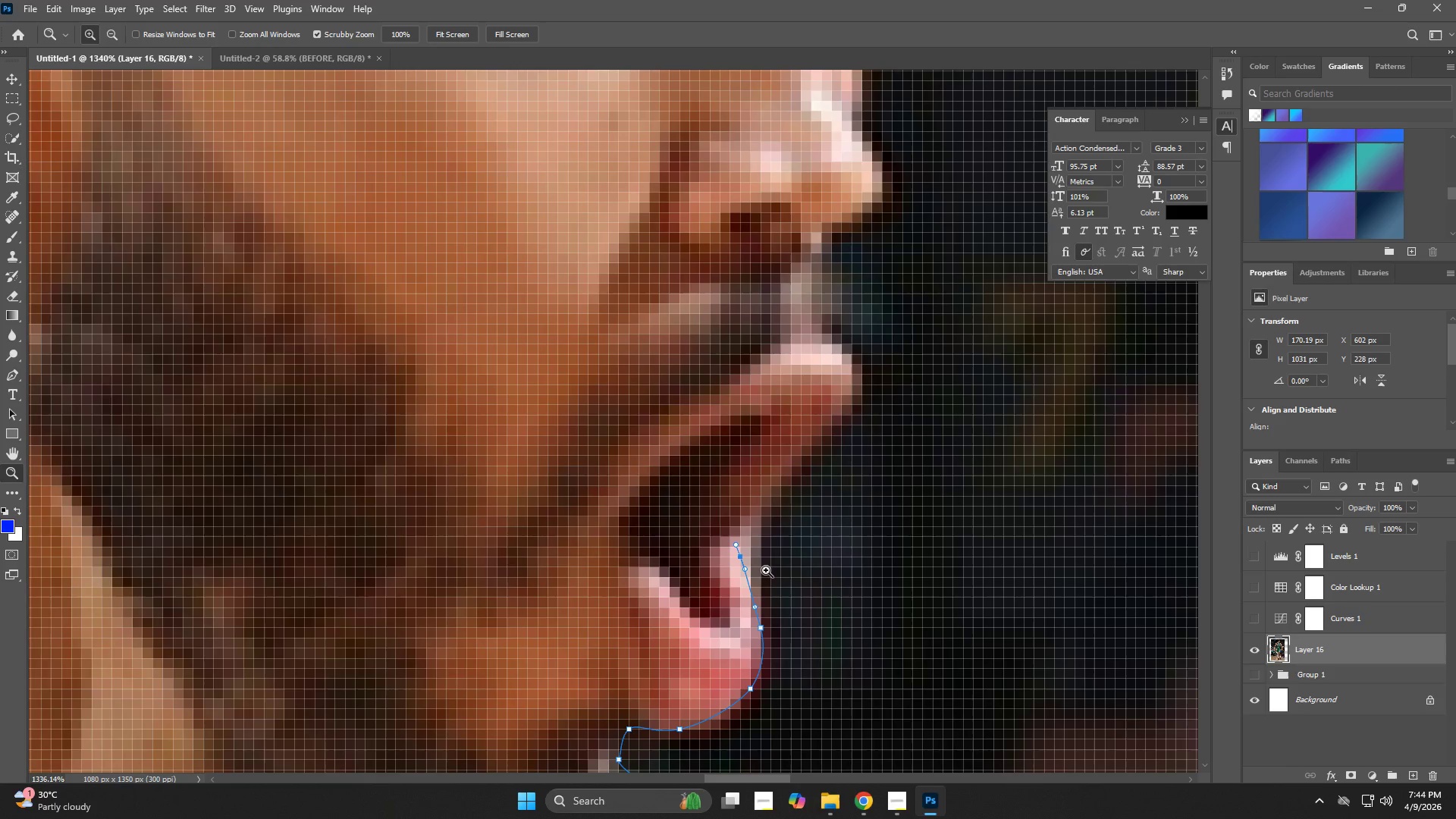 
key(Control+Z)
 